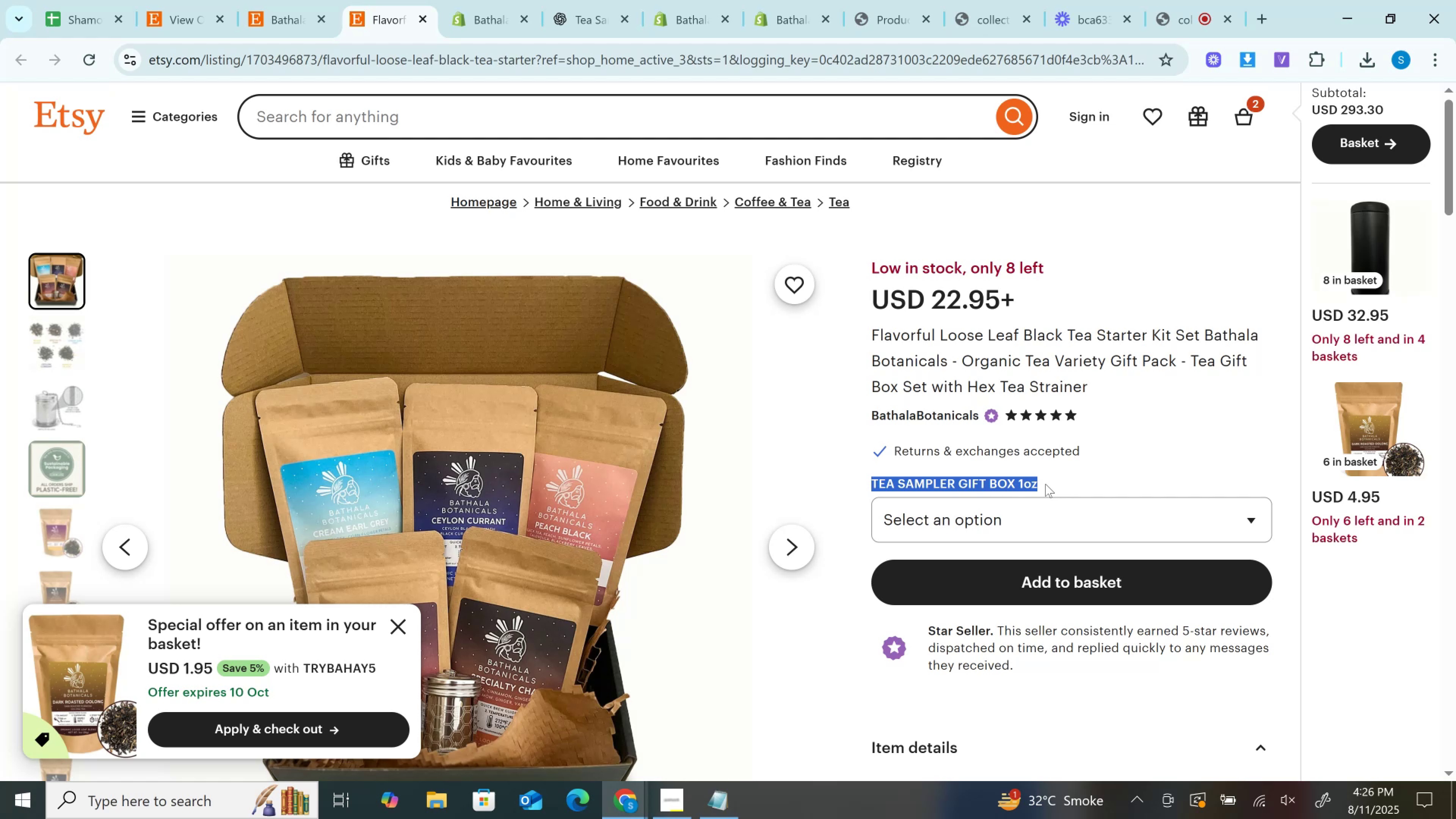 
key(Control+C)
 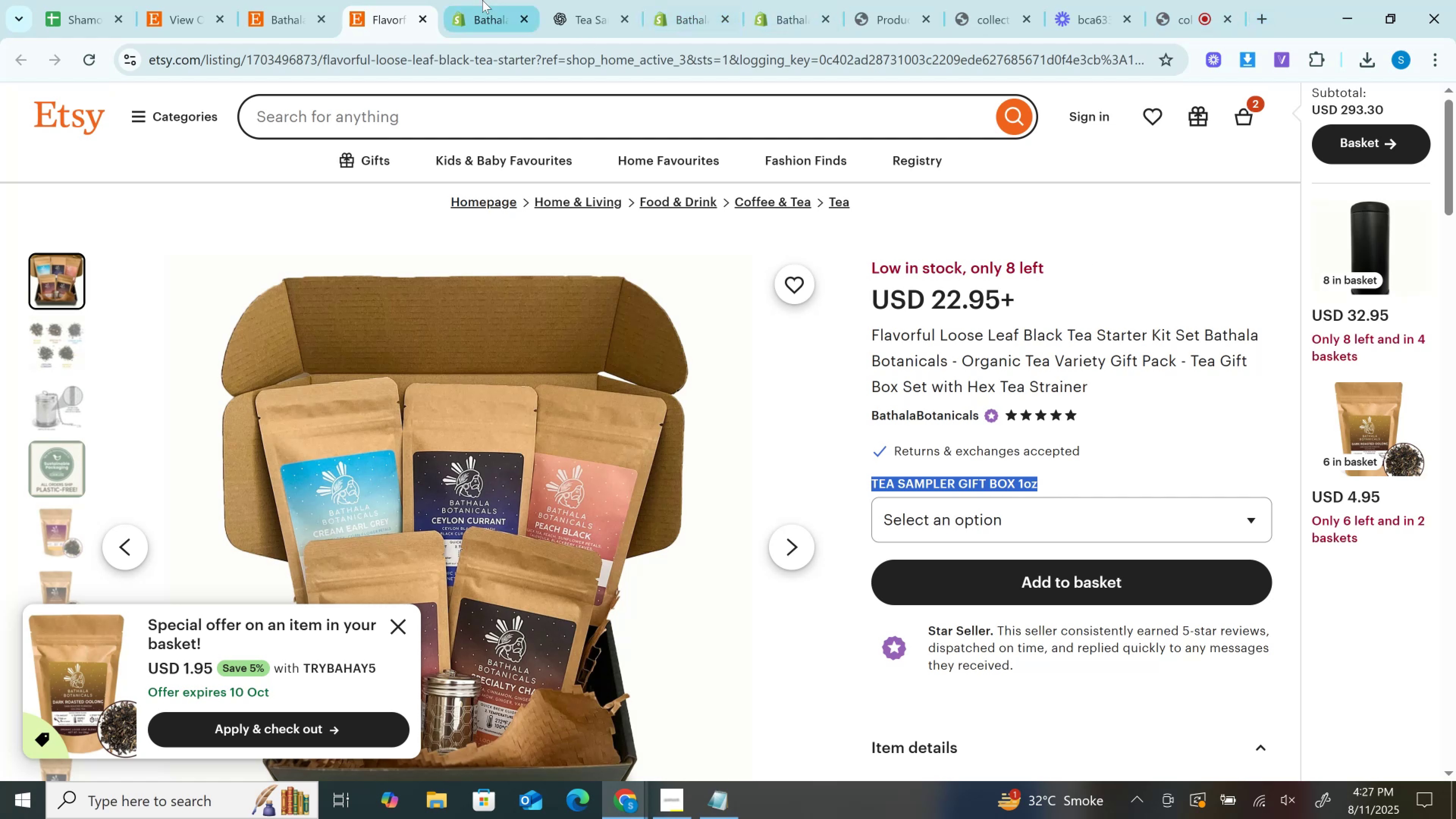 
left_click([487, 0])
 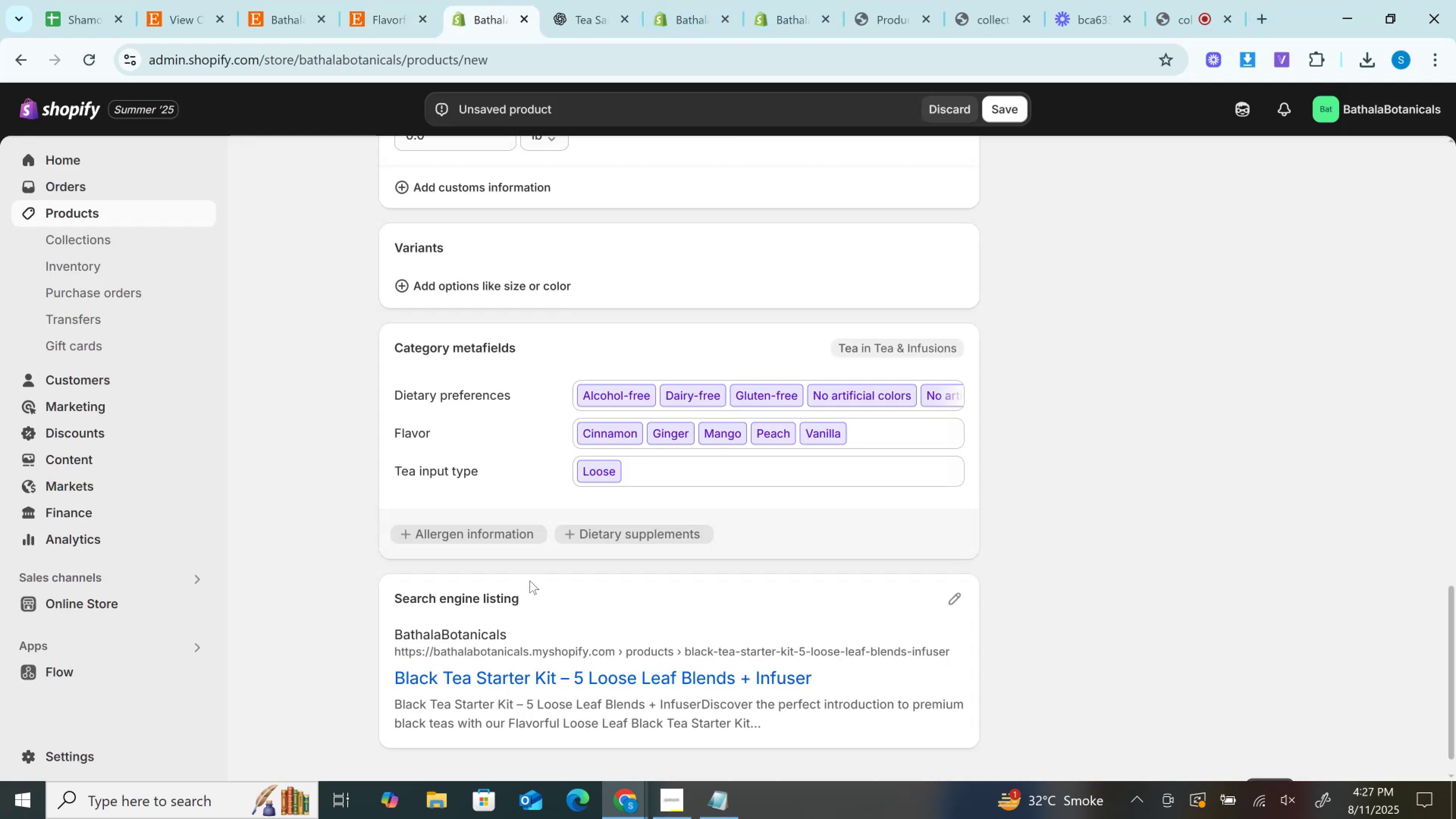 
scroll: coordinate [530, 581], scroll_direction: up, amount: 1.0
 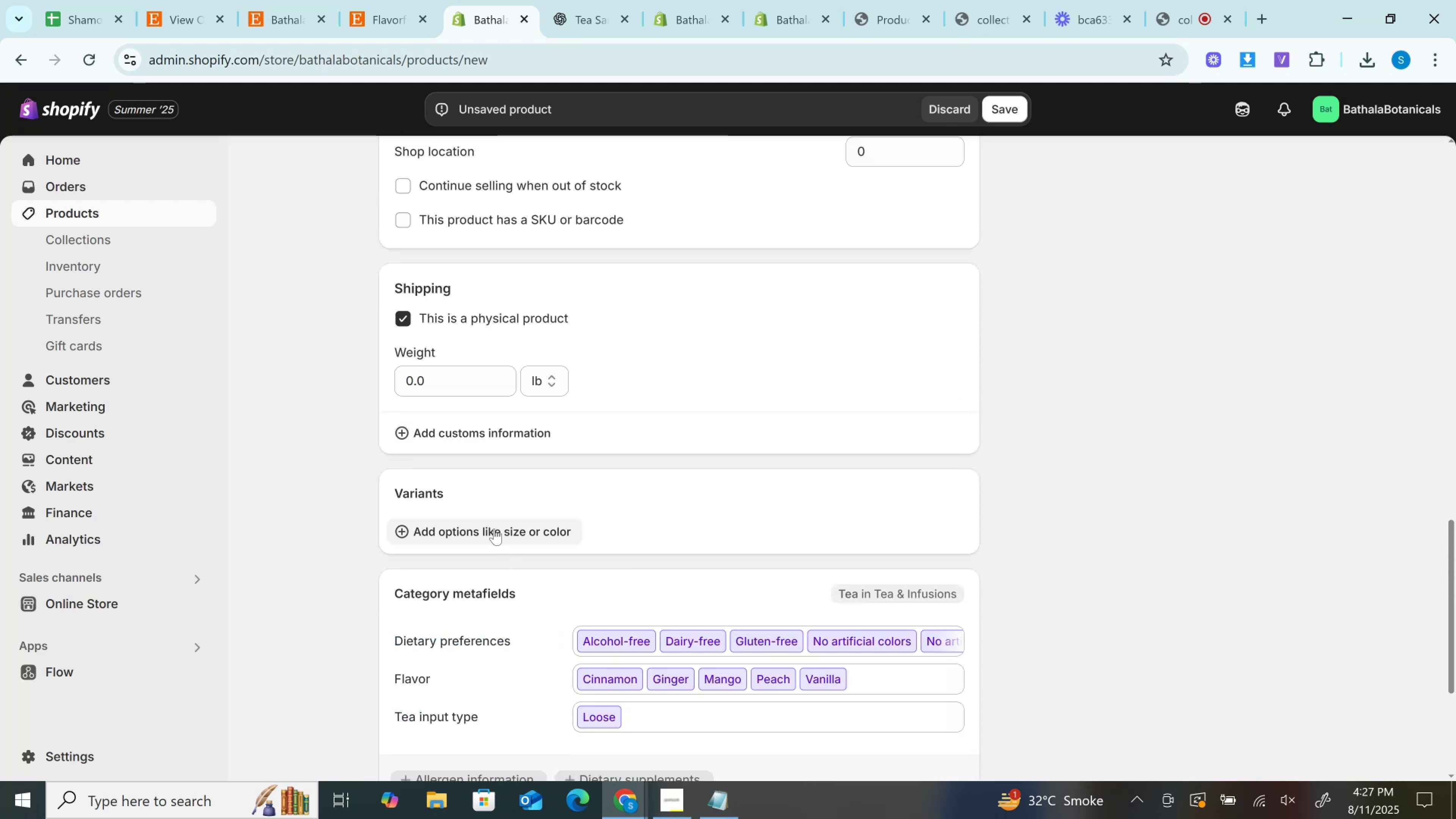 
left_click([494, 529])
 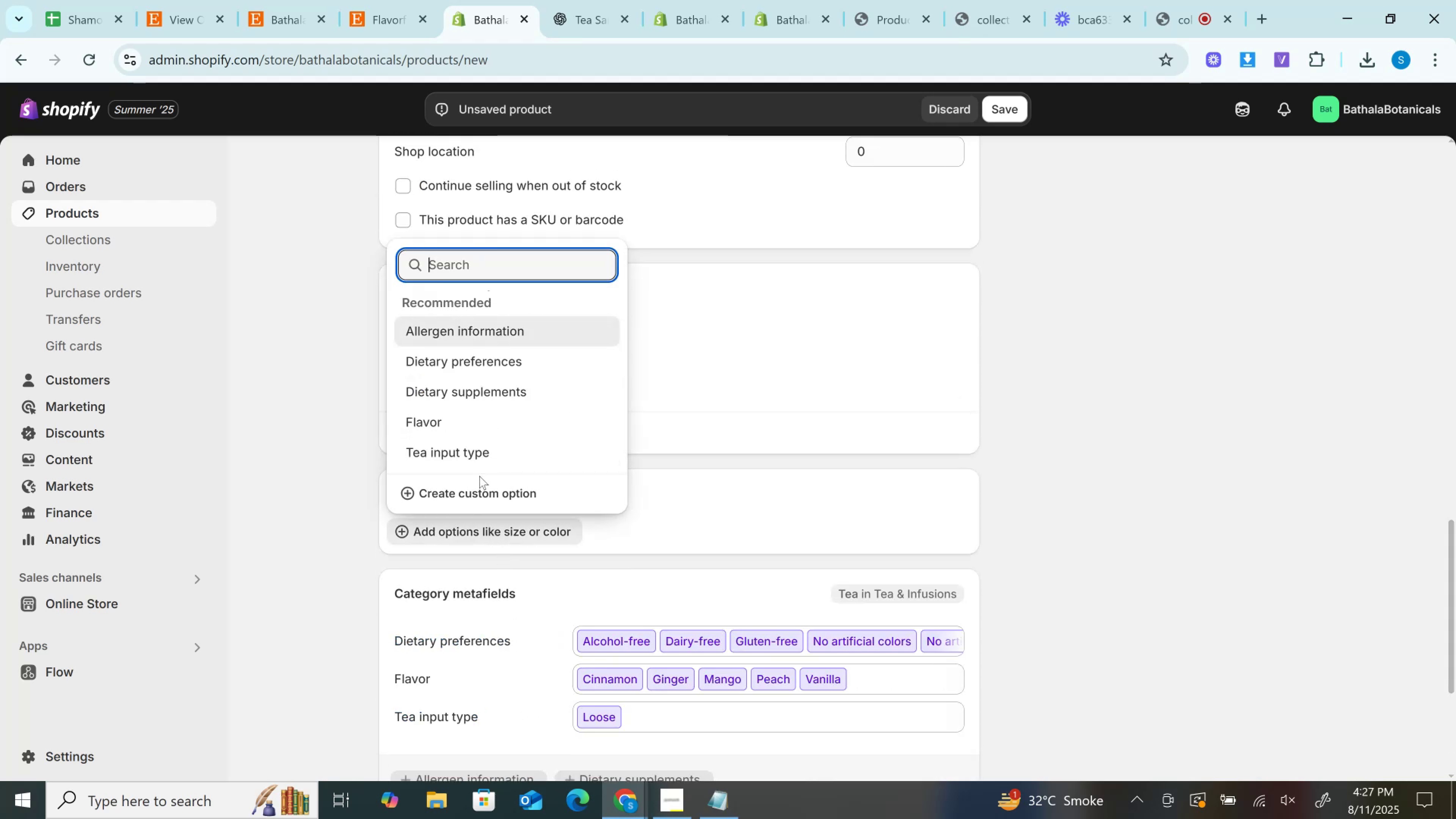 
left_click([480, 487])
 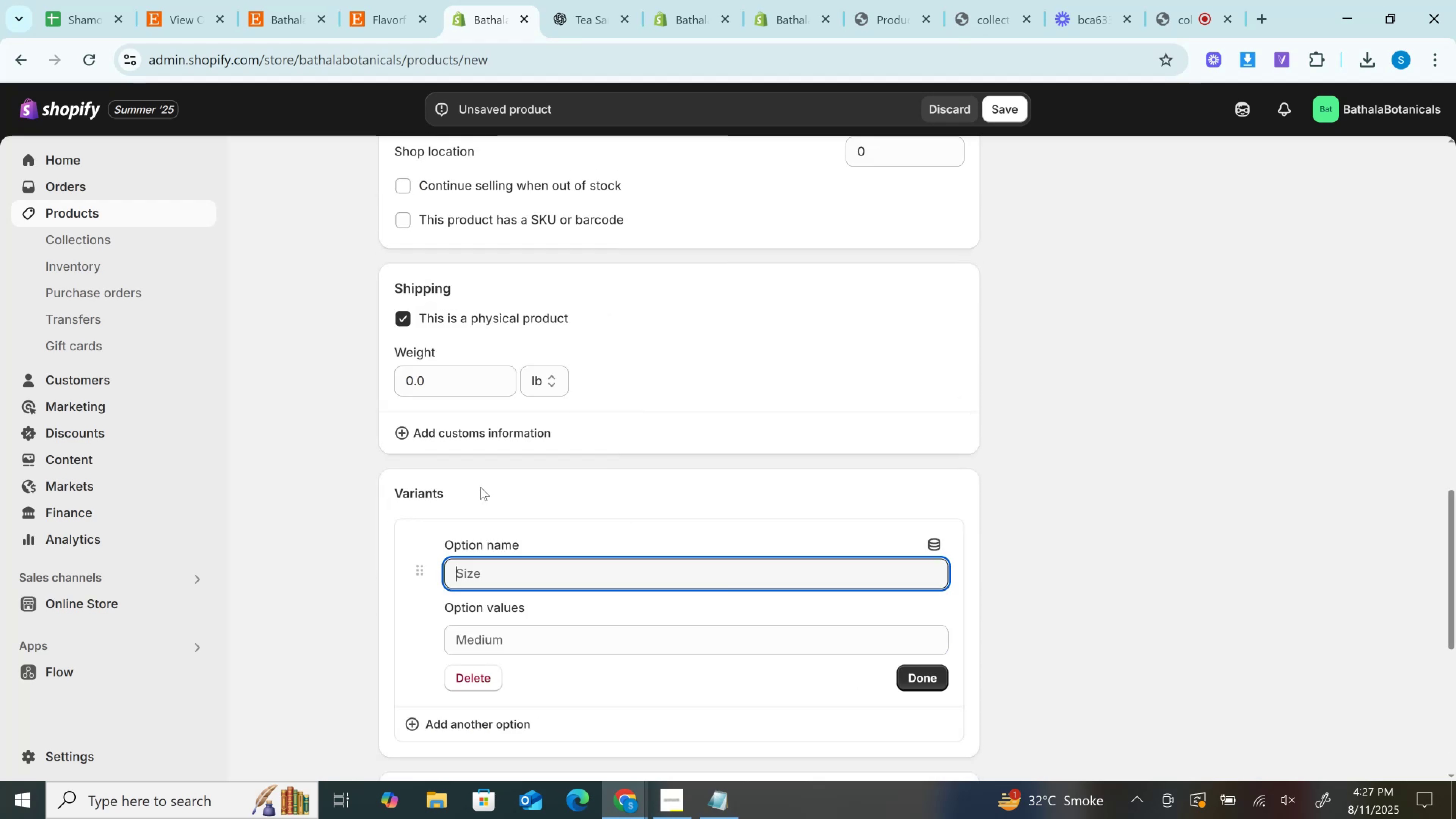 
key(Control+V)
 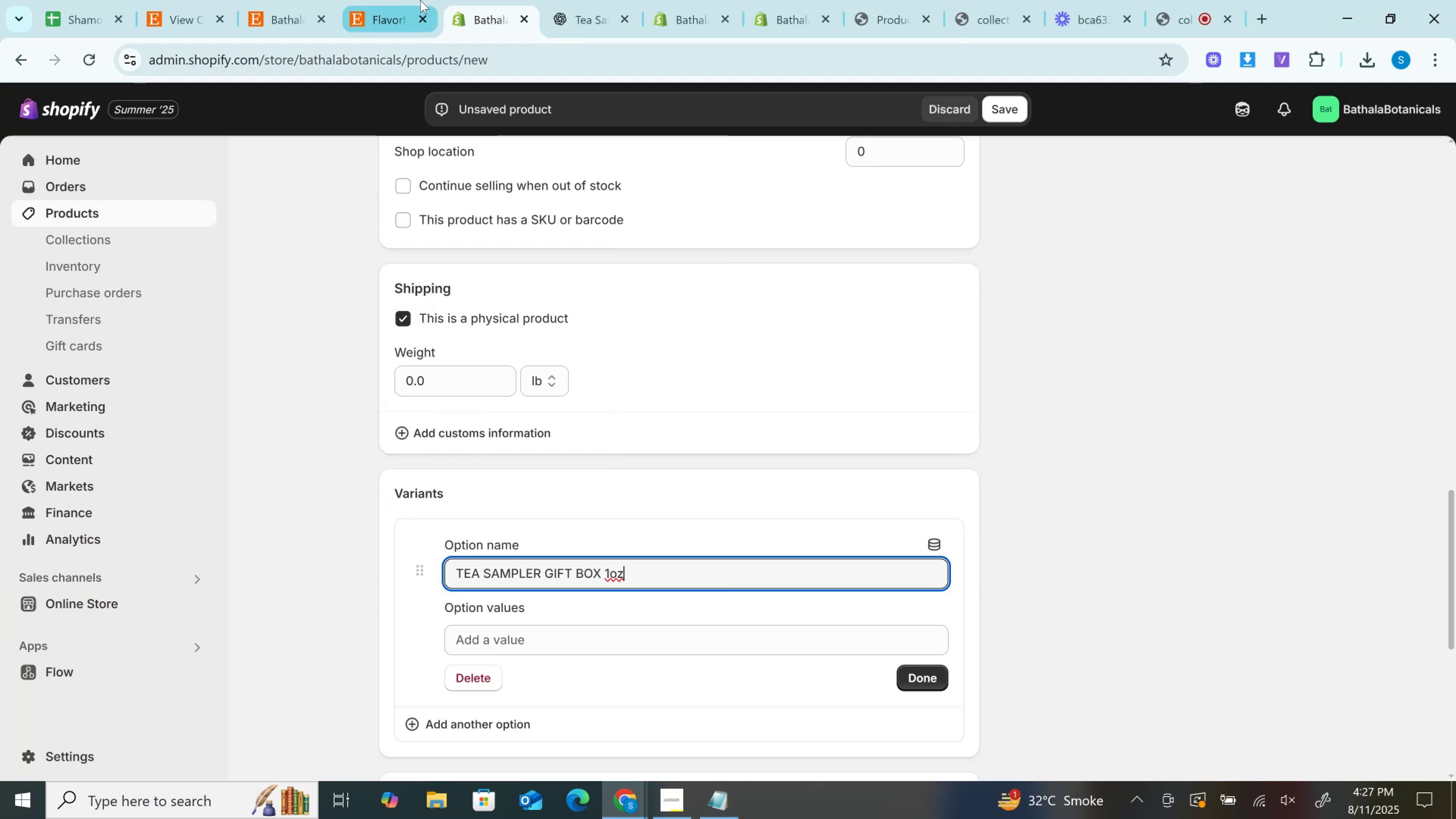 
left_click([420, 0])
 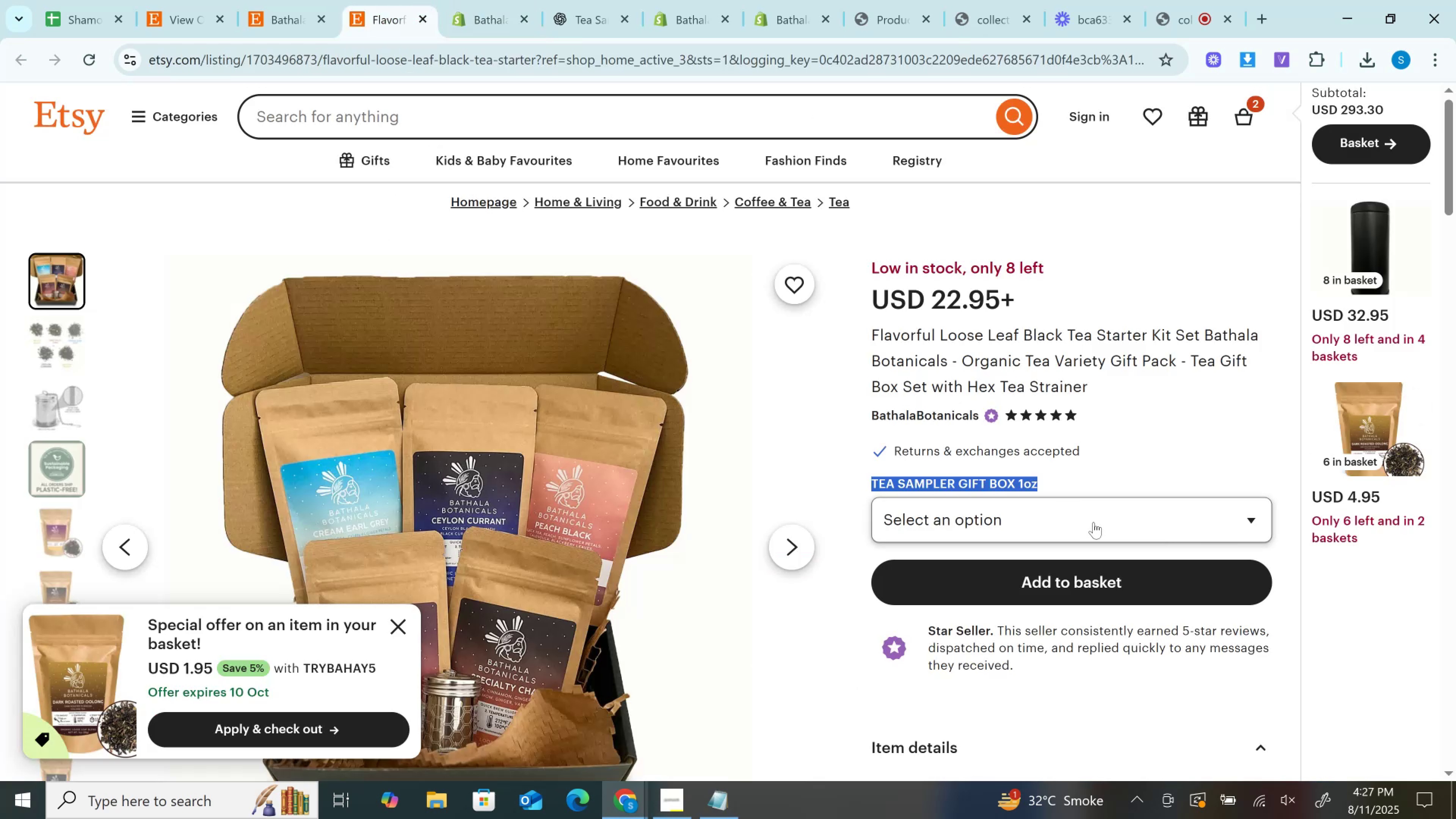 
left_click([1070, 507])
 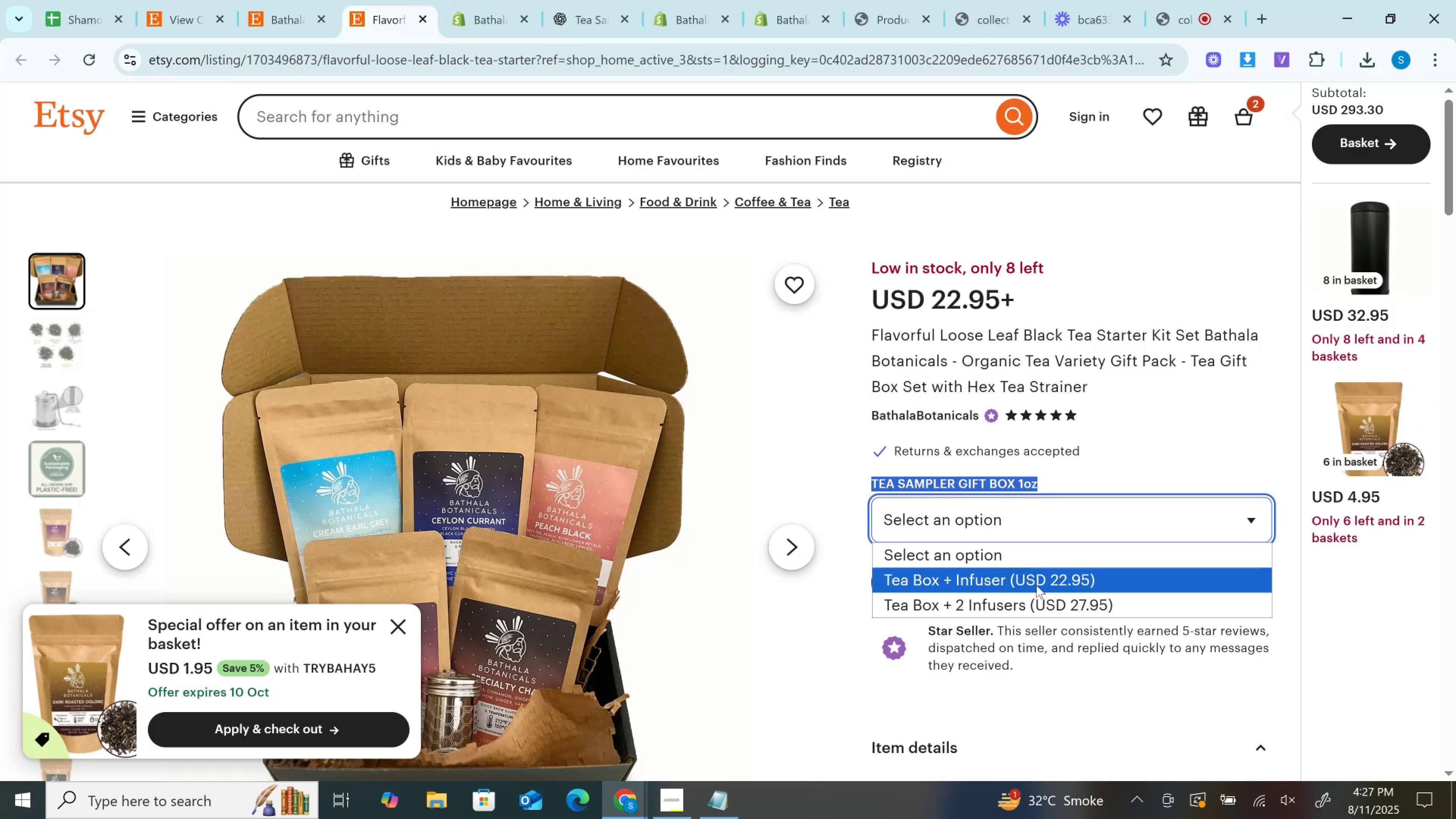 
left_click([1036, 585])
 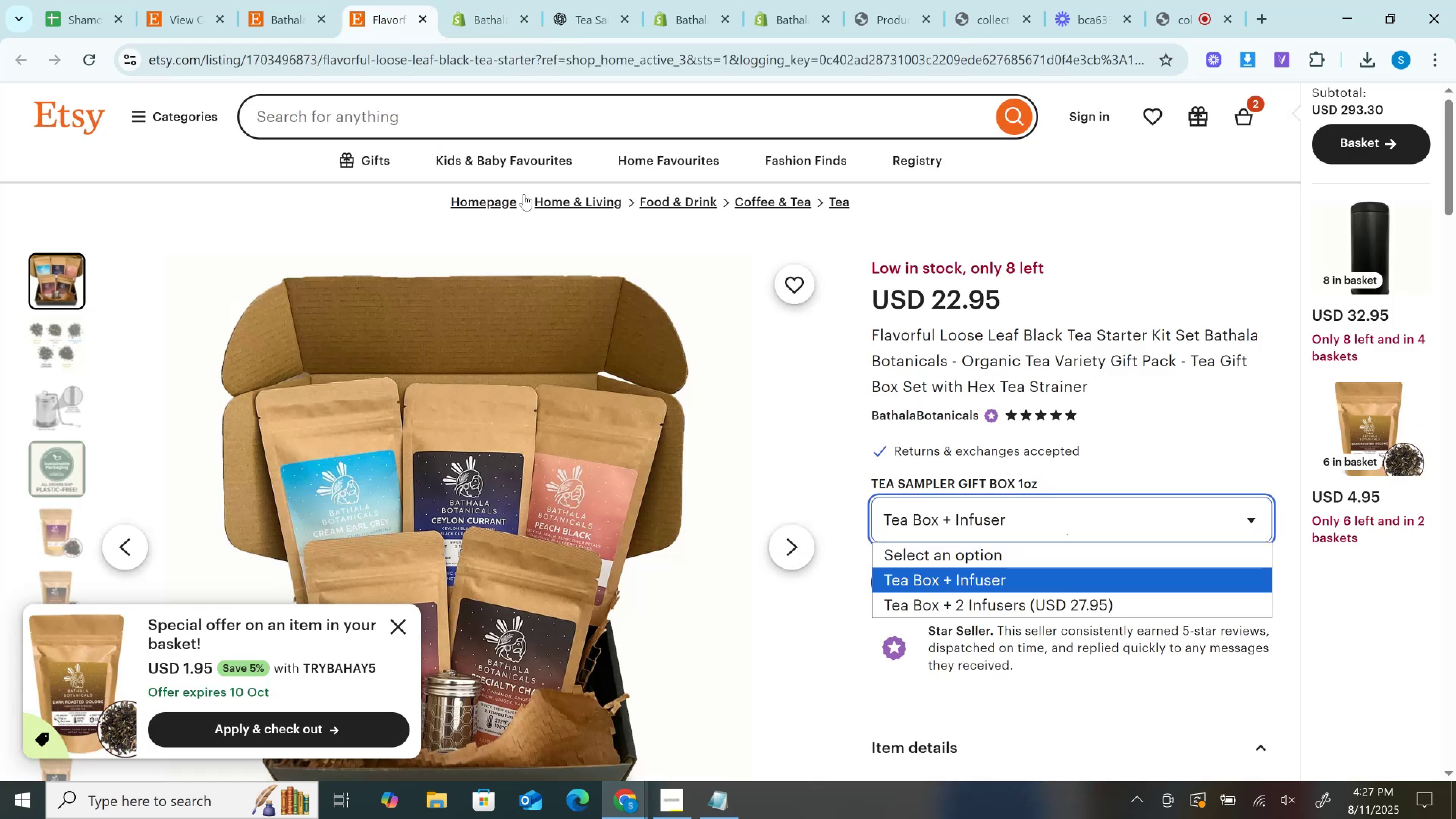 
left_click([489, 0])
 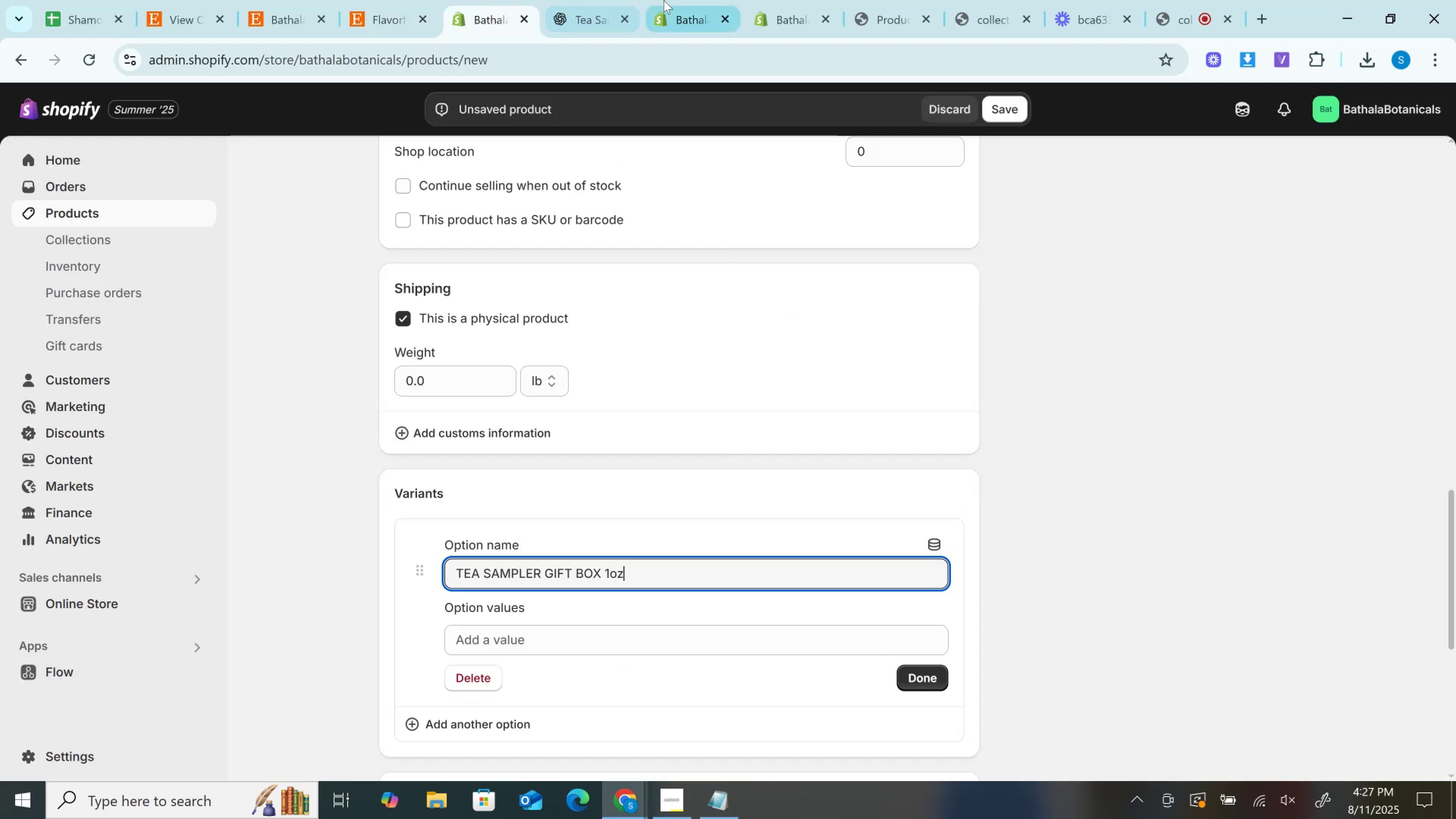 
left_click([664, 0])
 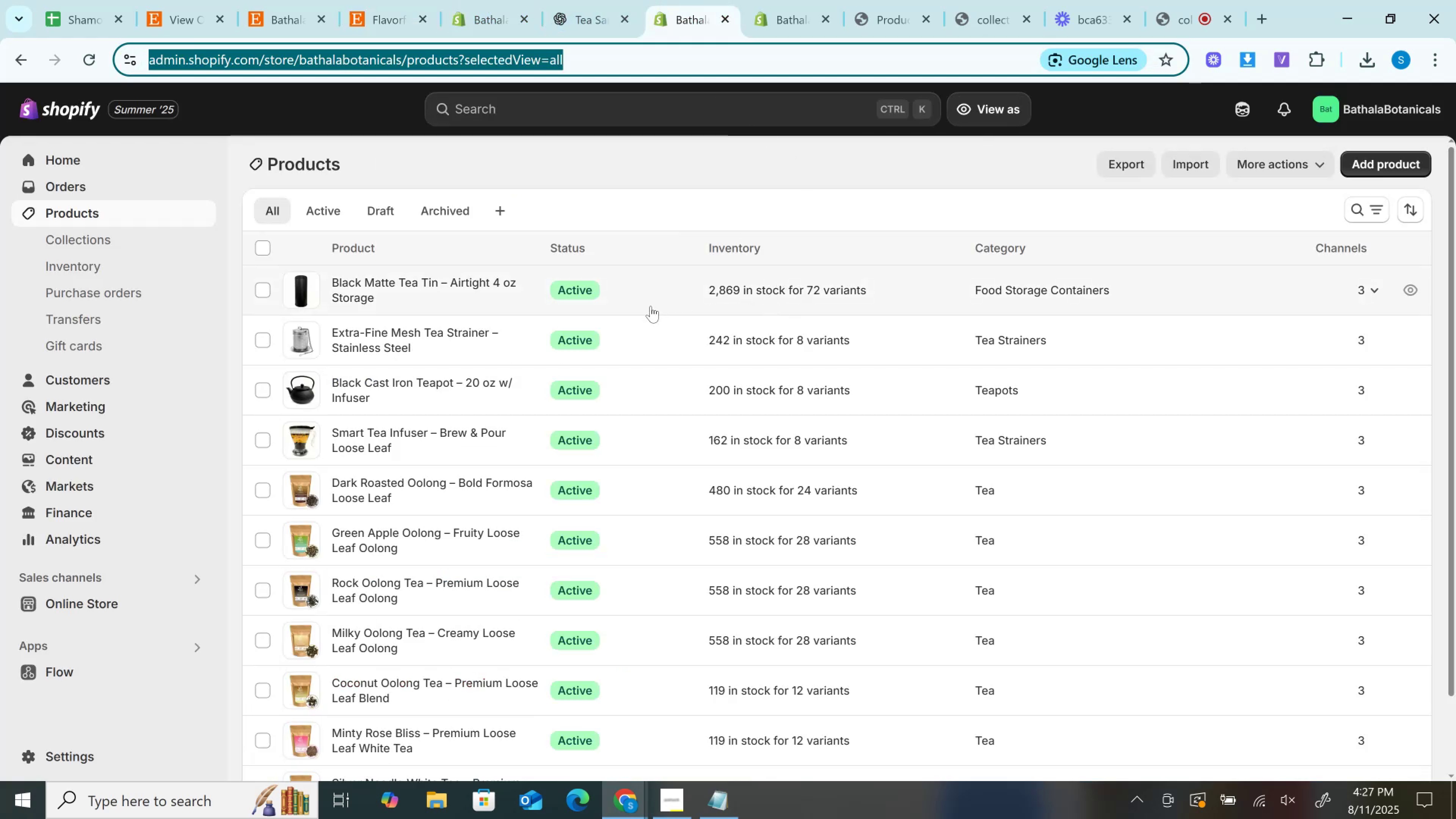 
wait(6.66)
 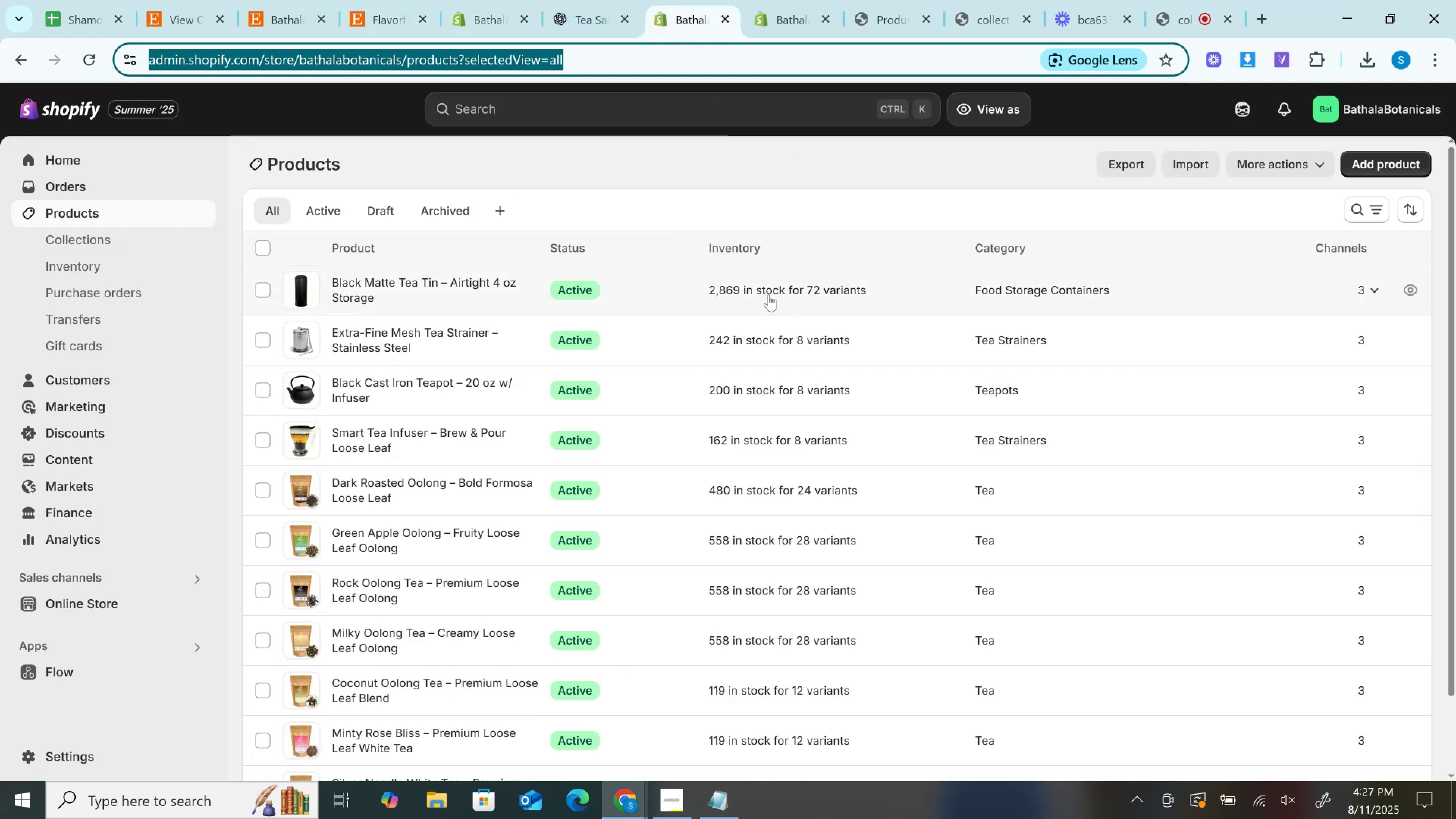 
scroll: coordinate [648, 397], scroll_direction: down, amount: 4.0
 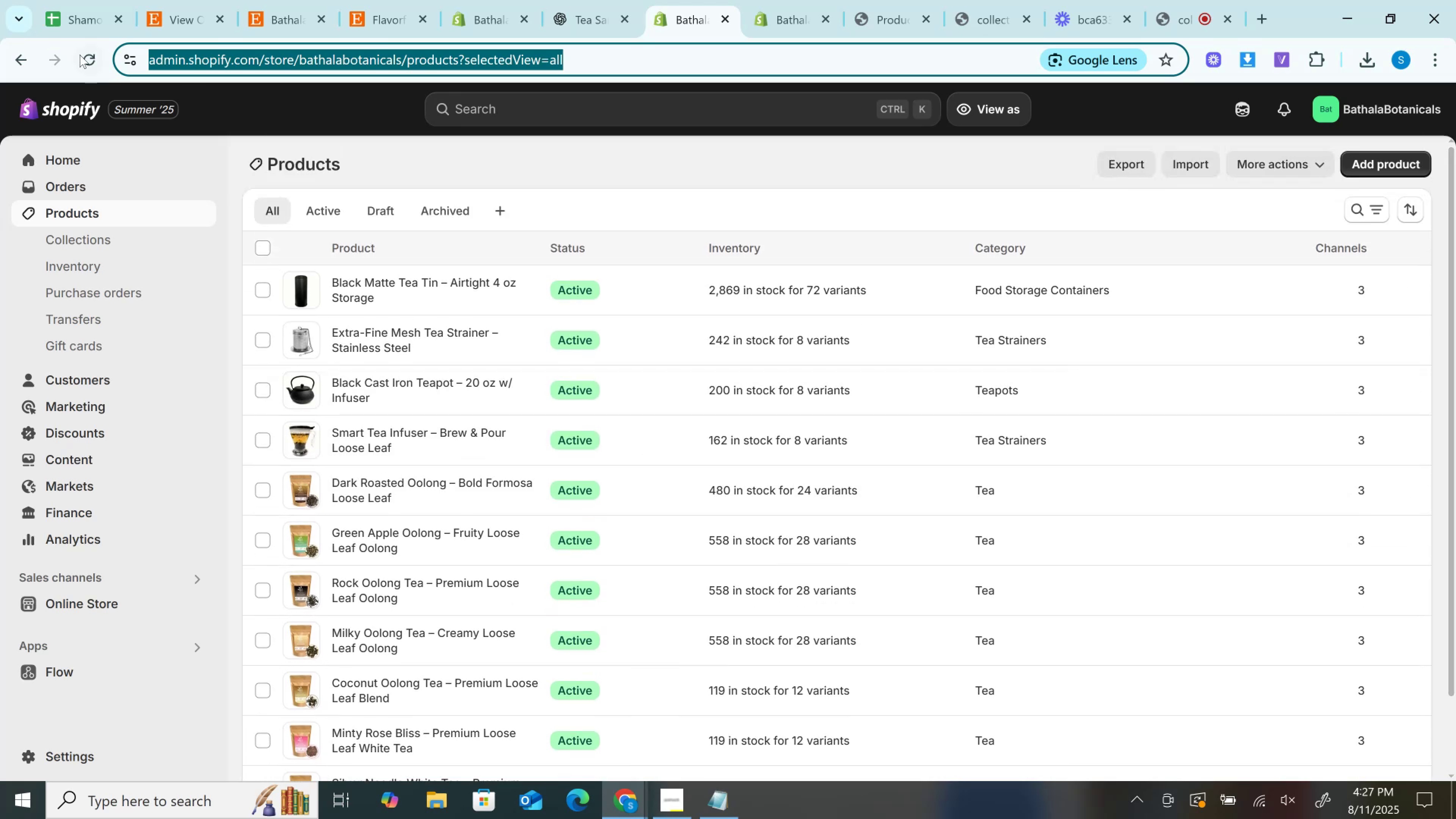 
left_click([96, 61])
 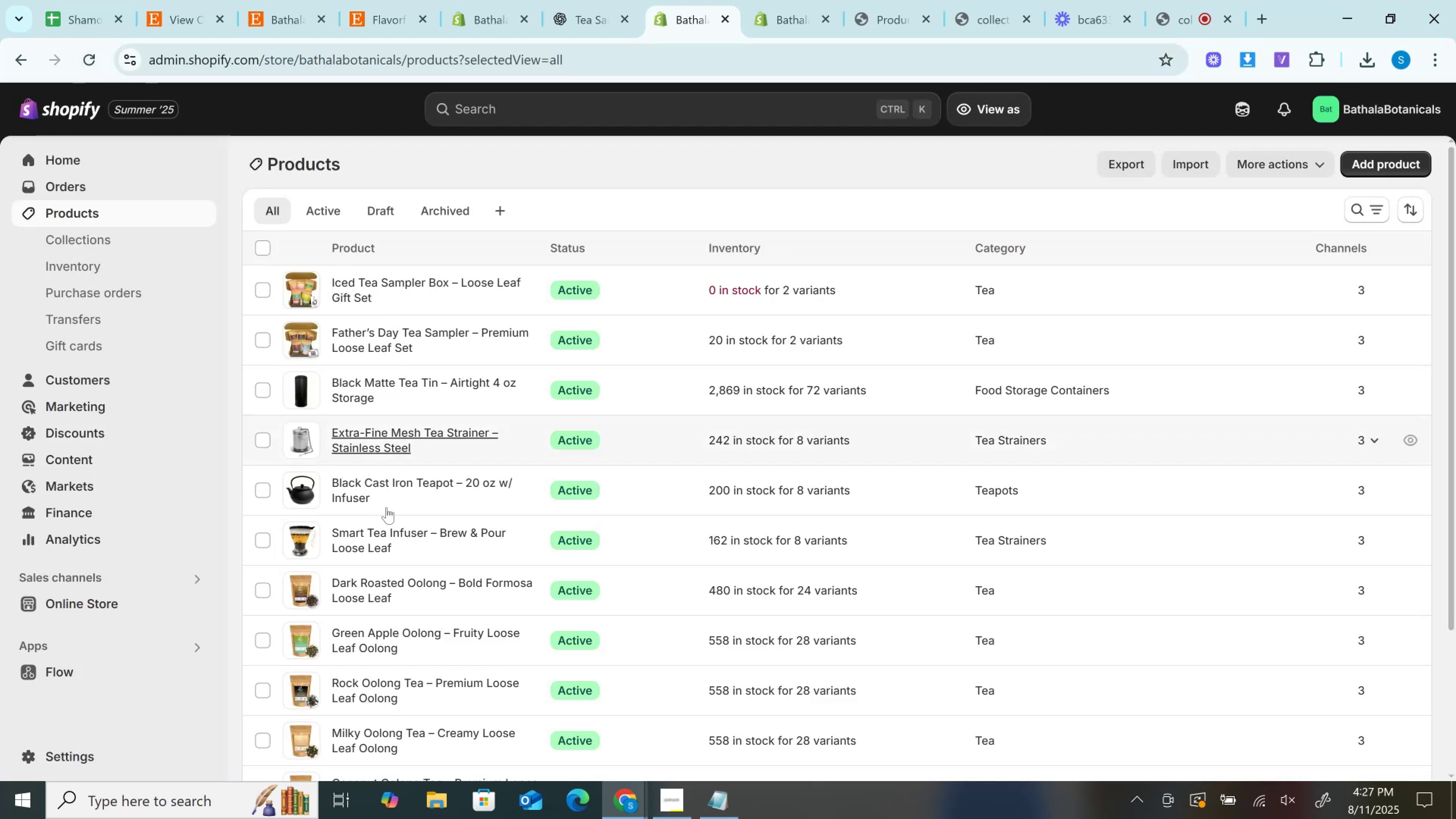 
wait(6.24)
 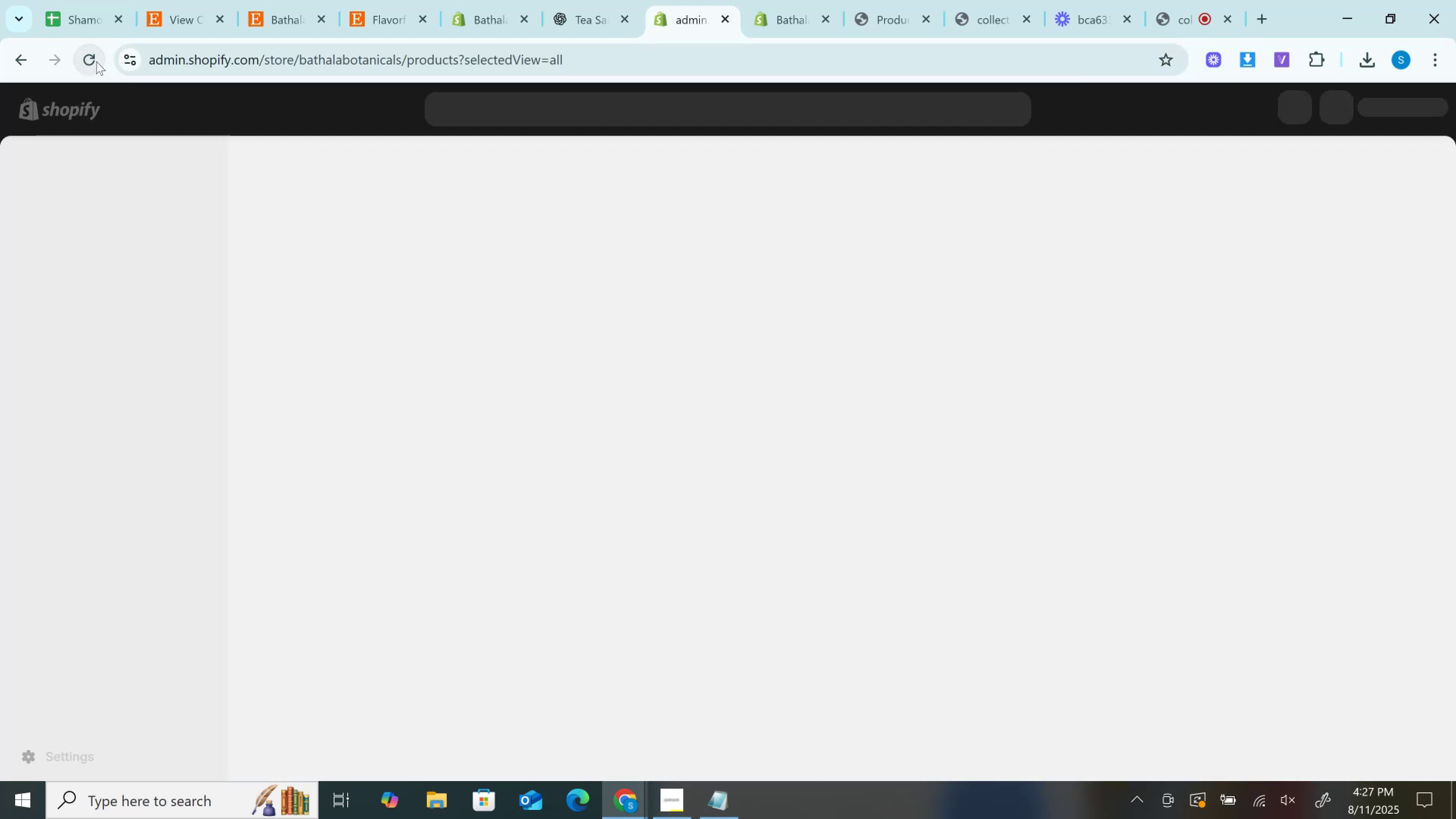 
left_click([650, 288])
 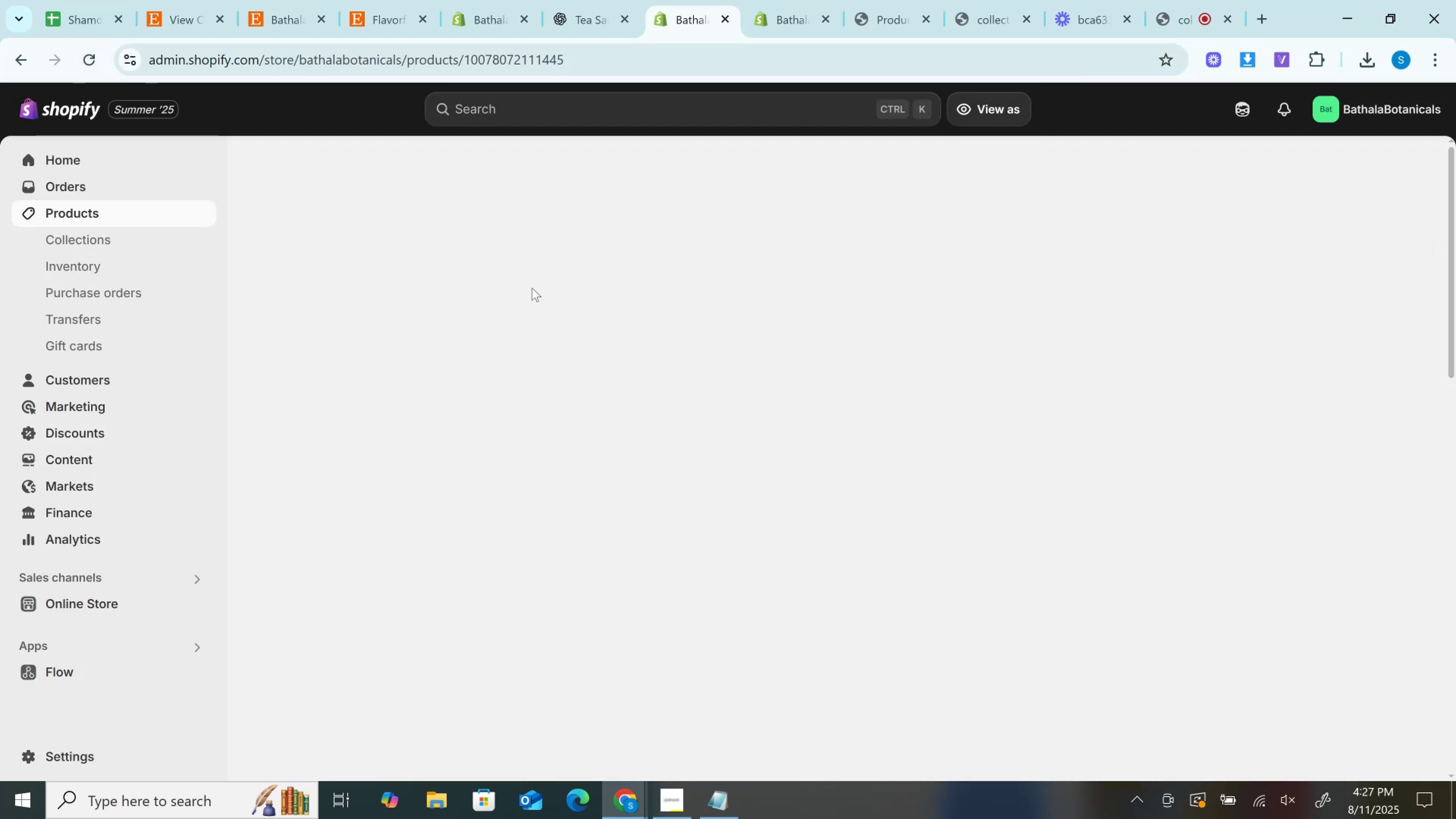 
scroll: coordinate [836, 439], scroll_direction: down, amount: 12.0
 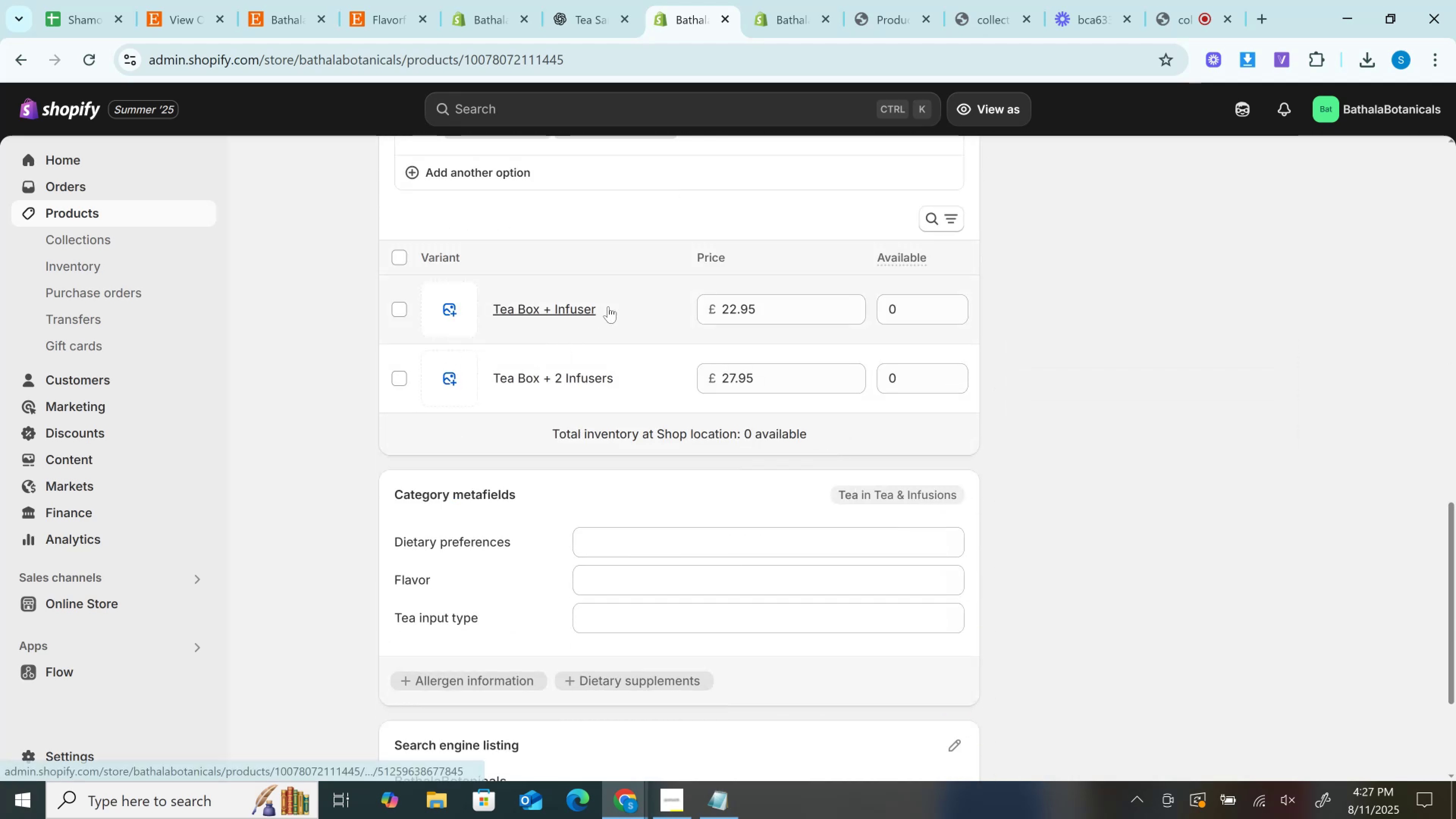 
left_click([625, 306])
 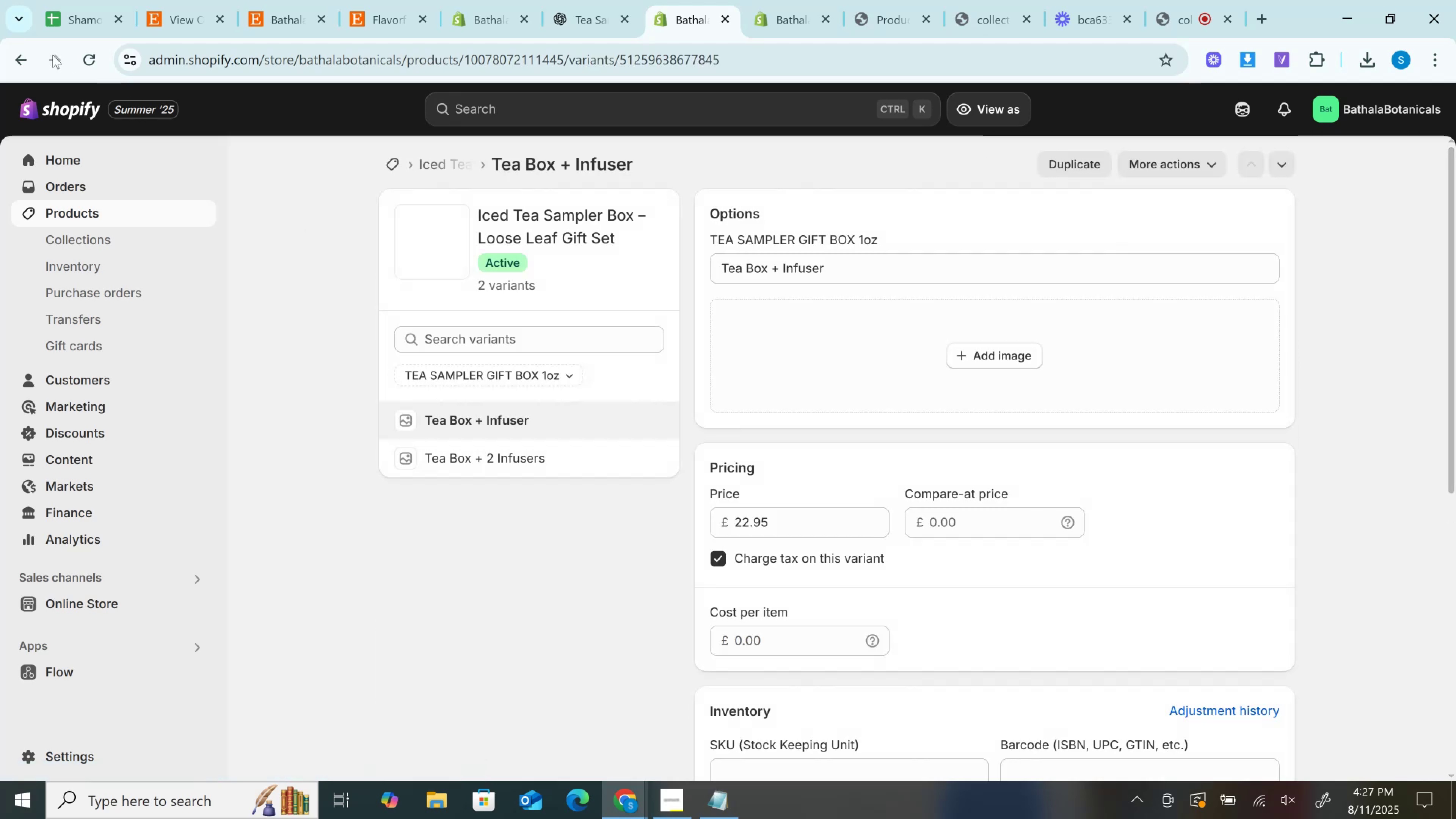 
left_click([25, 56])
 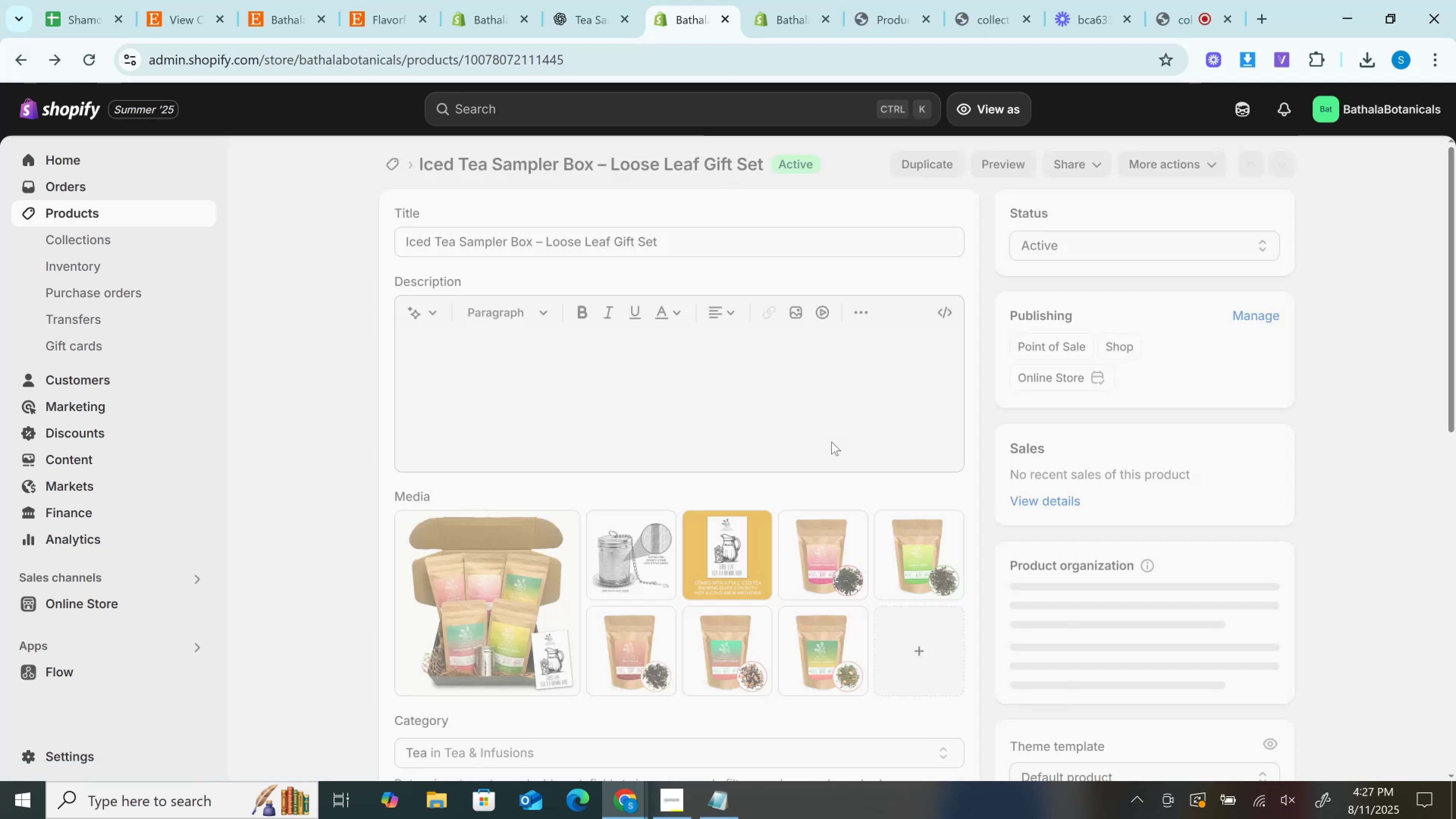 
scroll: coordinate [1159, 476], scroll_direction: down, amount: 31.0
 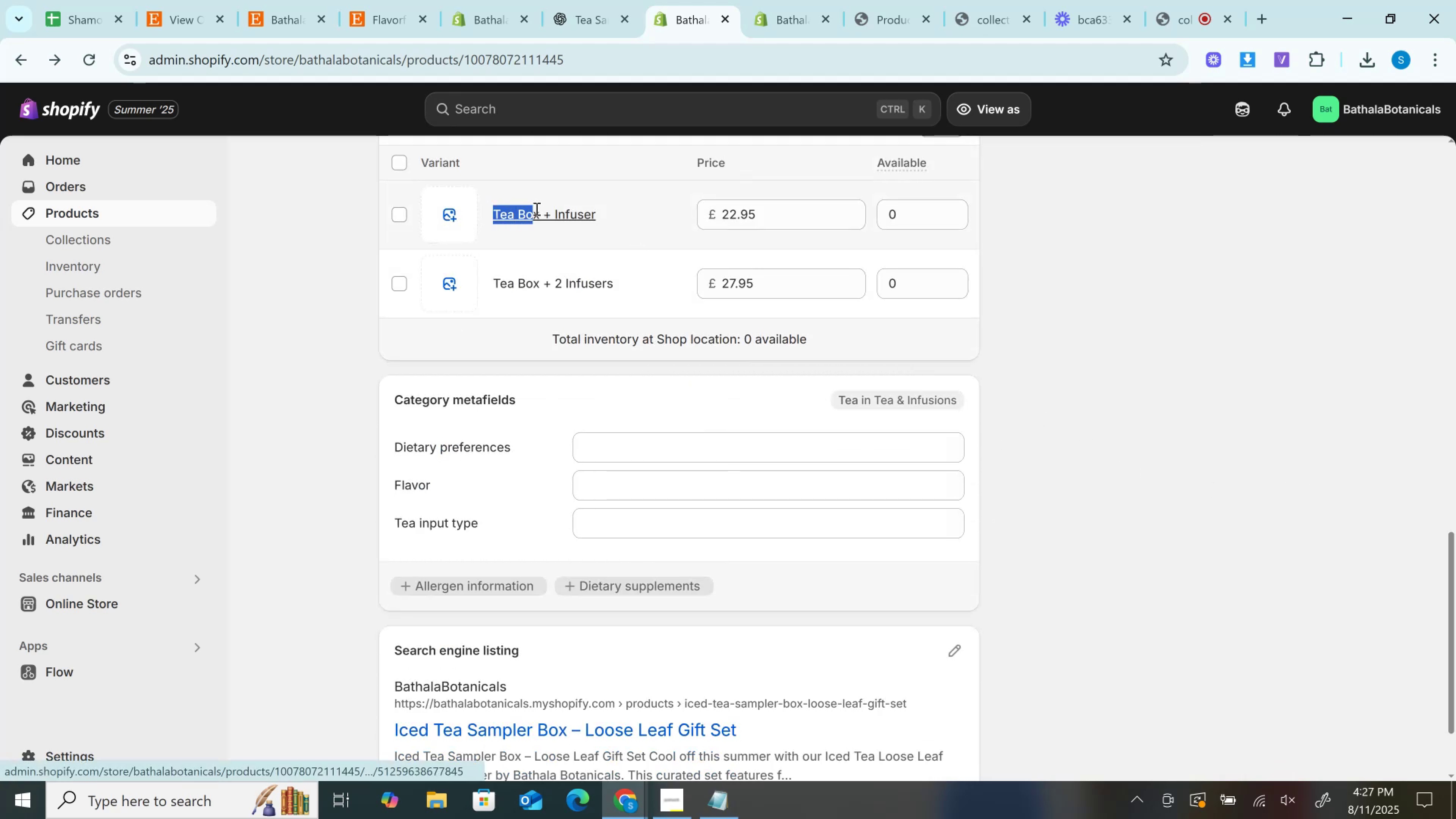 
key(Control+C)
 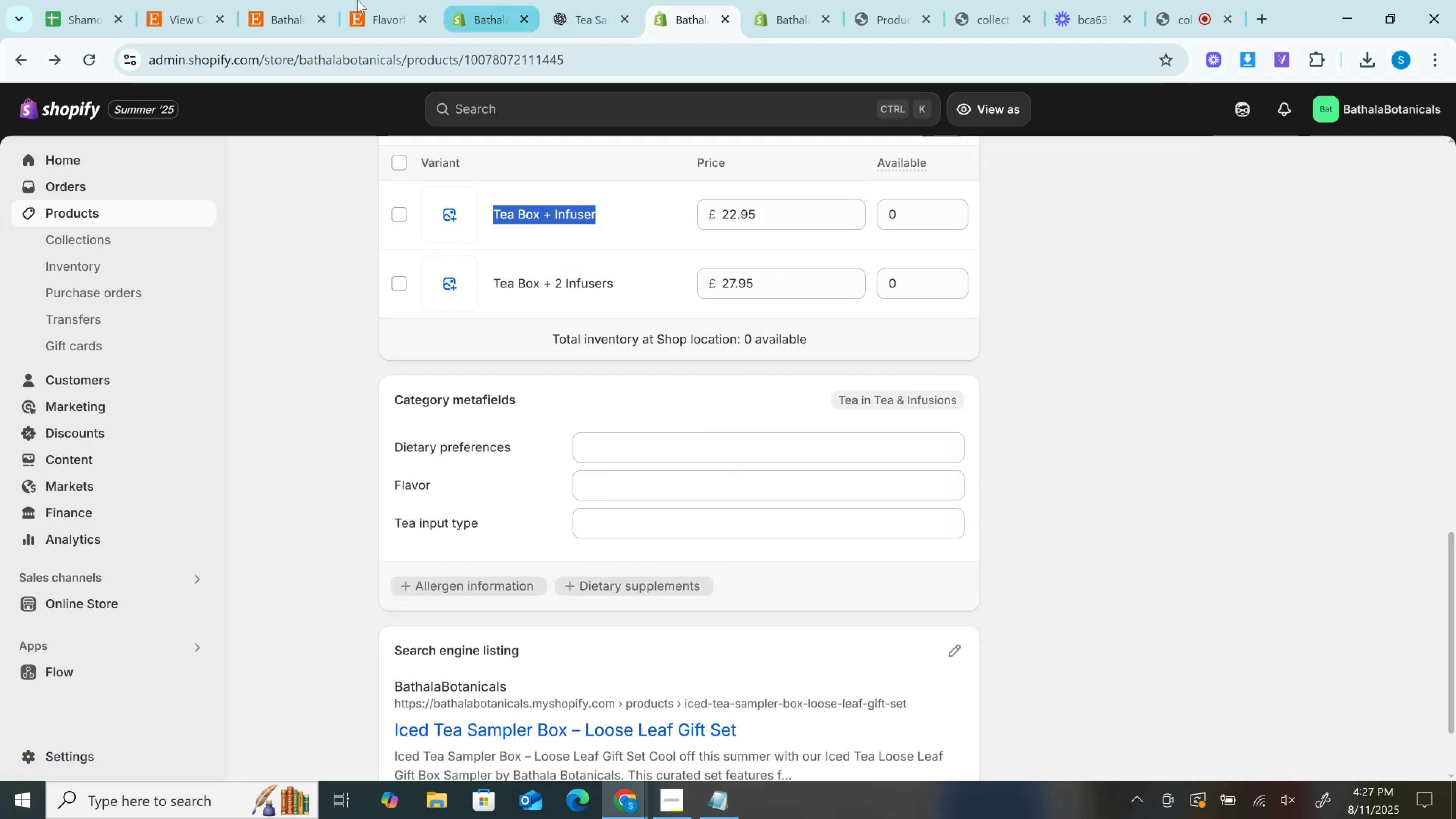 
left_click([356, 0])
 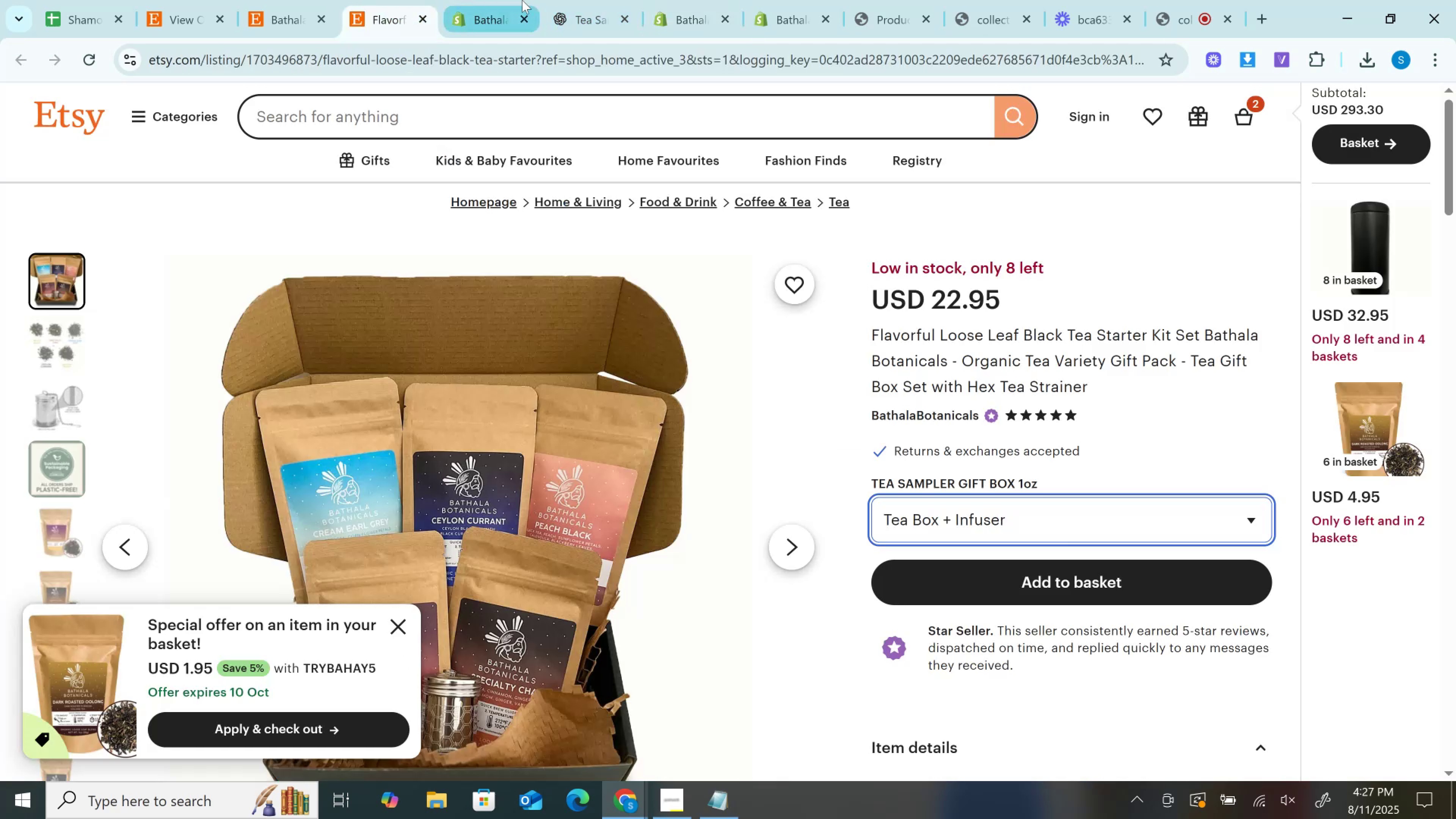 
left_click([522, 0])
 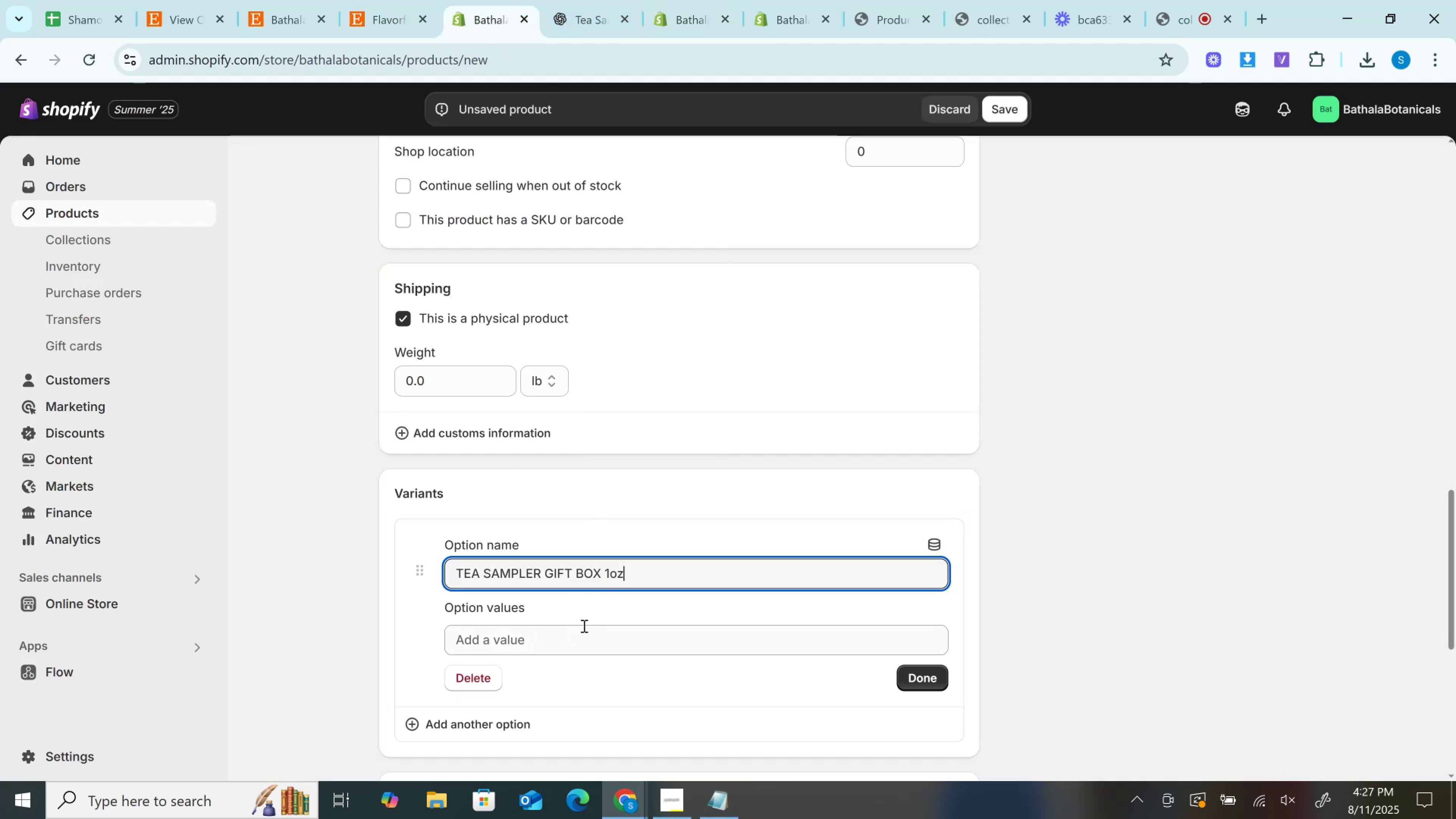 
left_click([583, 640])
 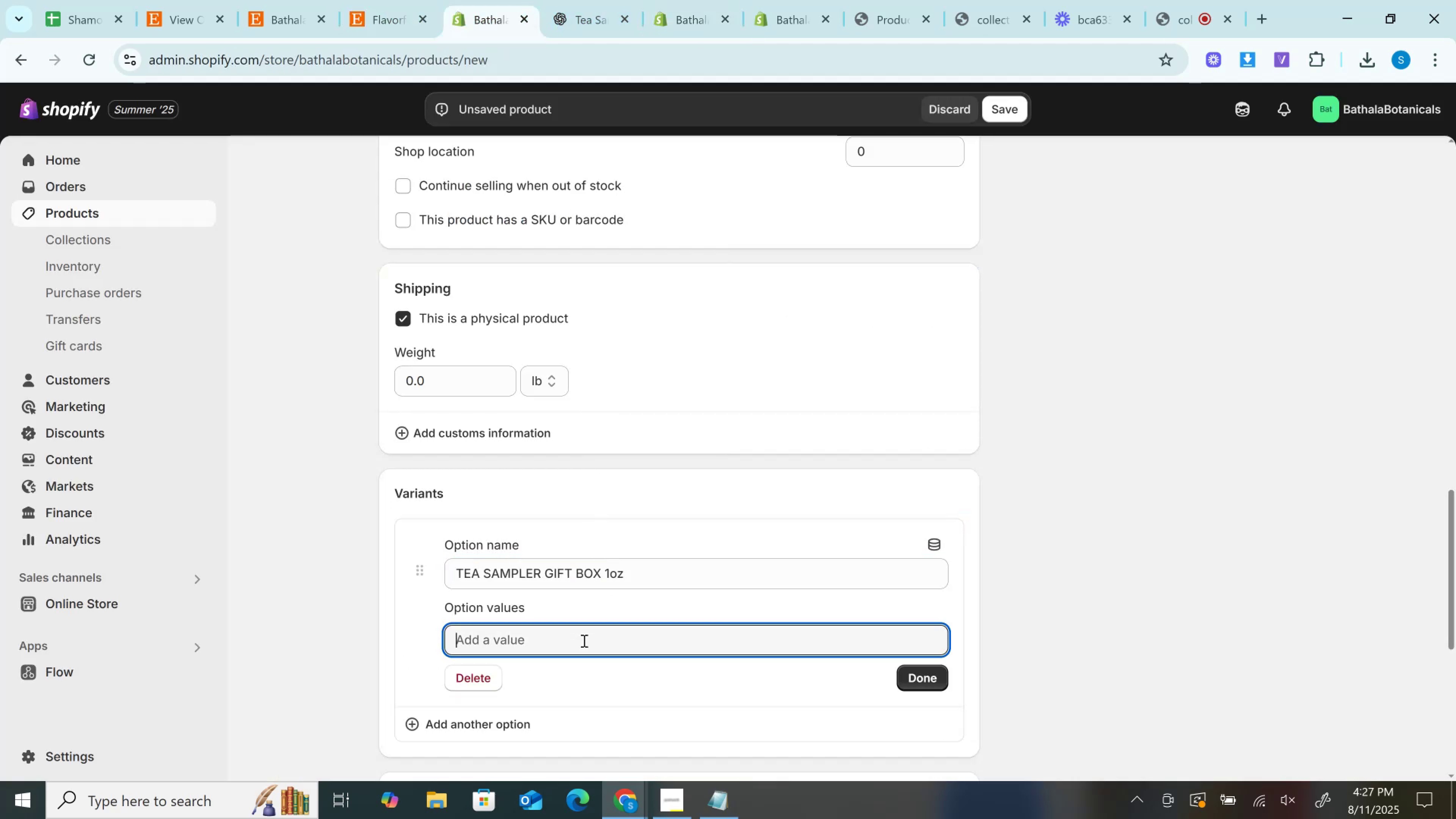 
key(Control+V)
 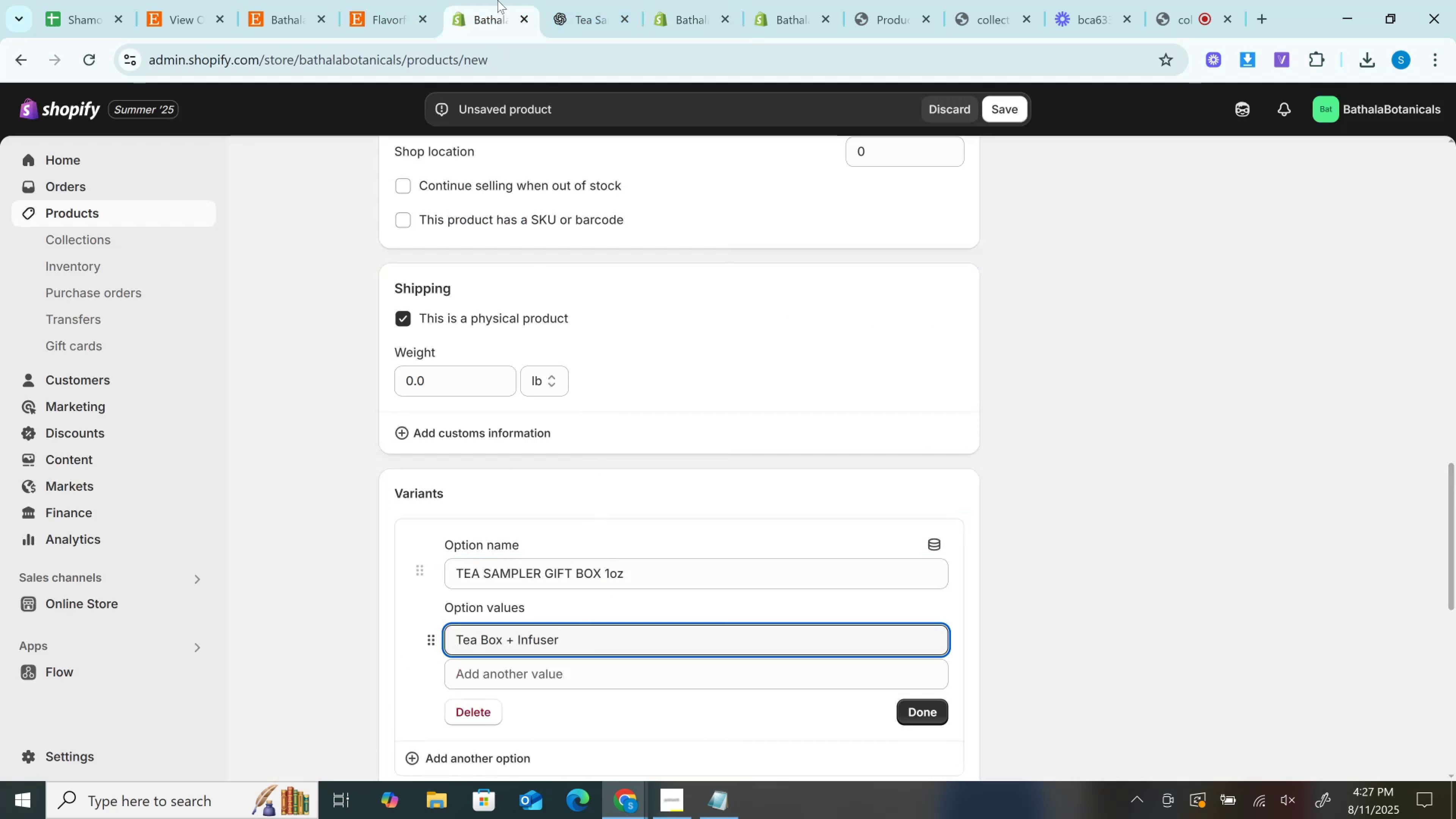 
left_click([585, 0])
 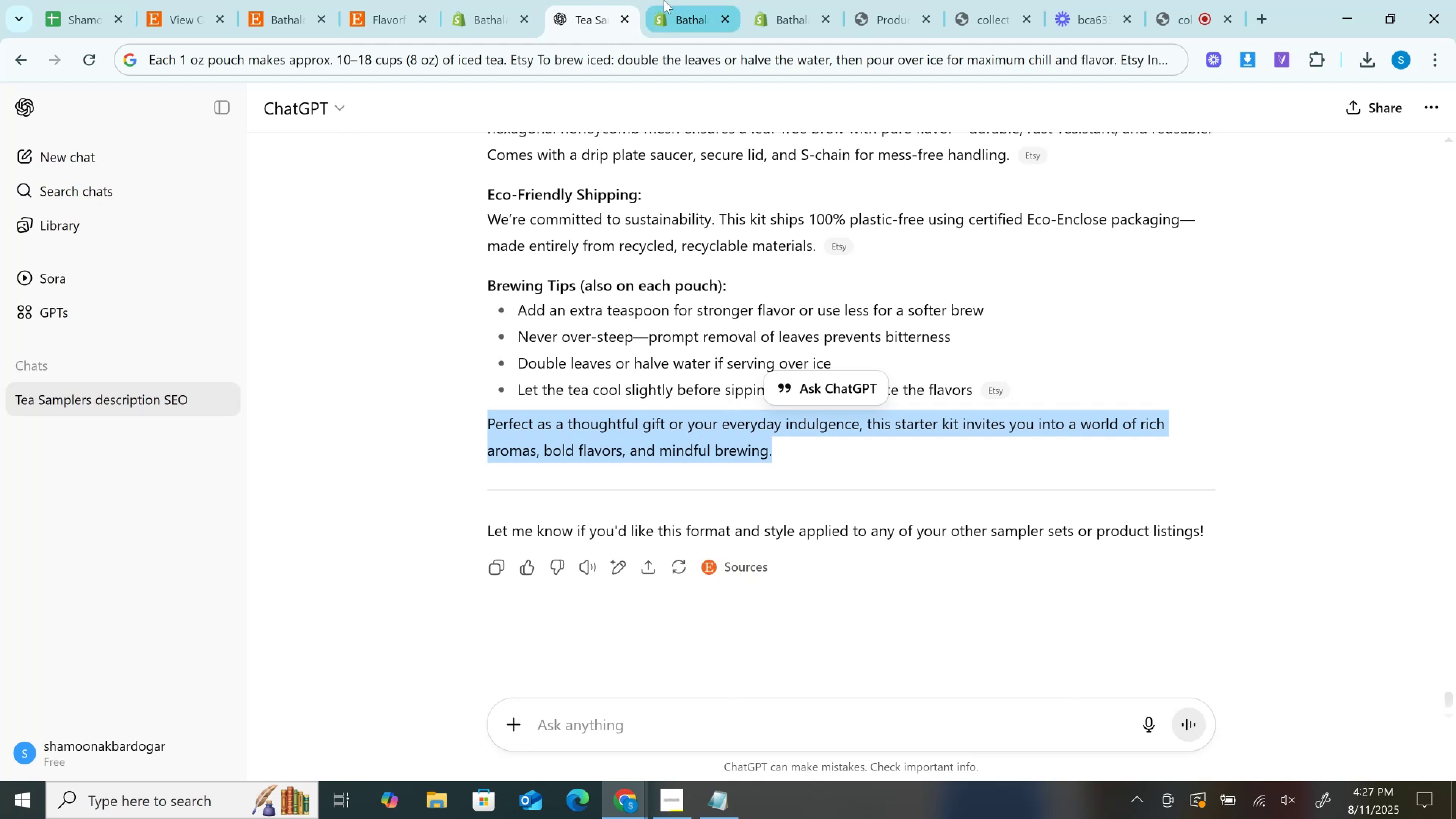 
left_click([674, 0])
 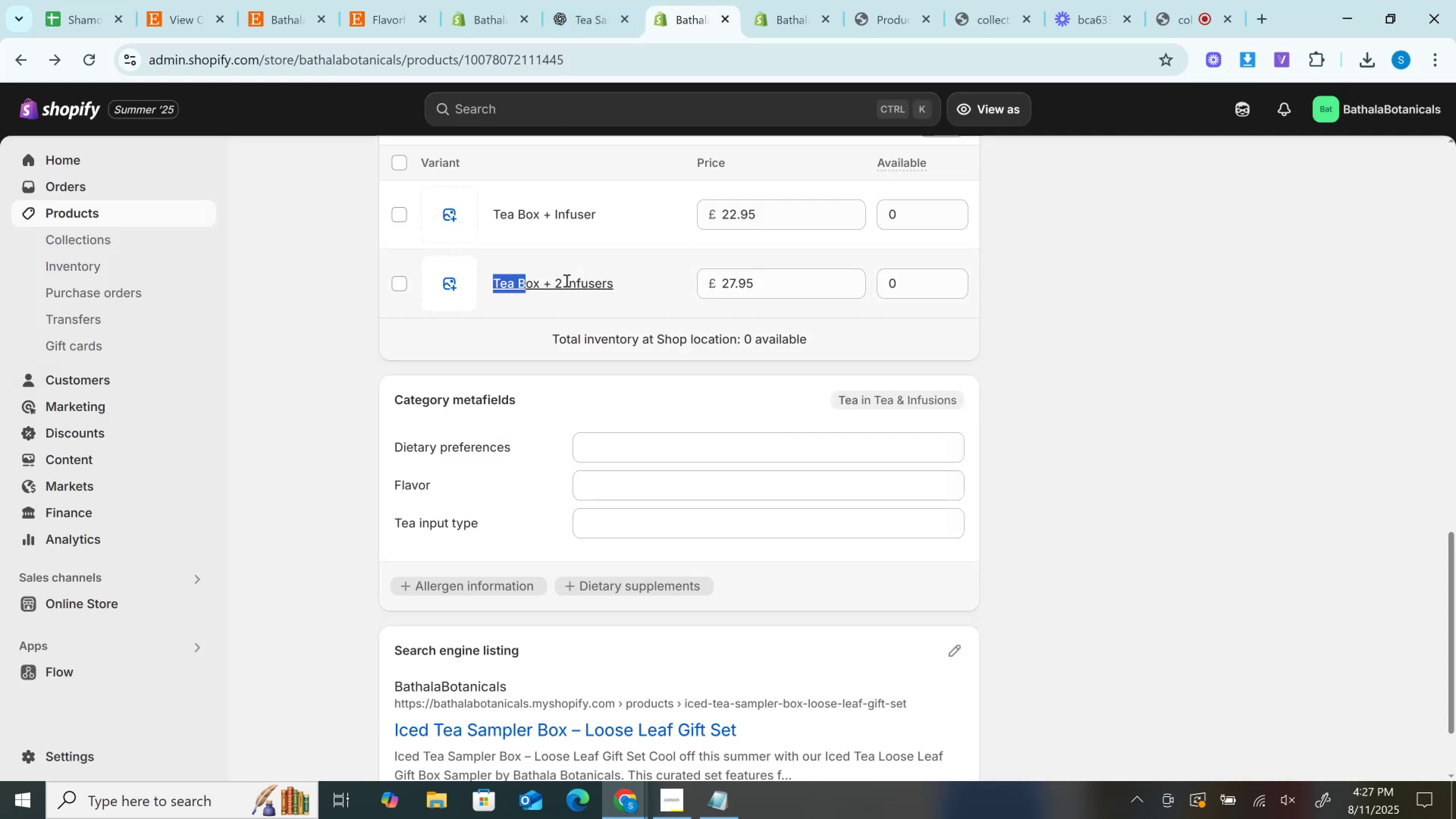 
key(Control+C)
 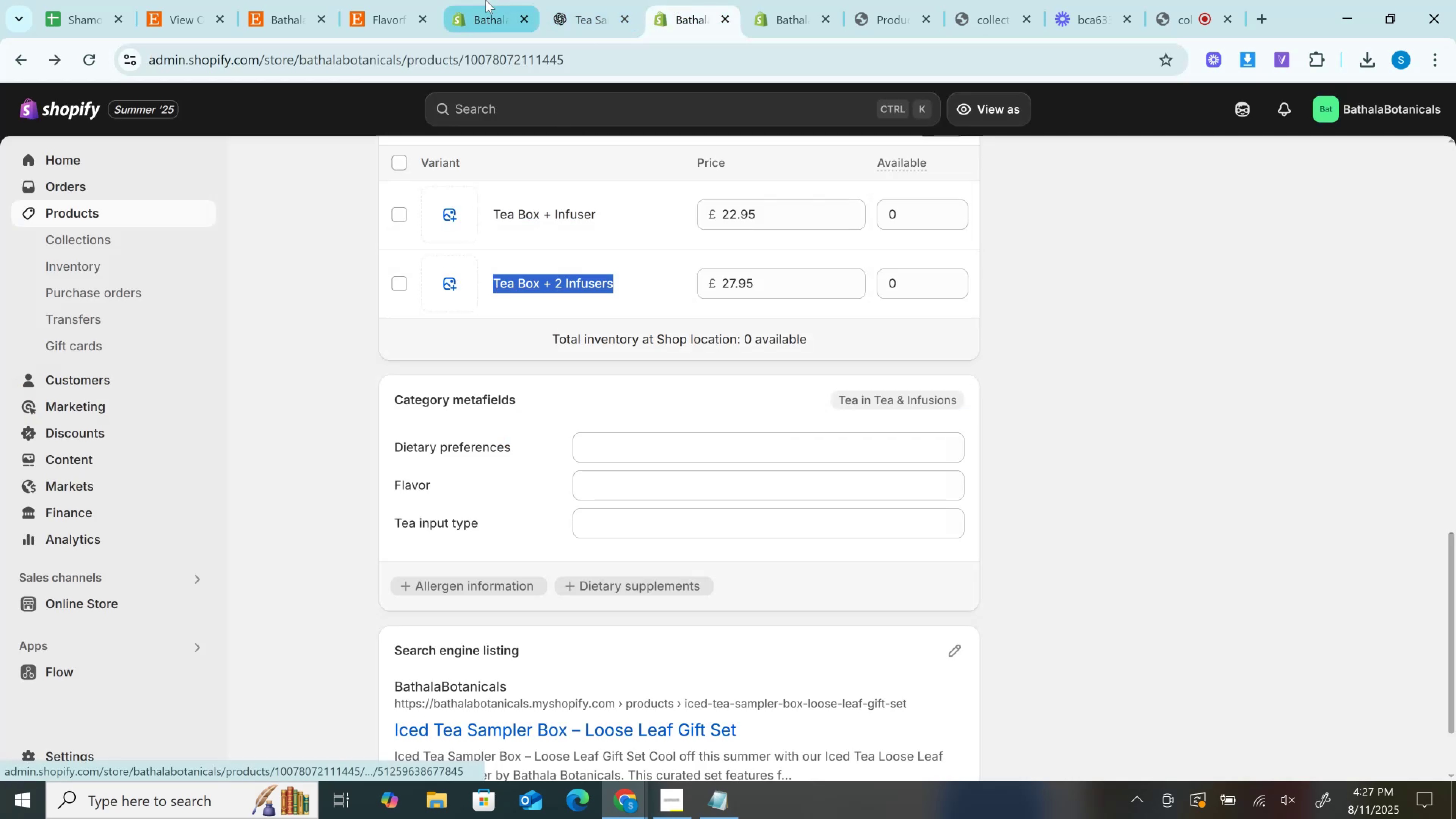 
left_click([486, 0])
 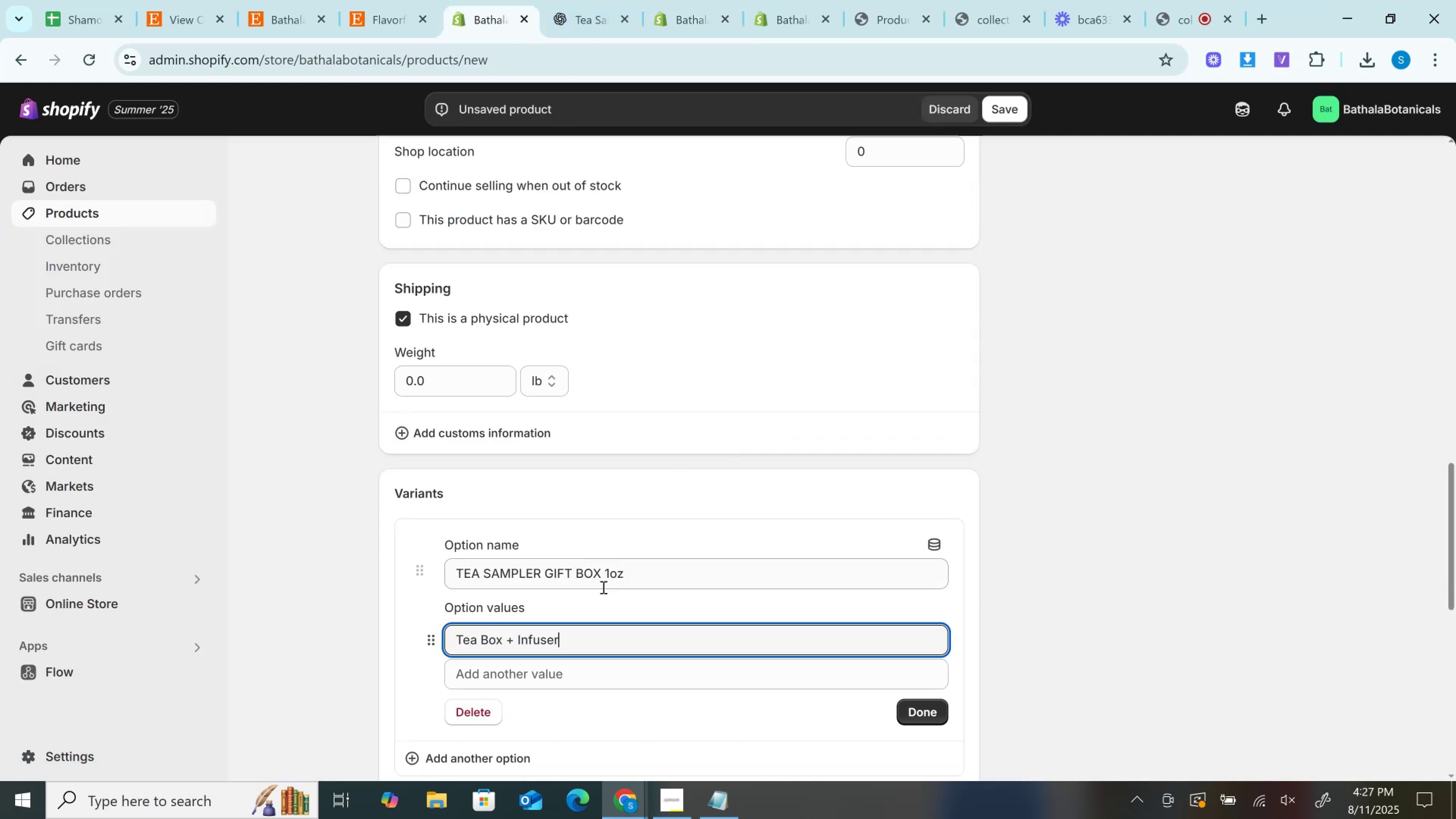 
scroll: coordinate [596, 602], scroll_direction: down, amount: 1.0
 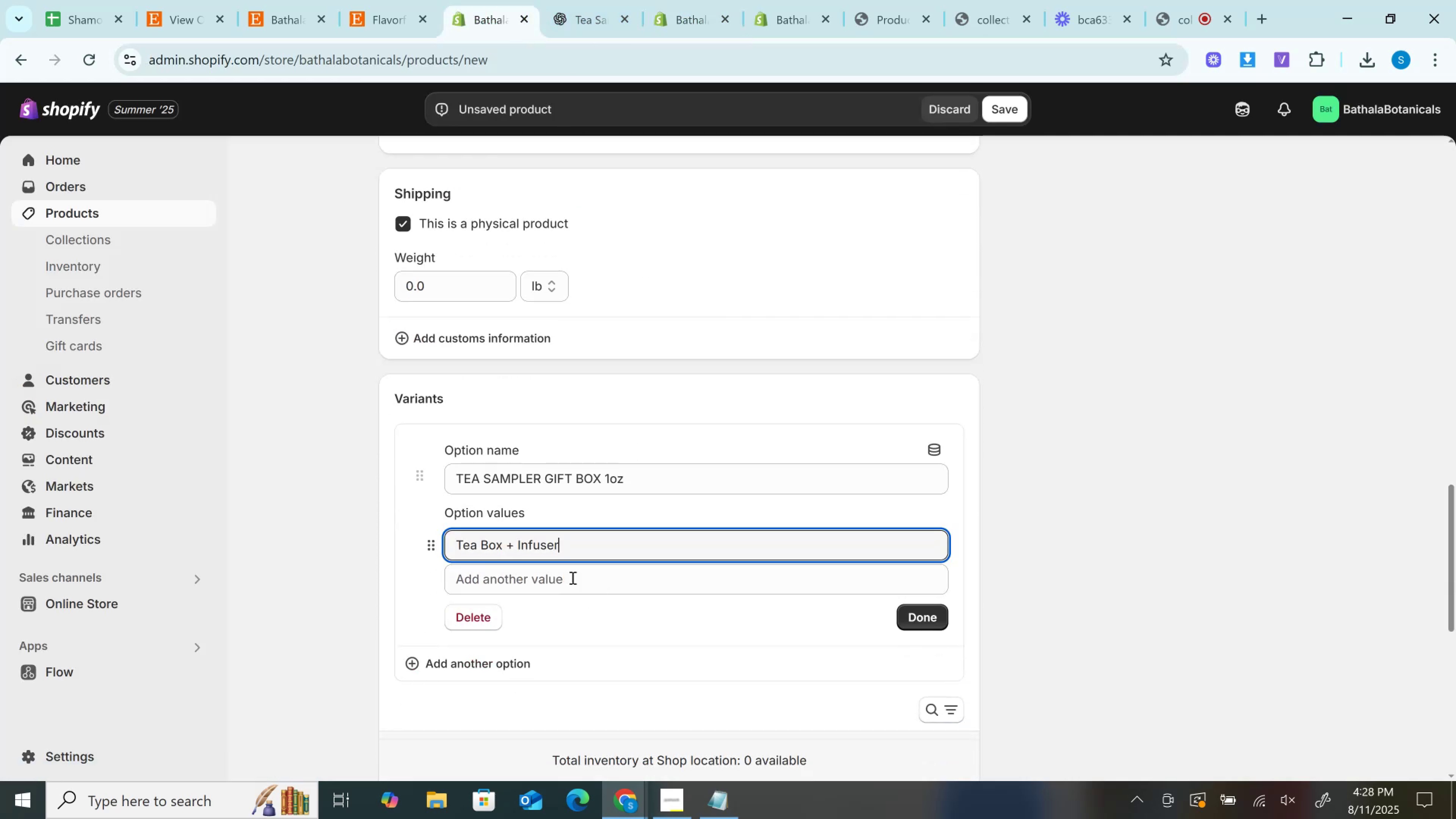 
left_click([572, 576])
 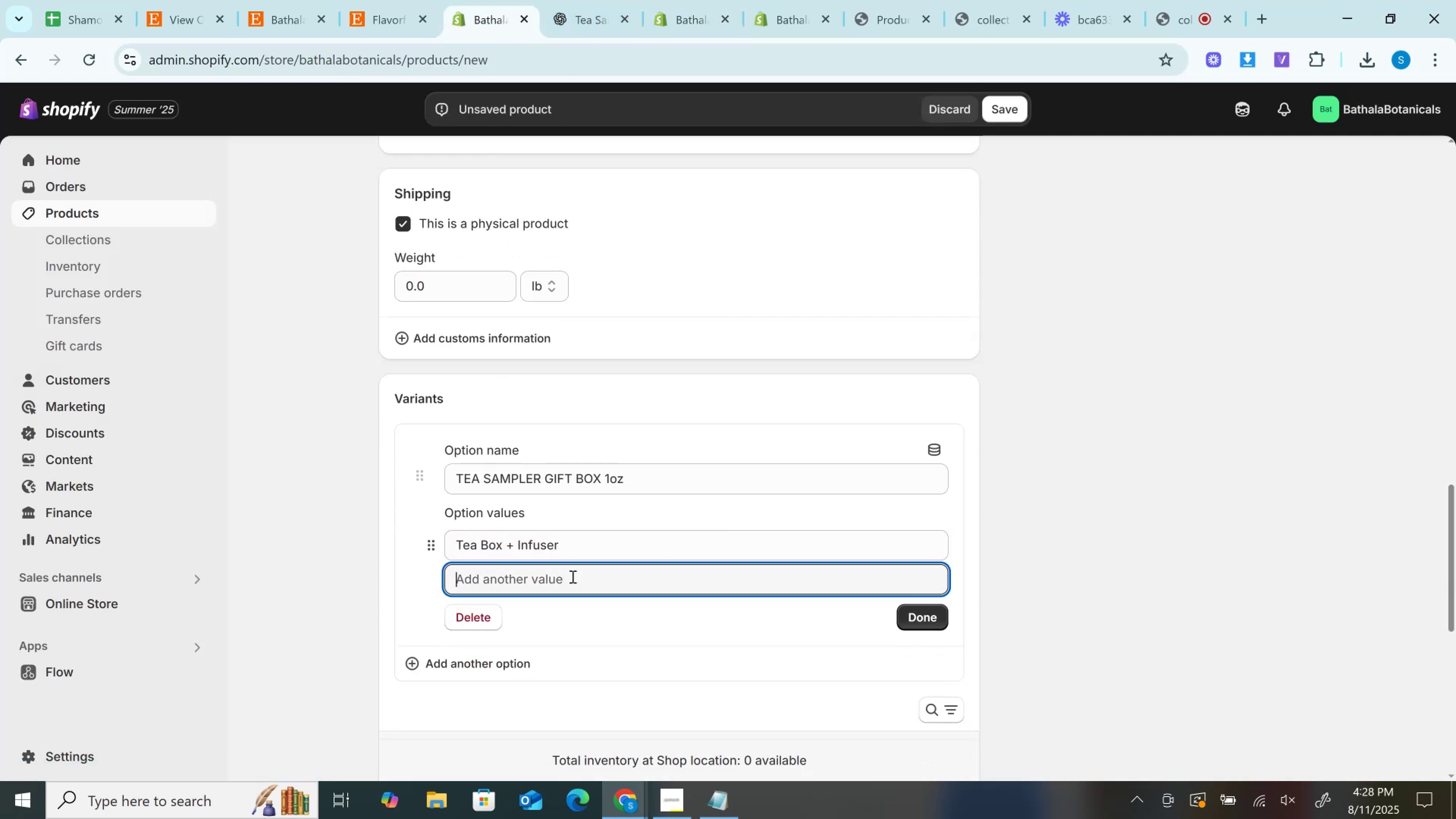 
key(Control+V)
 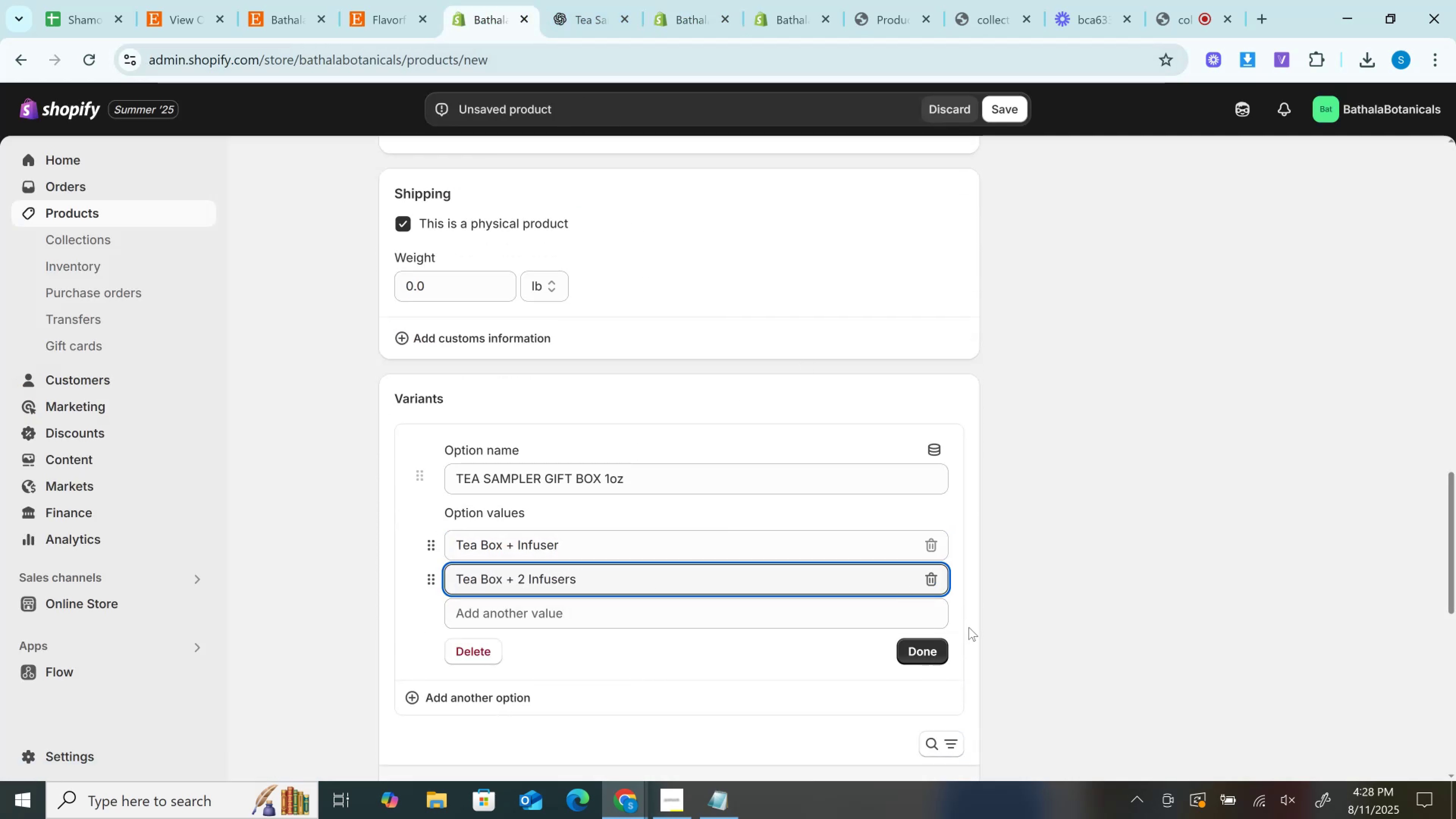 
left_click([941, 650])
 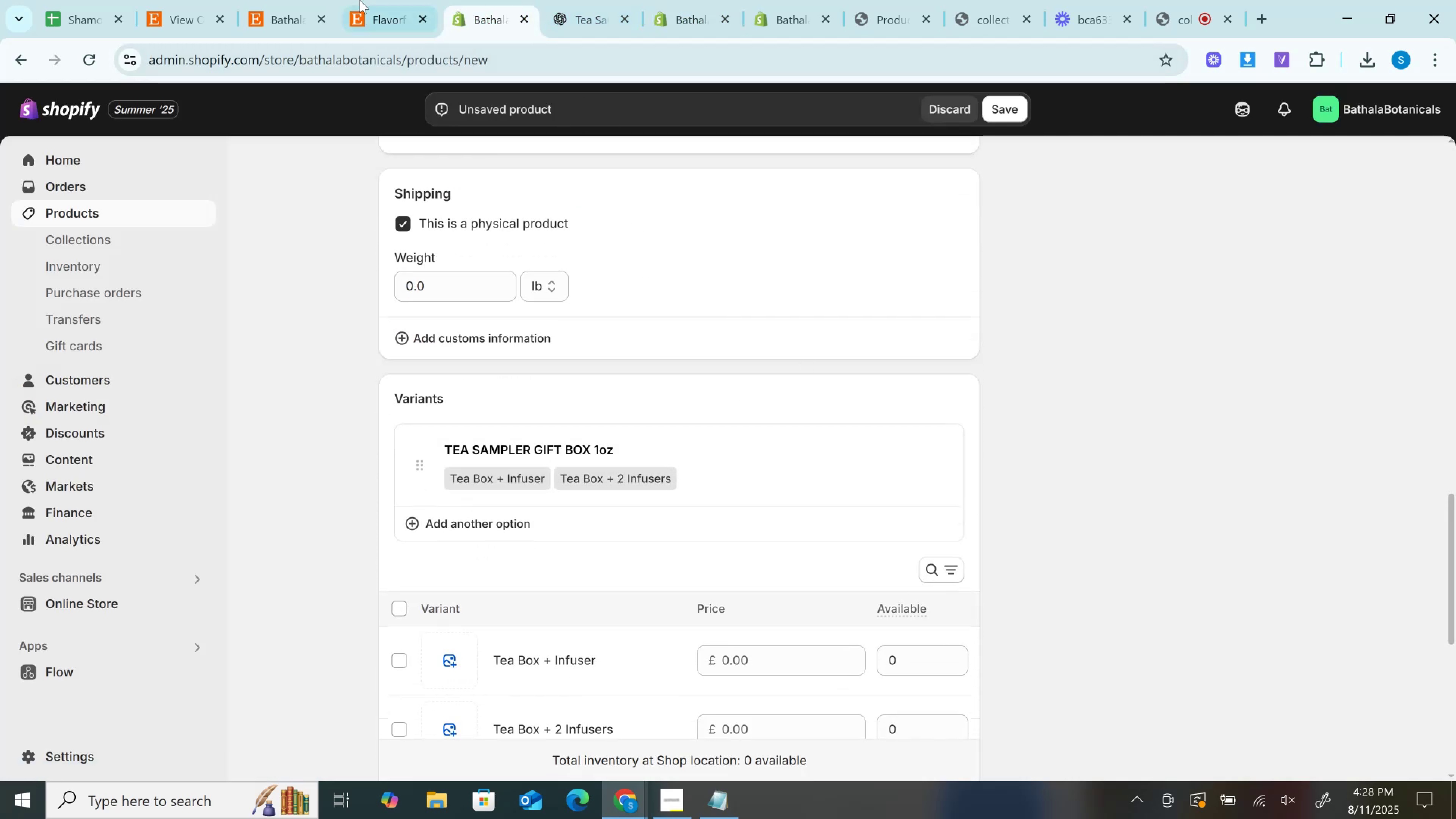 
left_click([341, 0])
 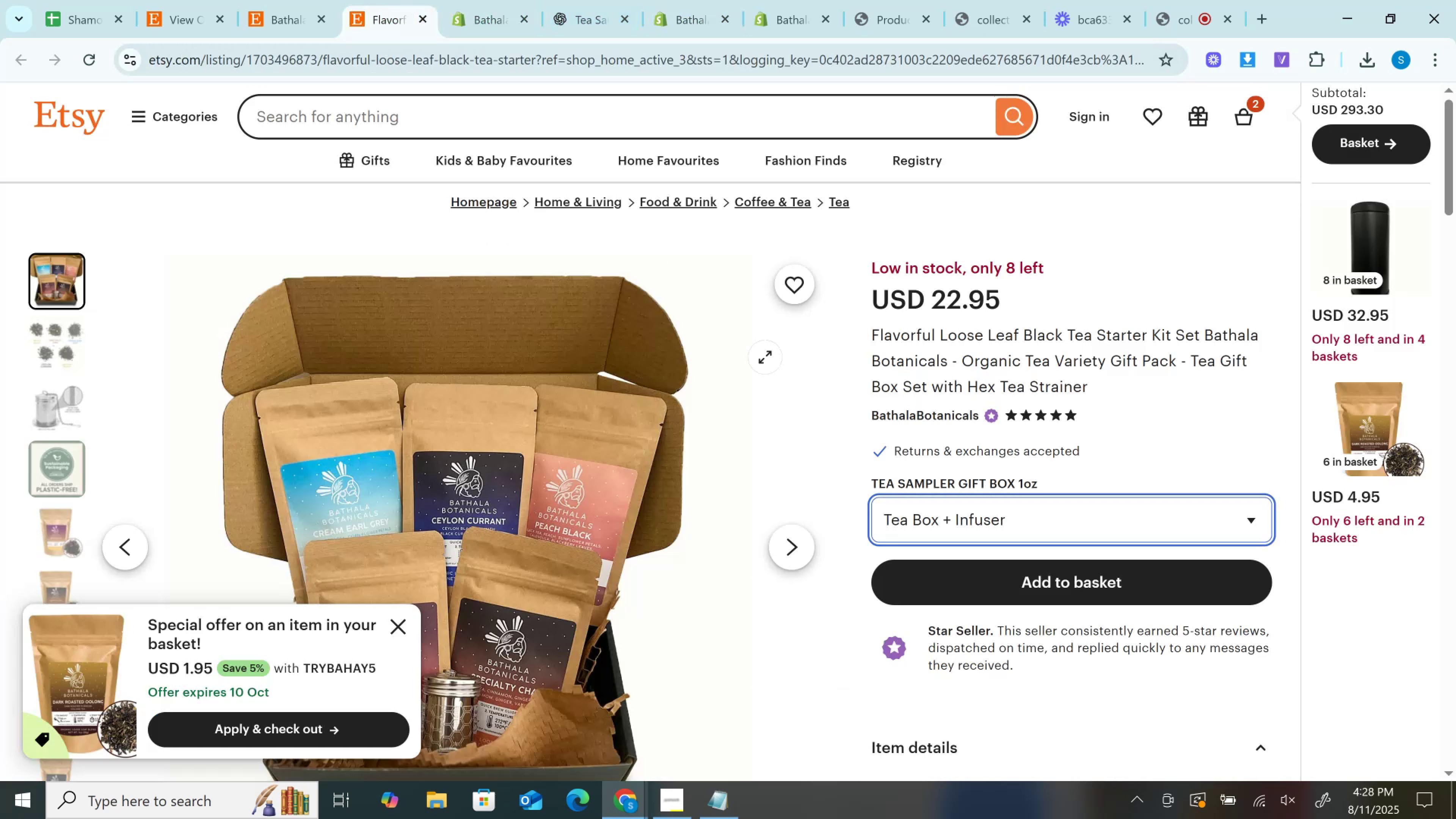 
scroll: coordinate [891, 311], scroll_direction: down, amount: 1.0
 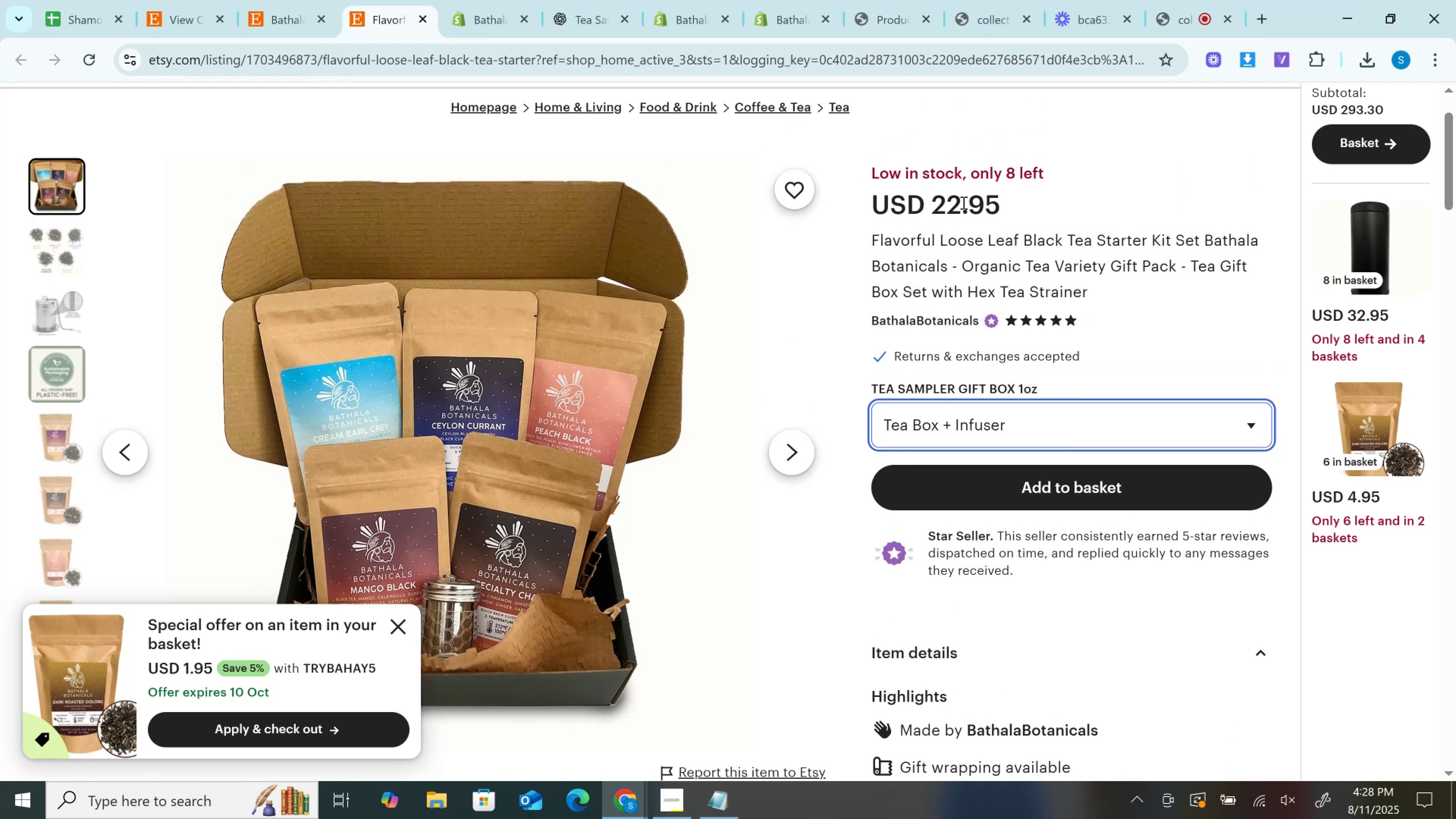 
left_click([959, 208])
 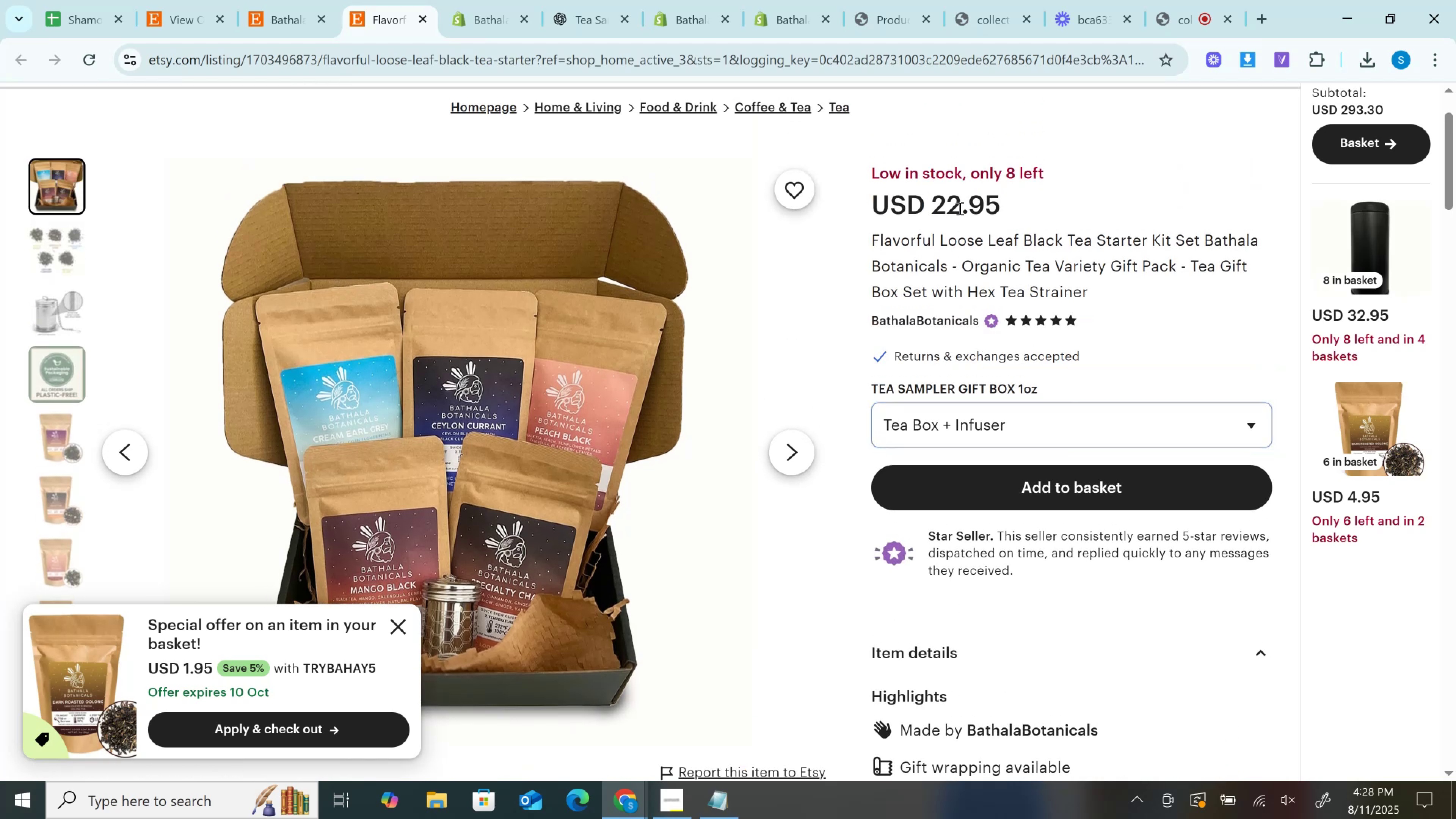 
double_click([959, 208])
 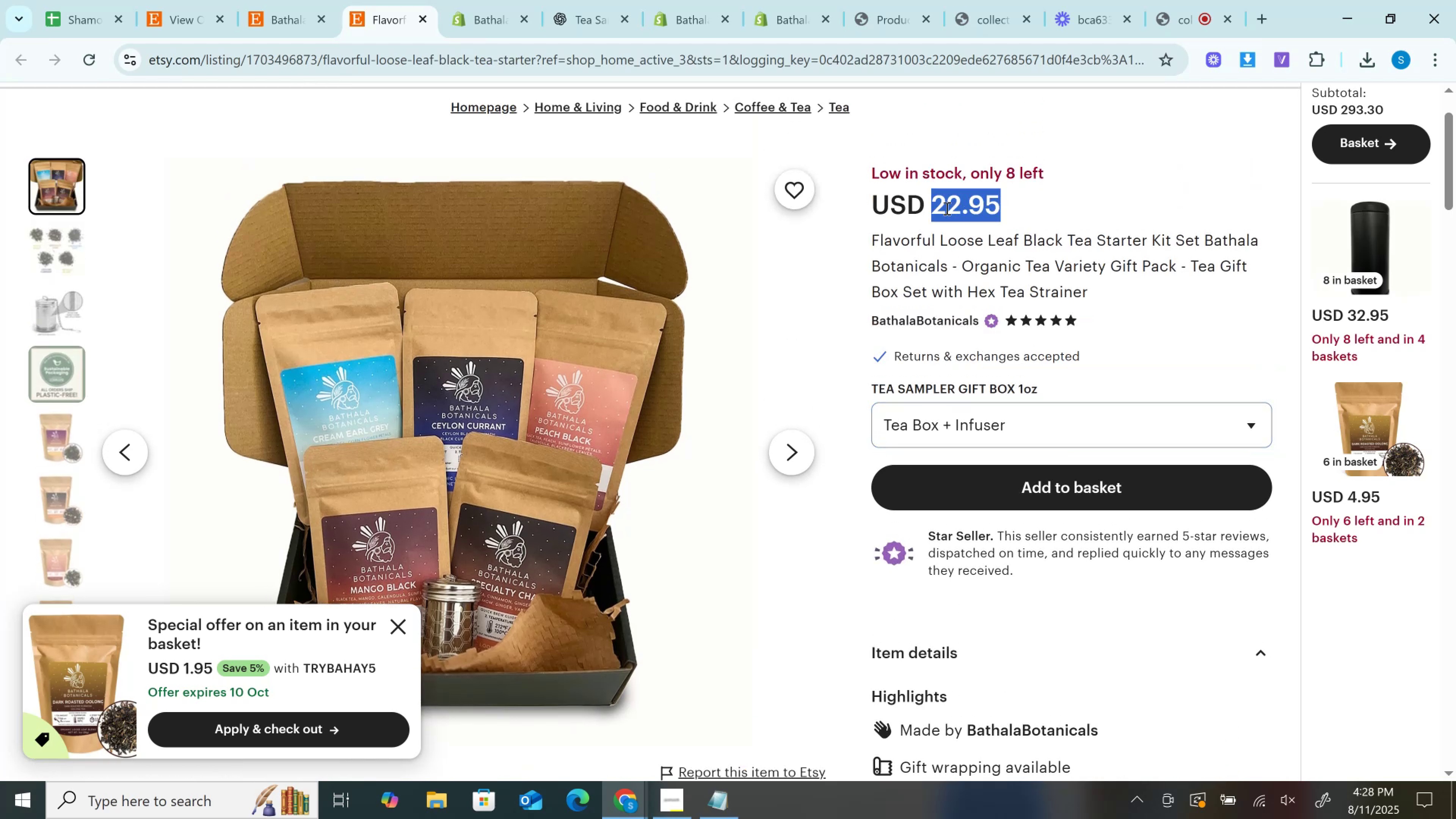 
key(Control+C)
 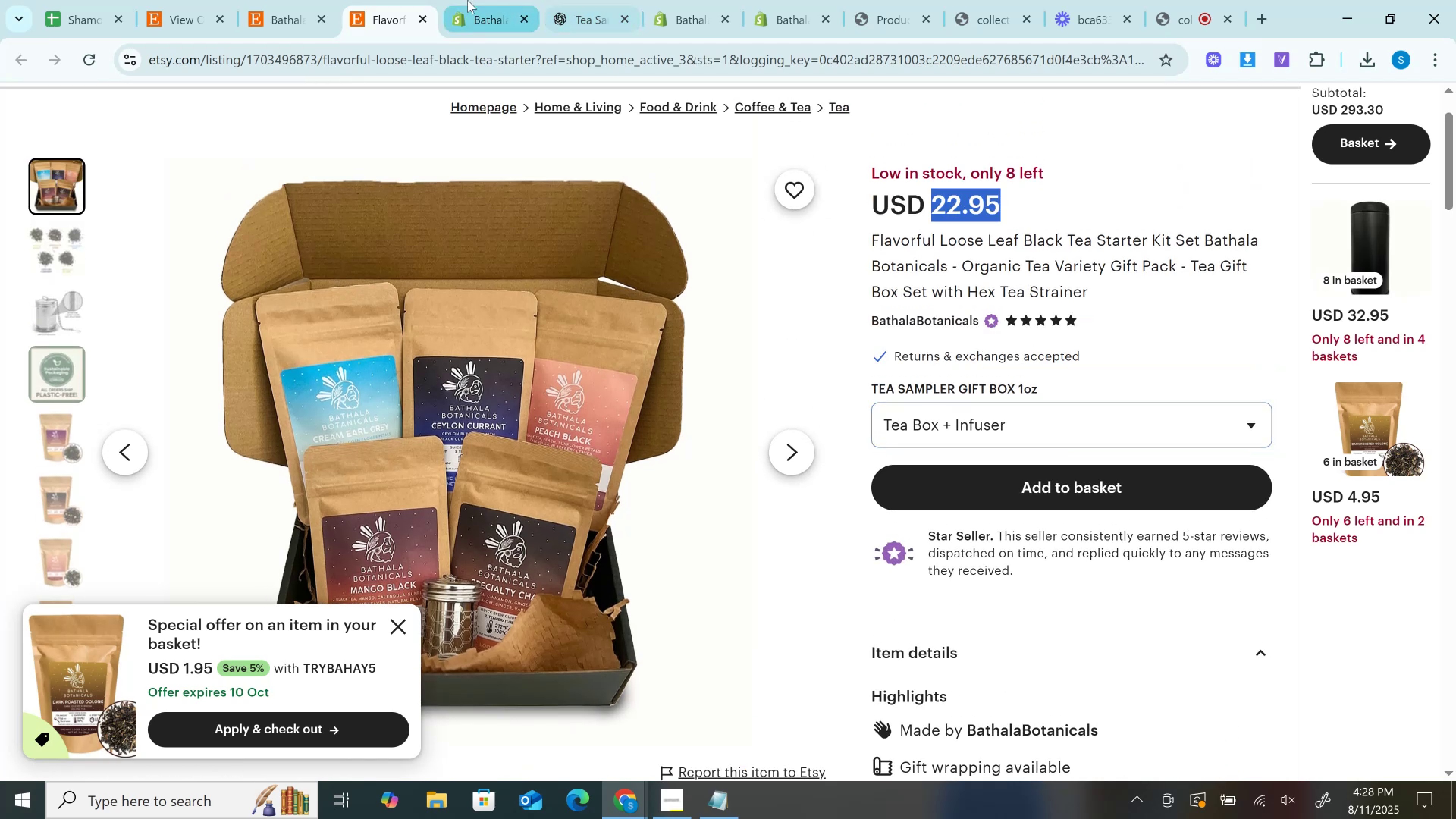 
left_click([468, 0])
 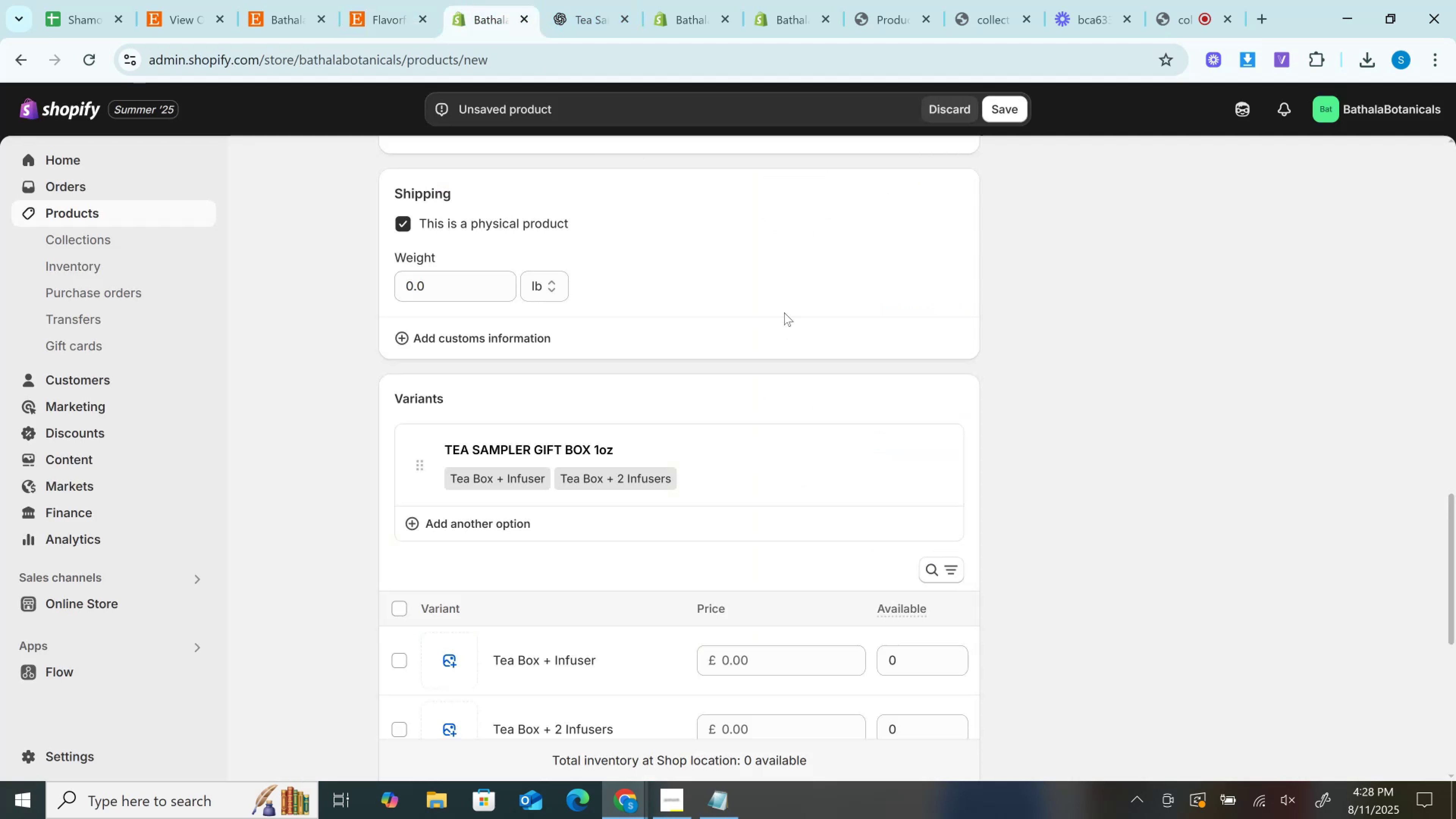 
scroll: coordinate [788, 360], scroll_direction: down, amount: 3.0
 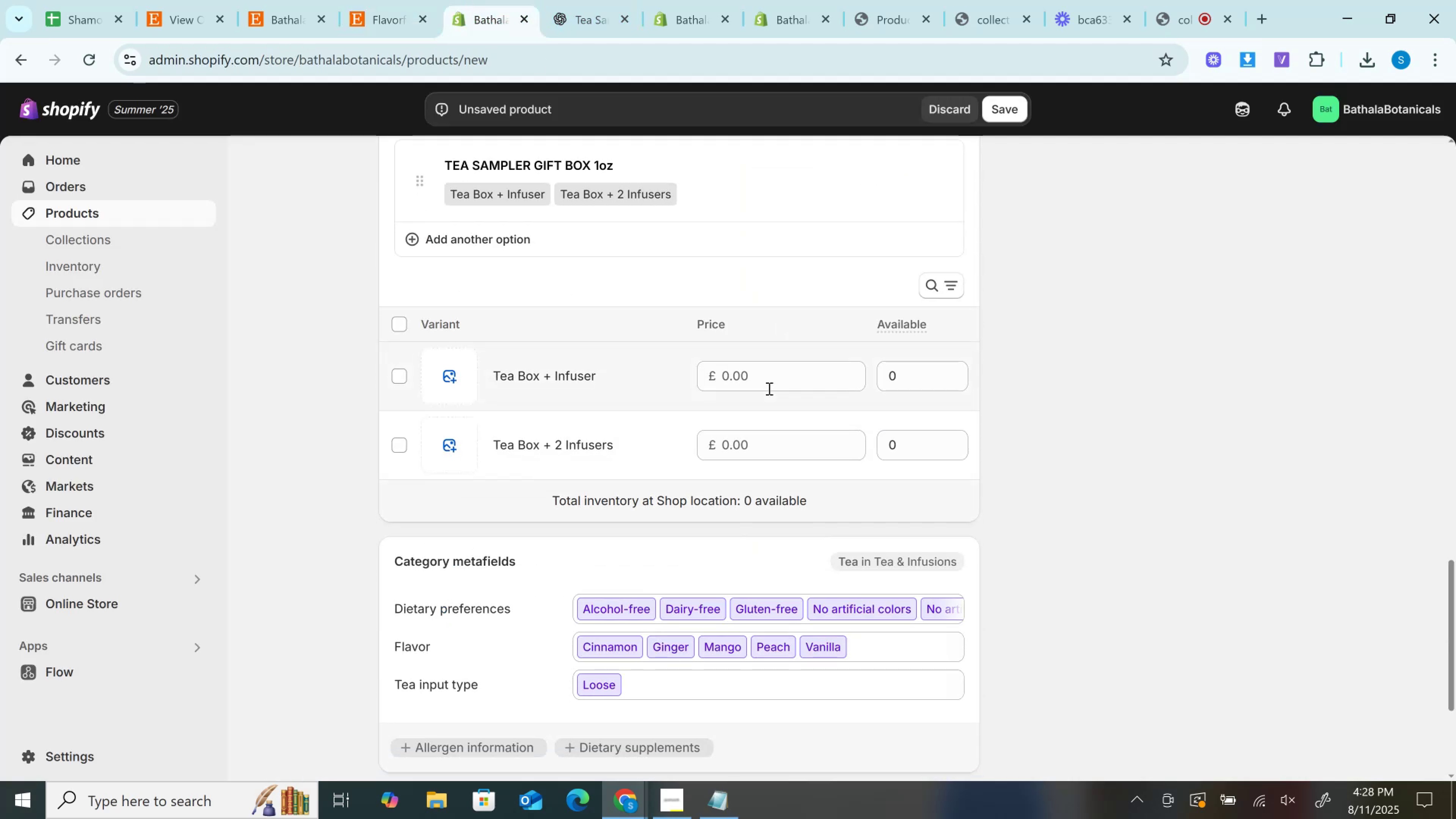 
left_click([768, 388])
 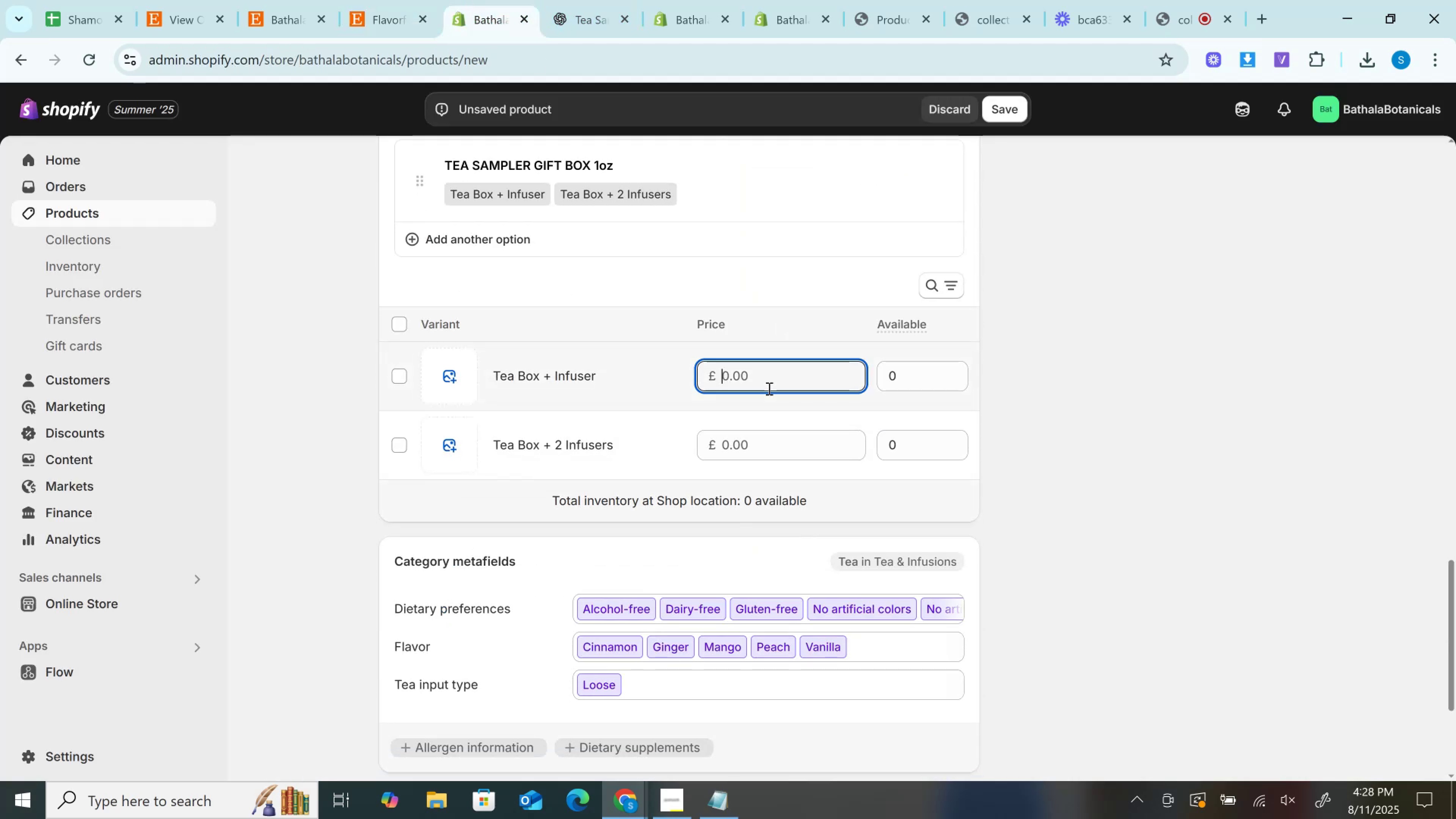 
key(Control+V)
 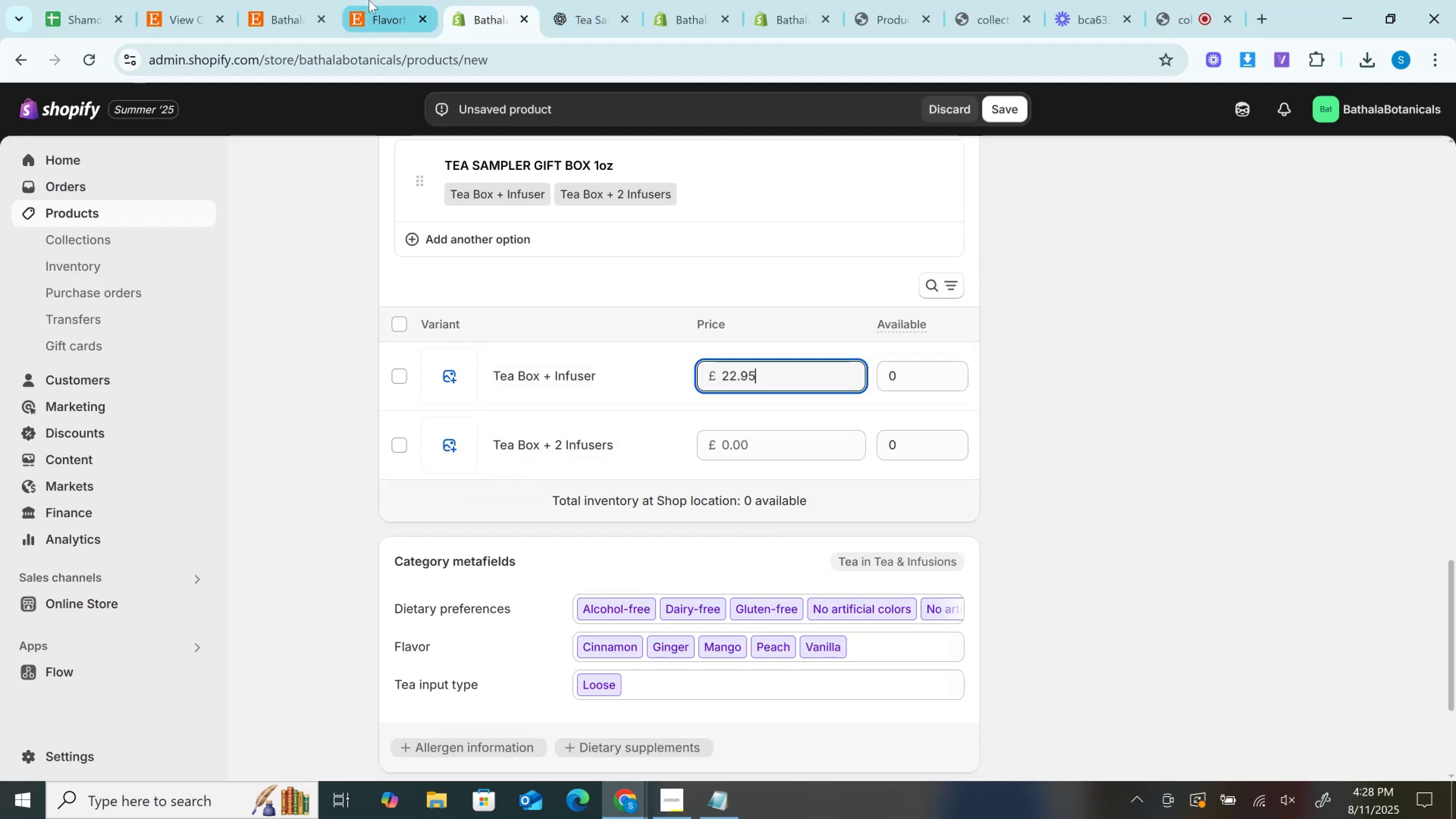 
left_click([378, 0])
 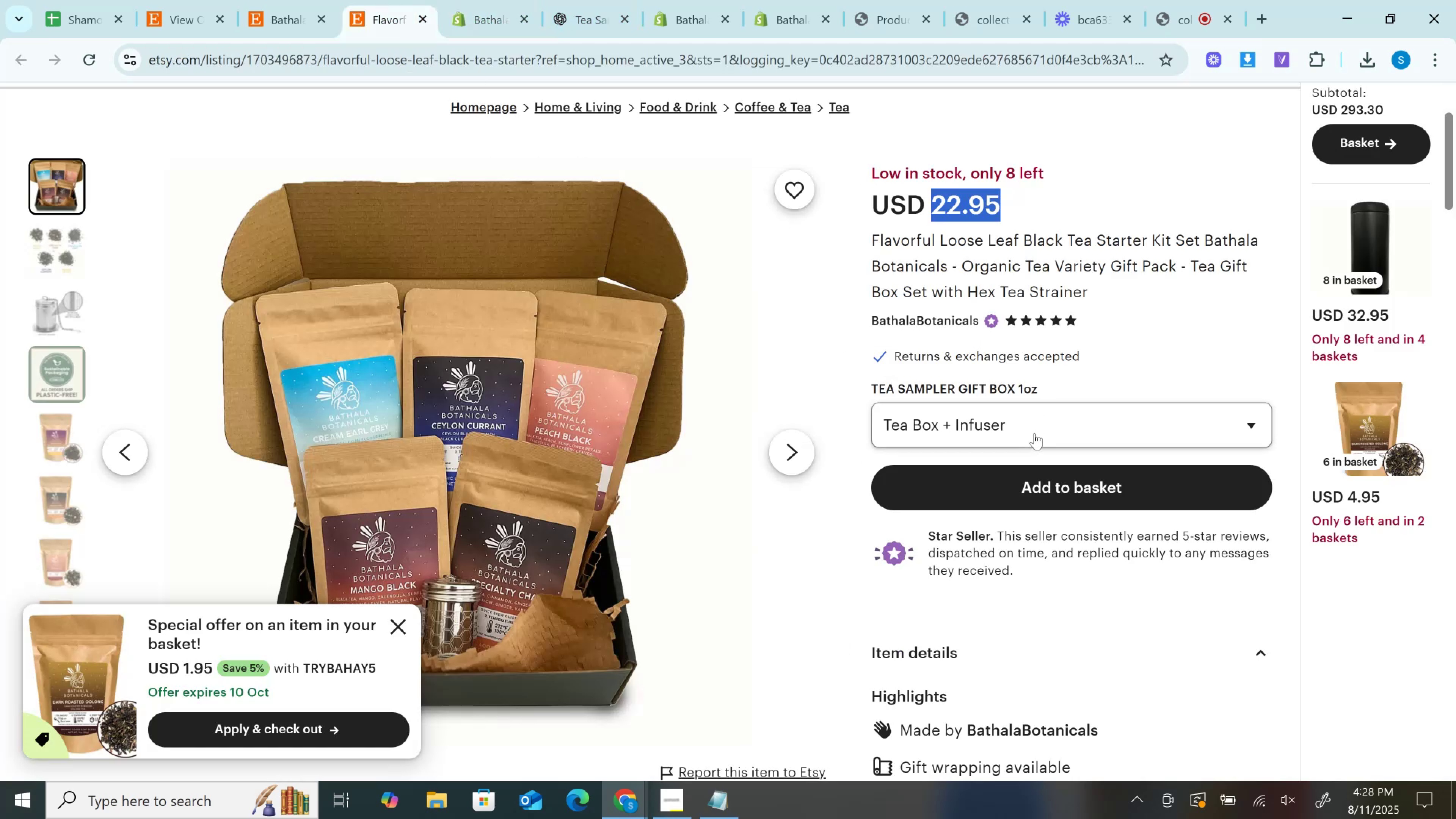 
left_click([1033, 422])
 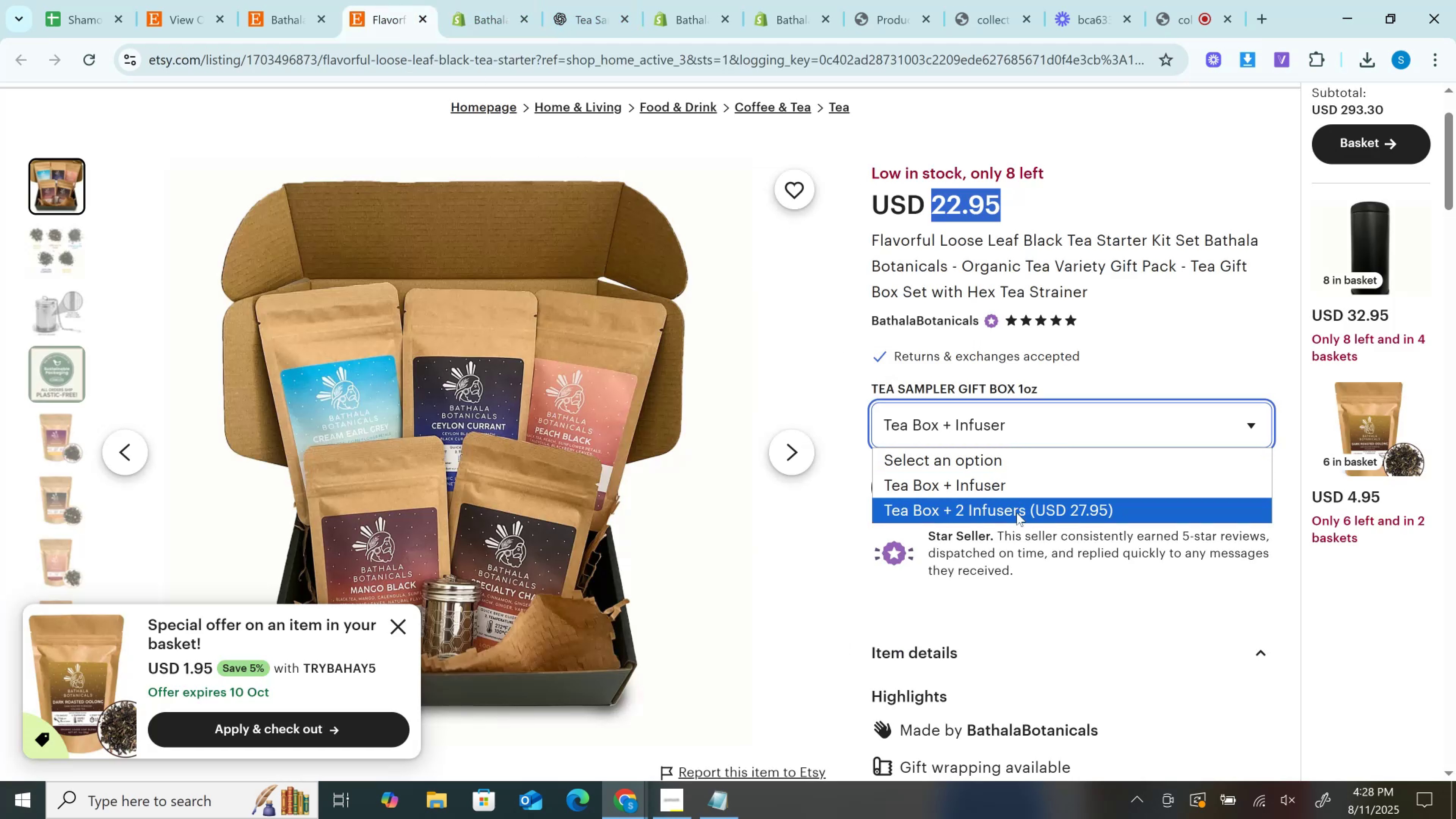 
left_click([1017, 513])
 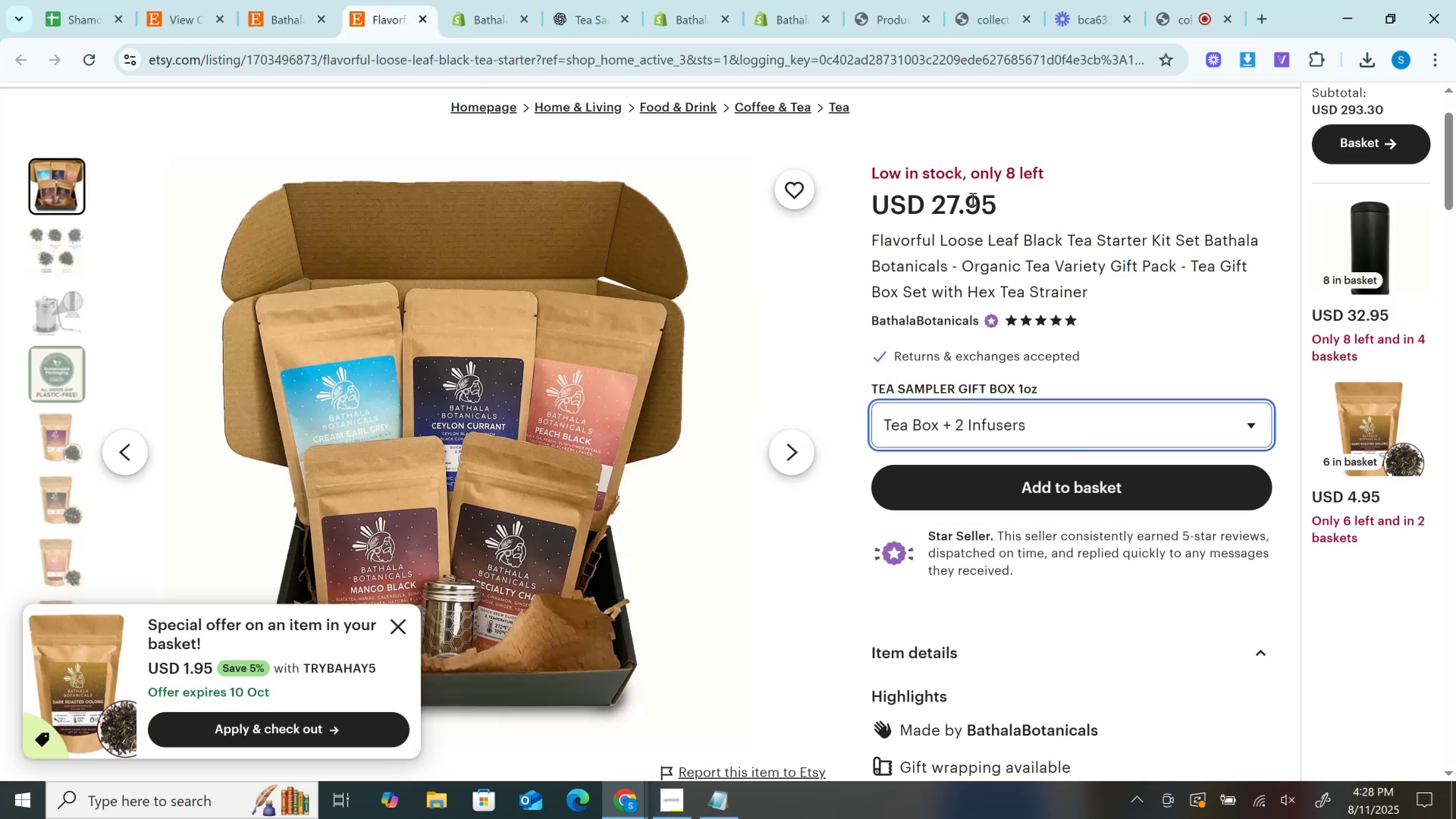 
double_click([972, 199])
 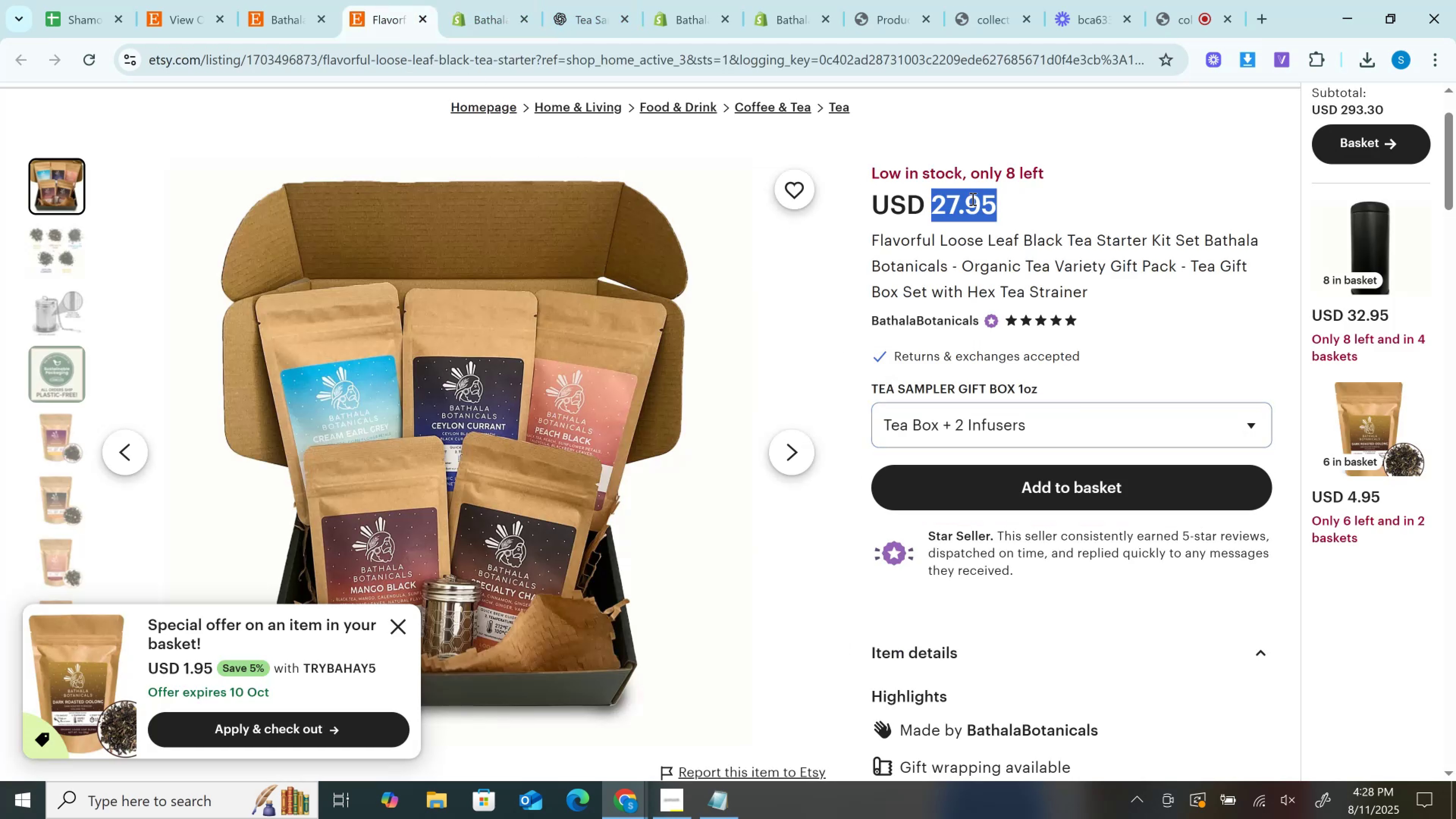 
key(Control+C)
 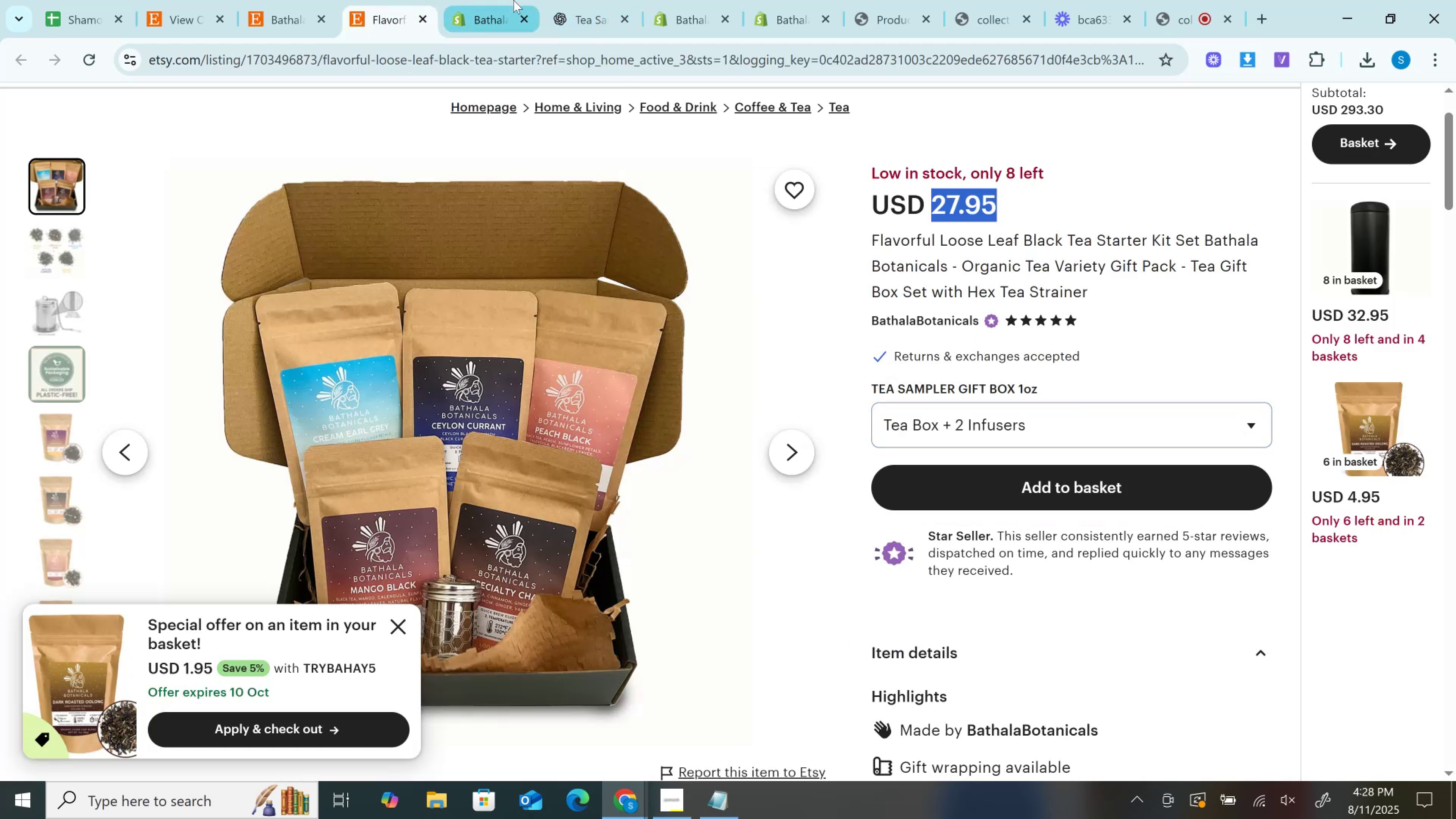 
left_click([513, 0])
 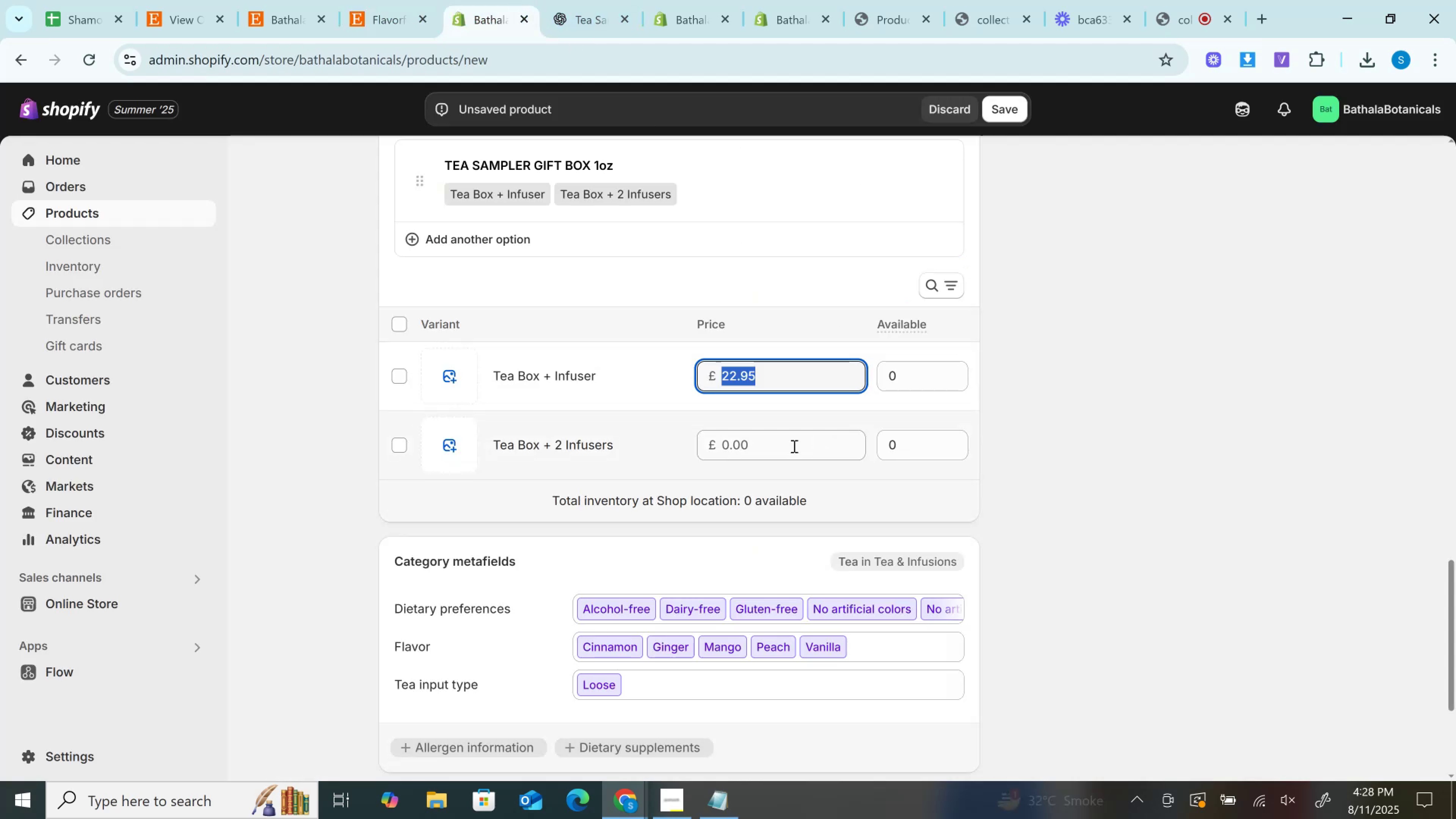 
left_click([788, 445])
 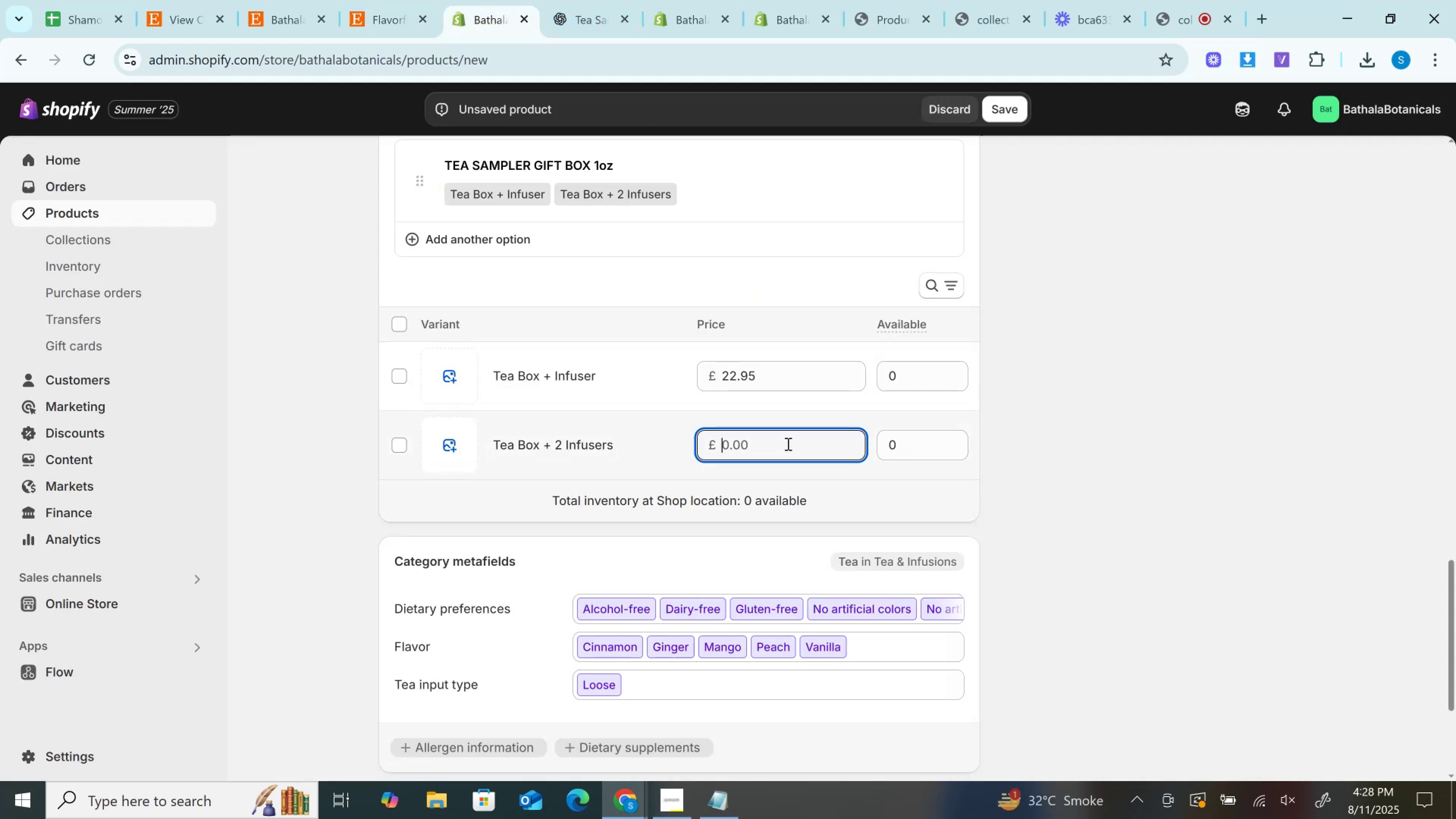 
key(Control+V)
 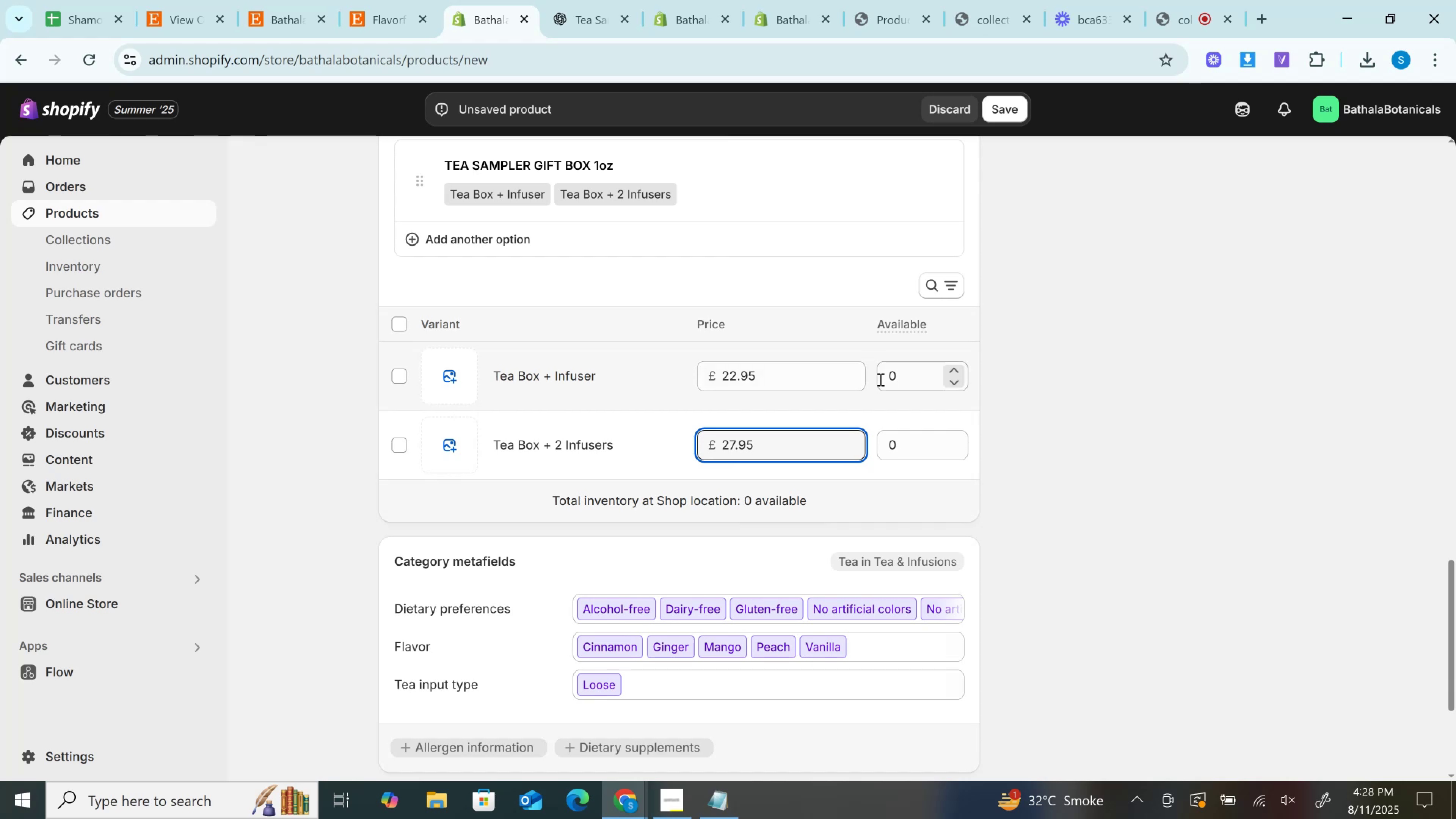 
left_click([881, 380])
 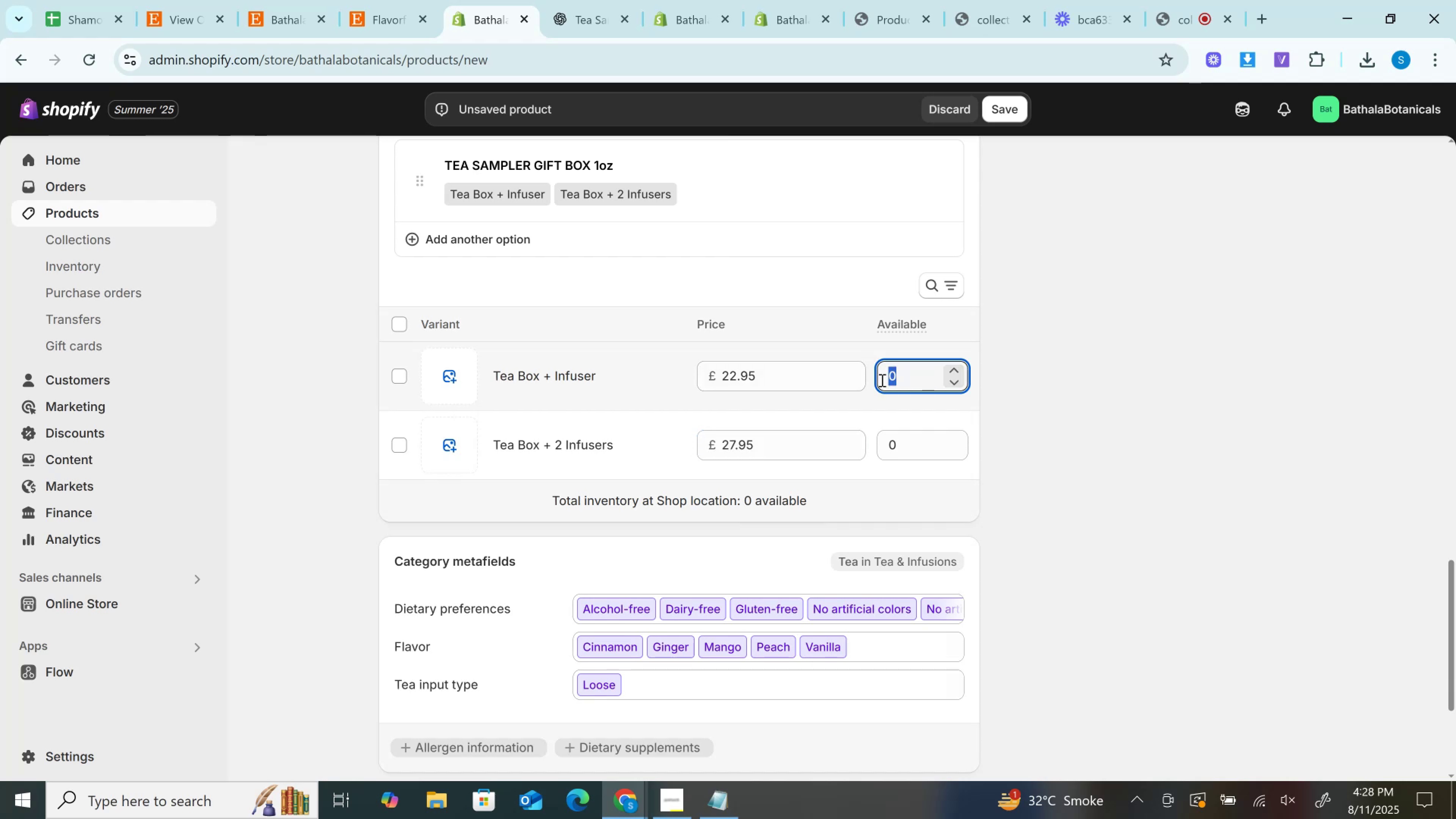 
type(35)
 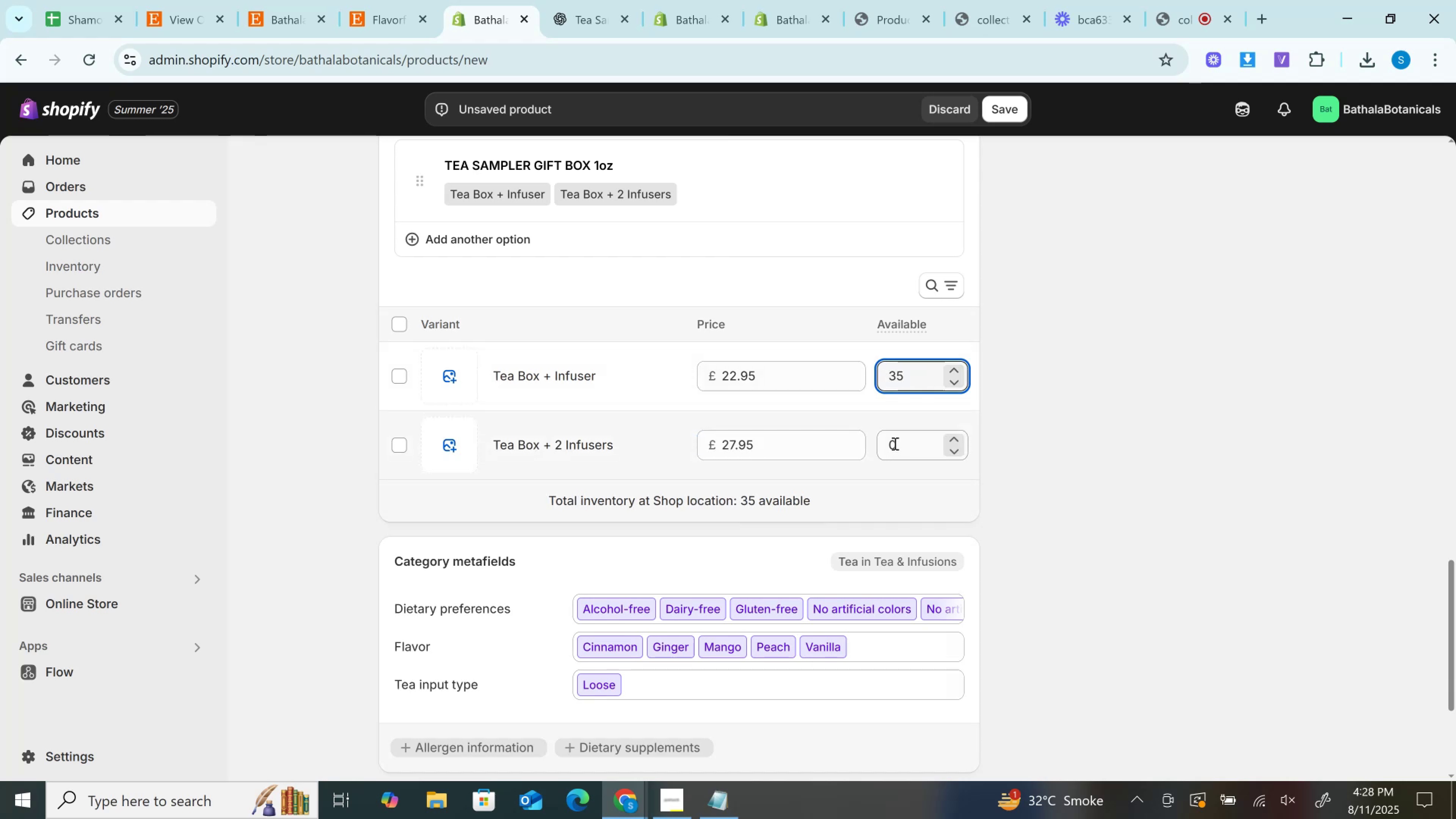 
left_click([894, 443])
 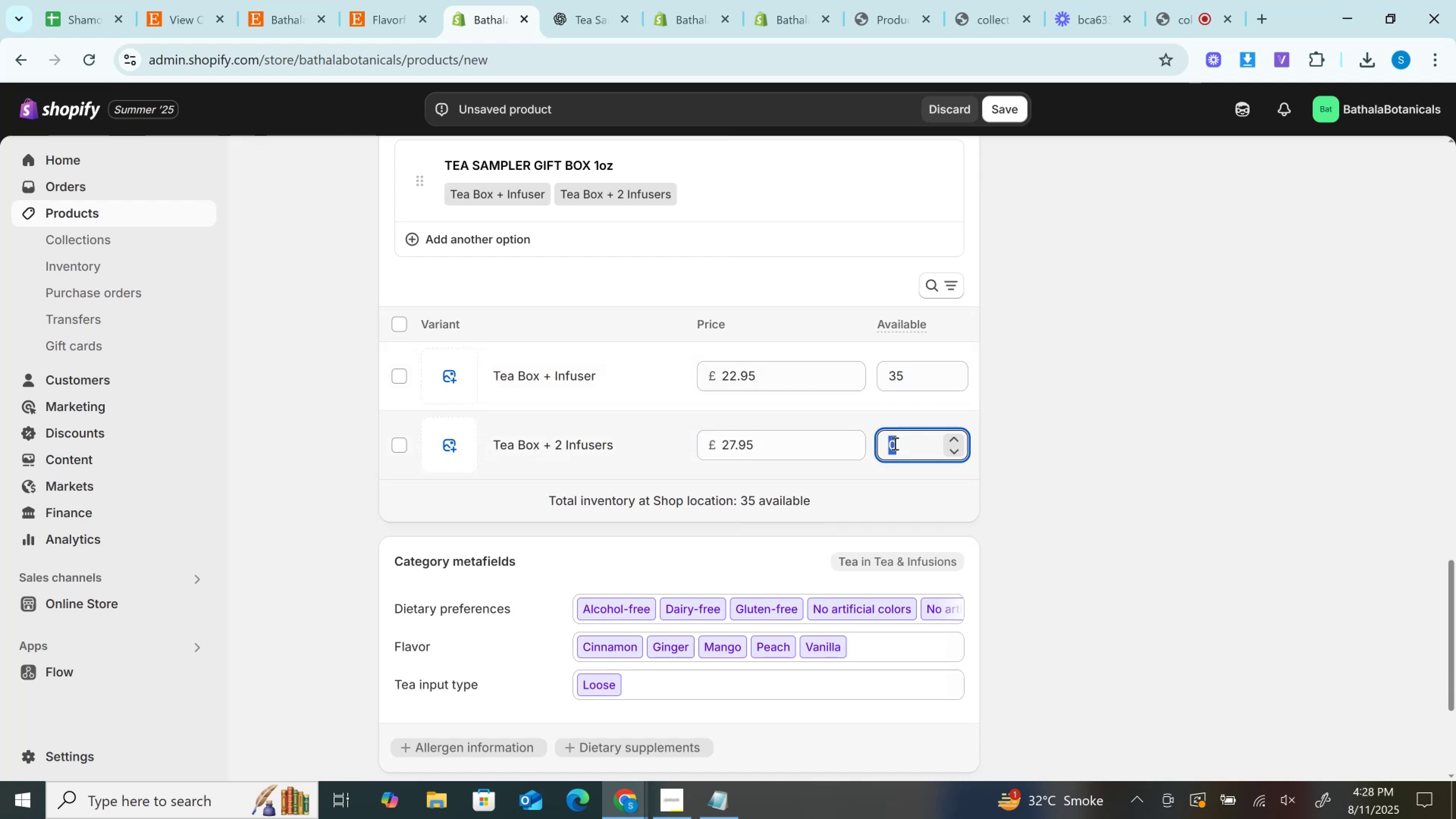 
type(35)
 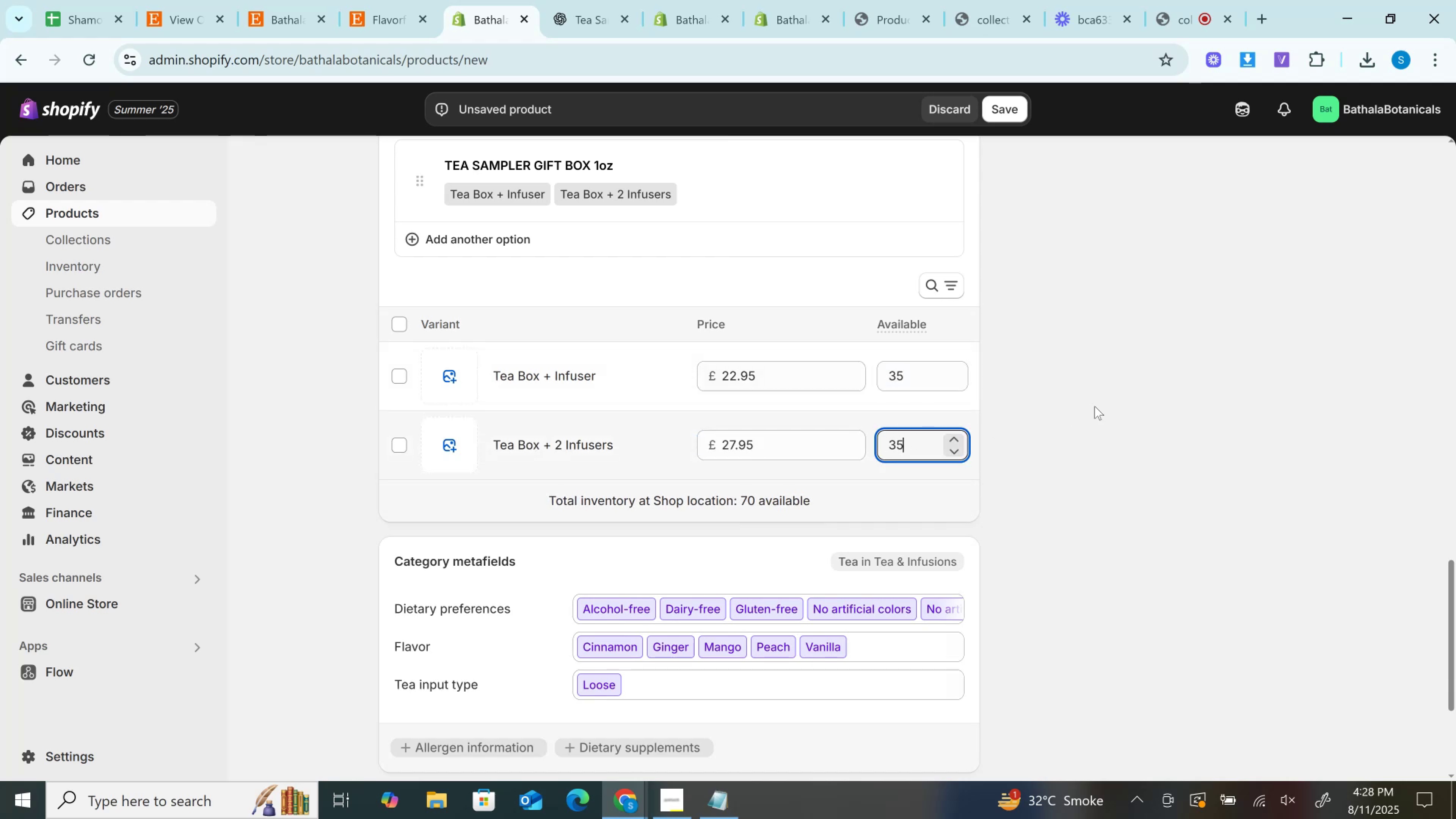 
scroll: coordinate [1124, 411], scroll_direction: up, amount: 20.0
 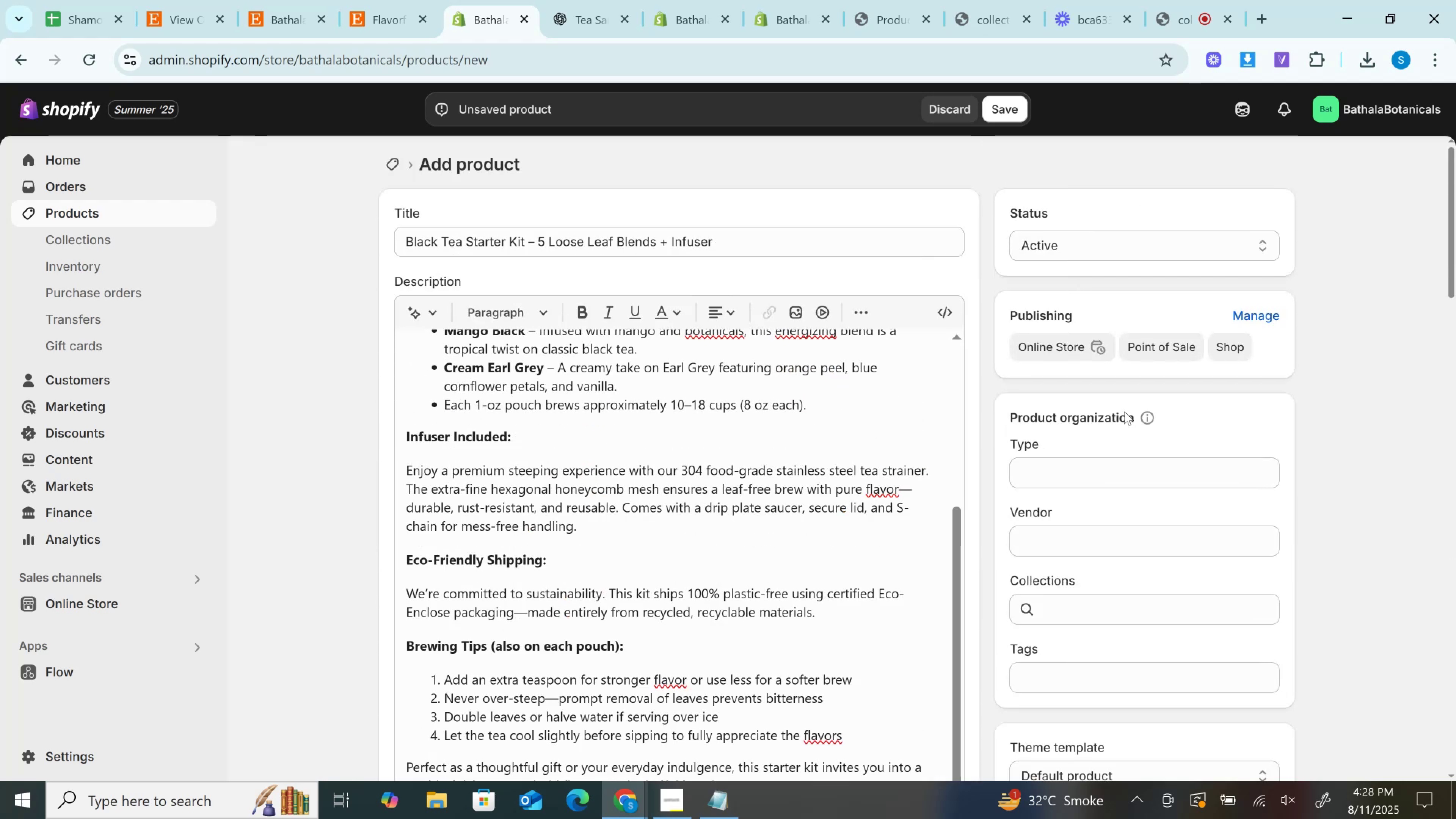 
scroll: coordinate [1124, 411], scroll_direction: down, amount: 3.0
 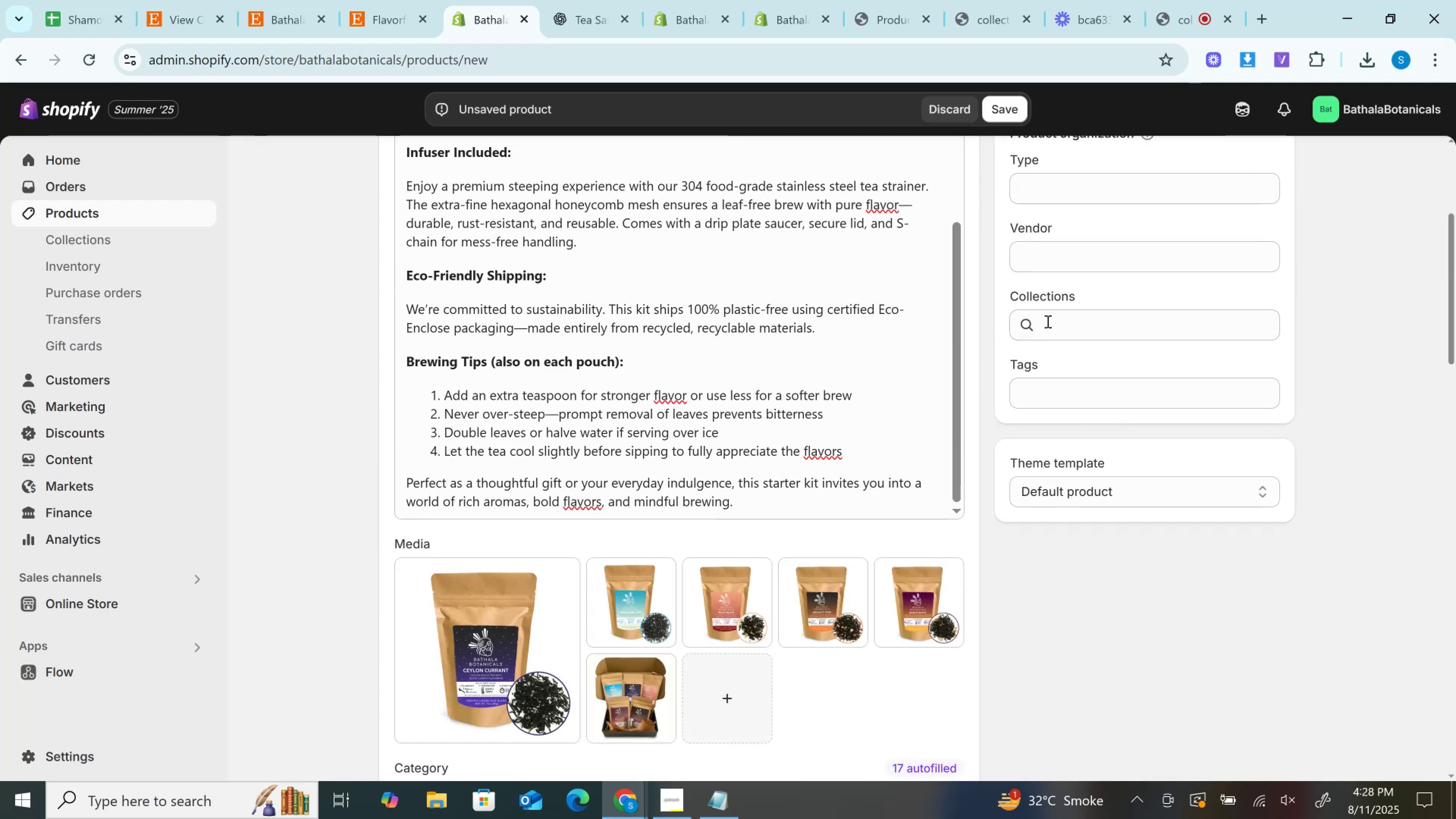 
left_click([1049, 324])
 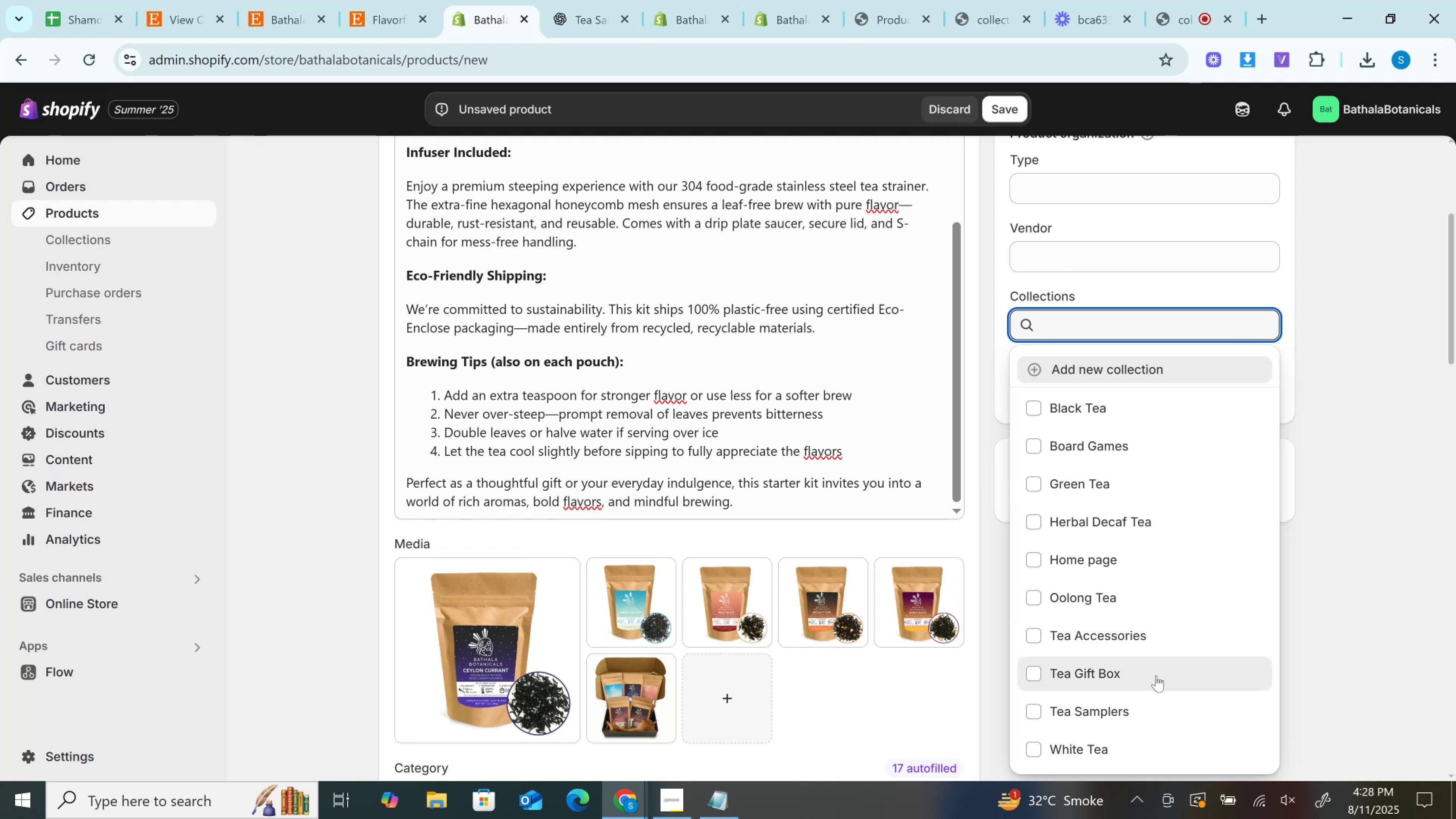 
wait(5.35)
 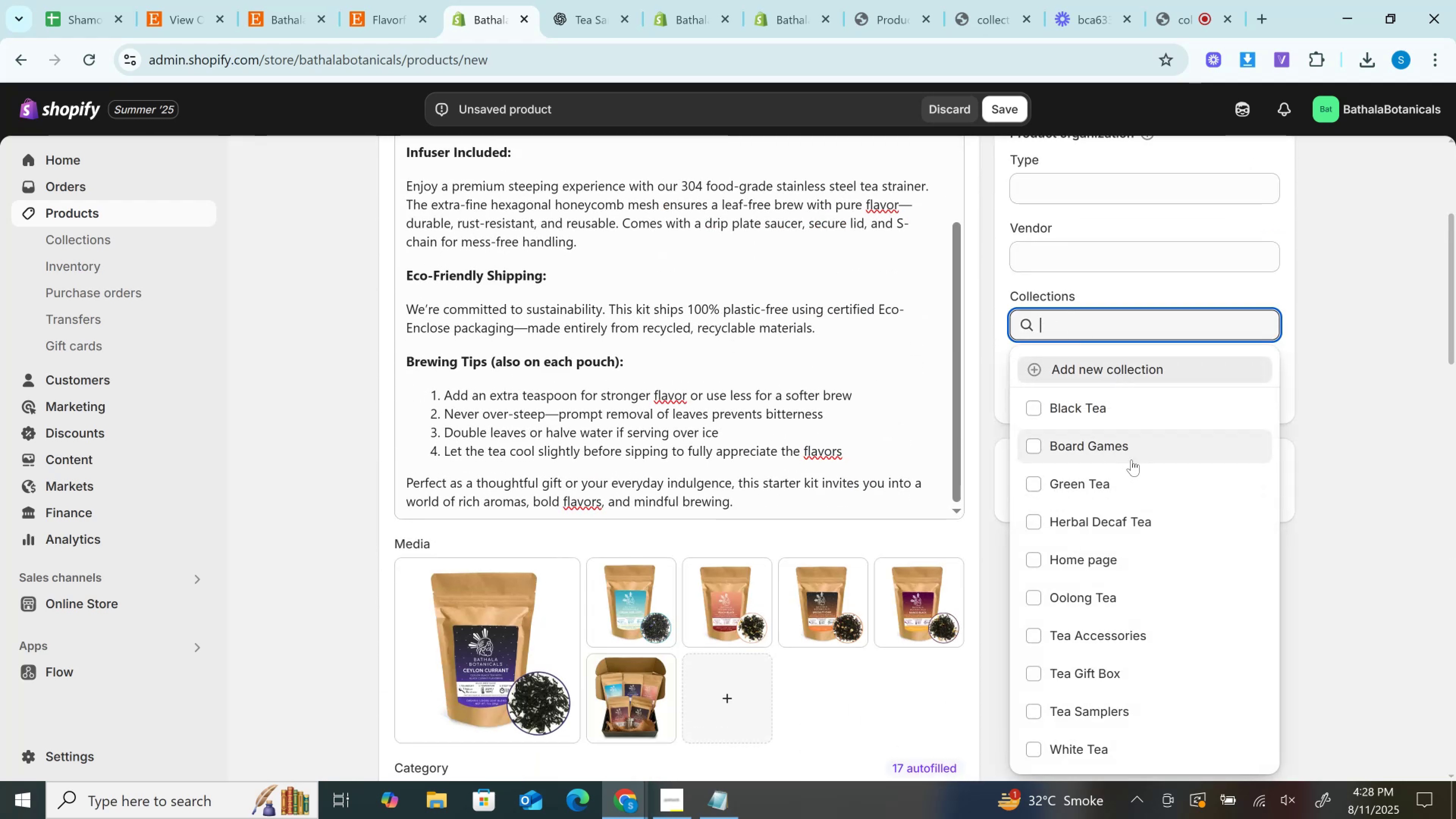 
left_click([1360, 473])
 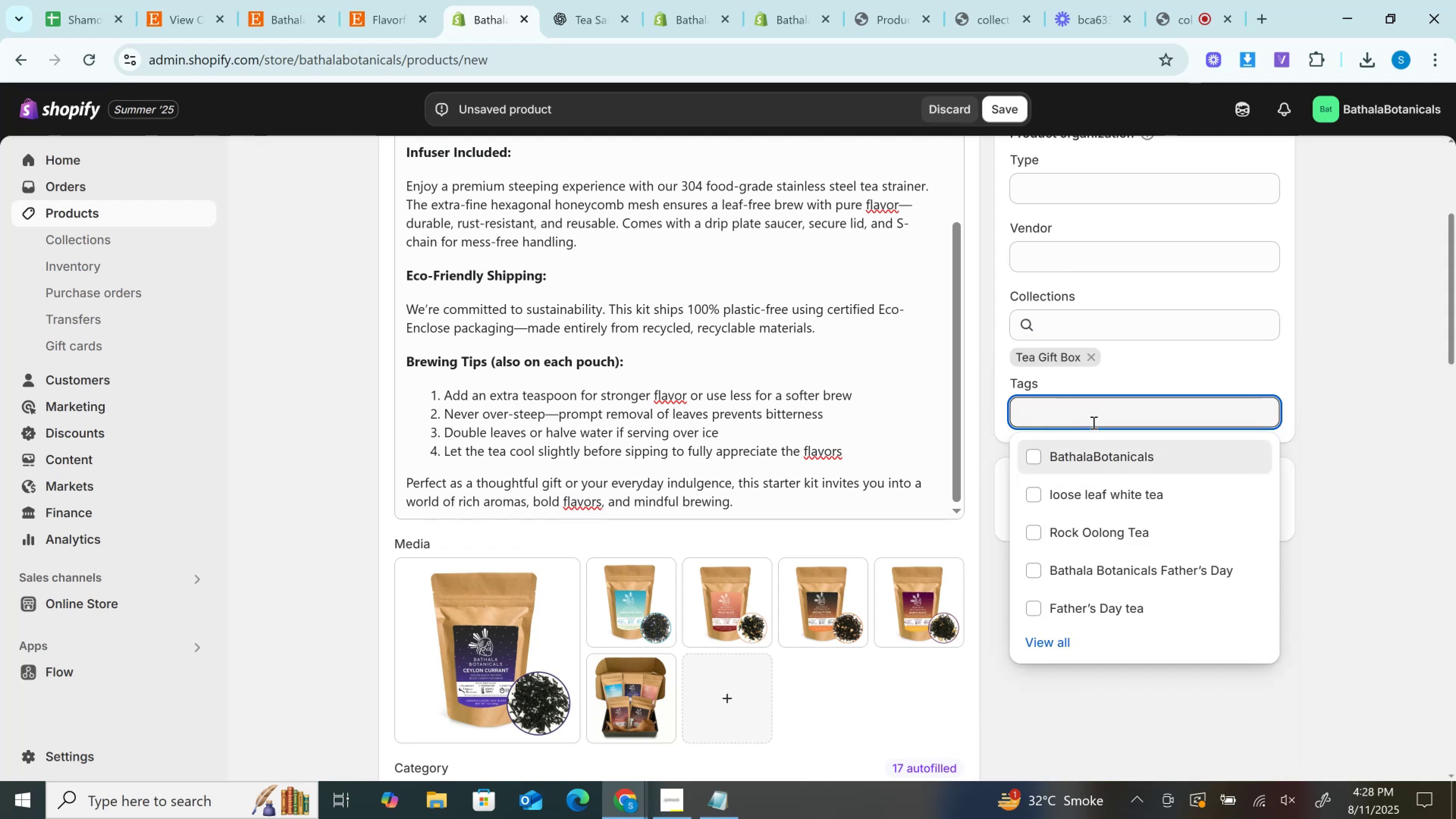 
left_click([1099, 462])
 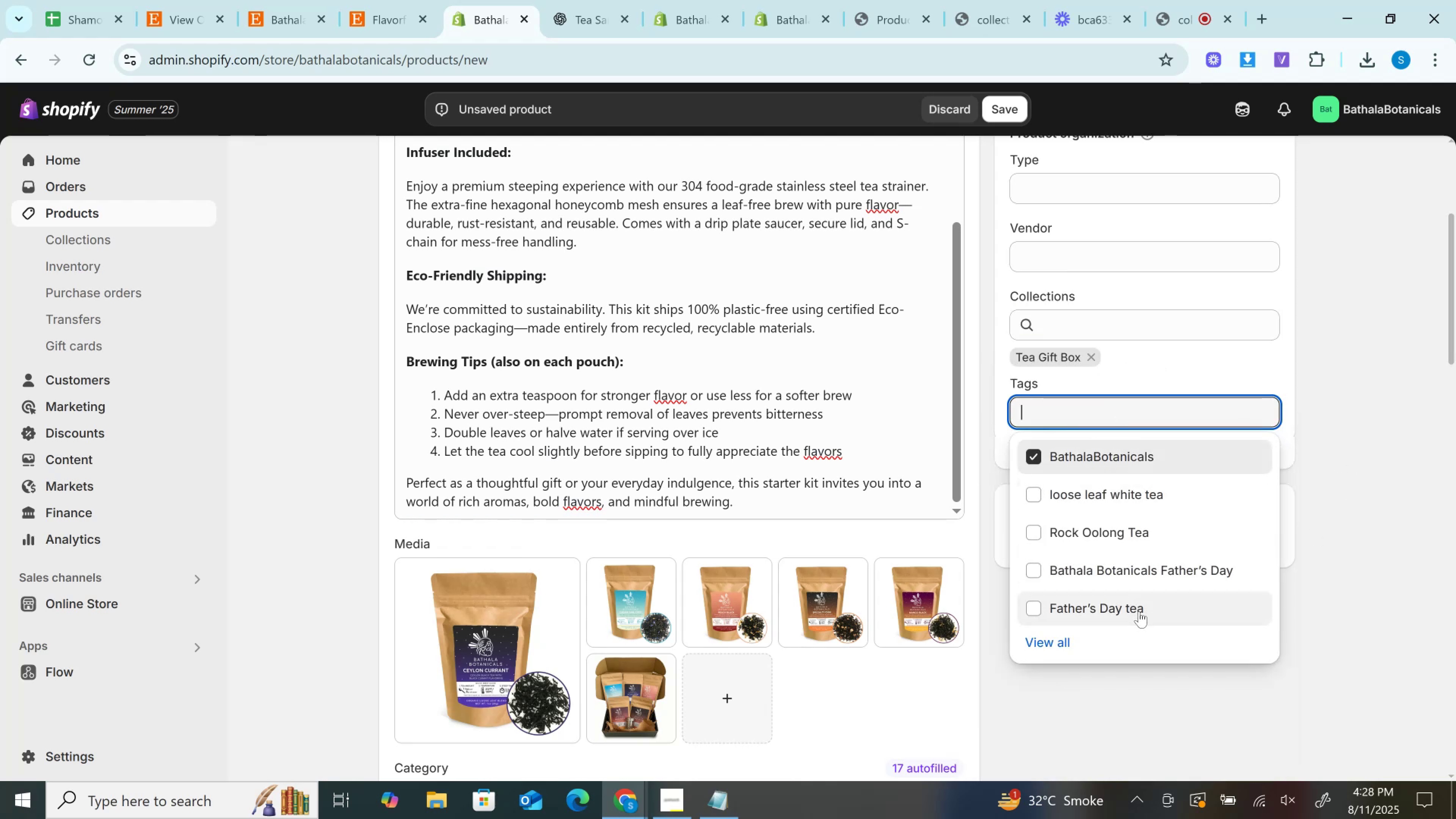 
scroll: coordinate [571, 410], scroll_direction: up, amount: 3.0
 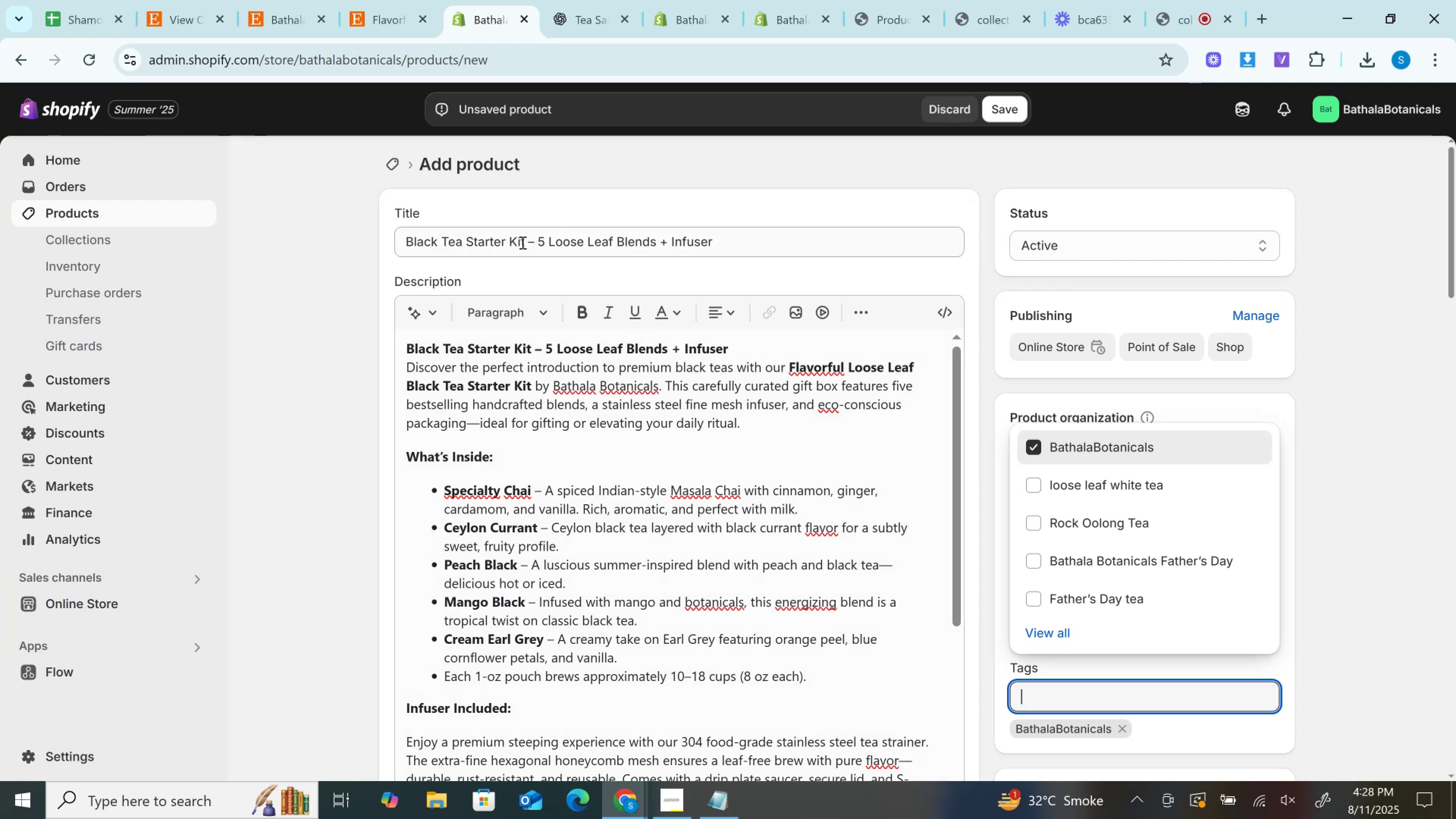 
wait(5.17)
 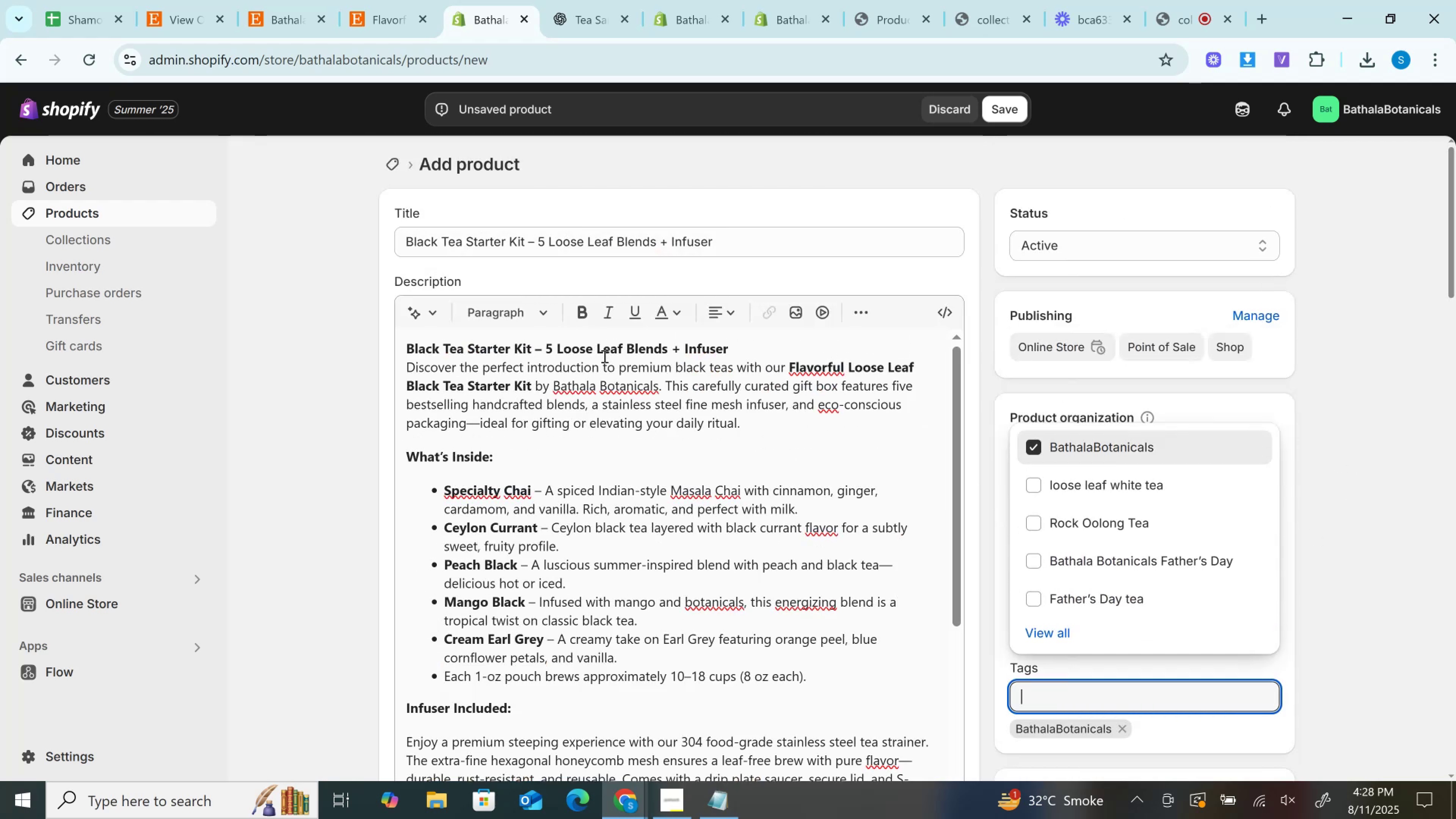 
key(Control+C)
 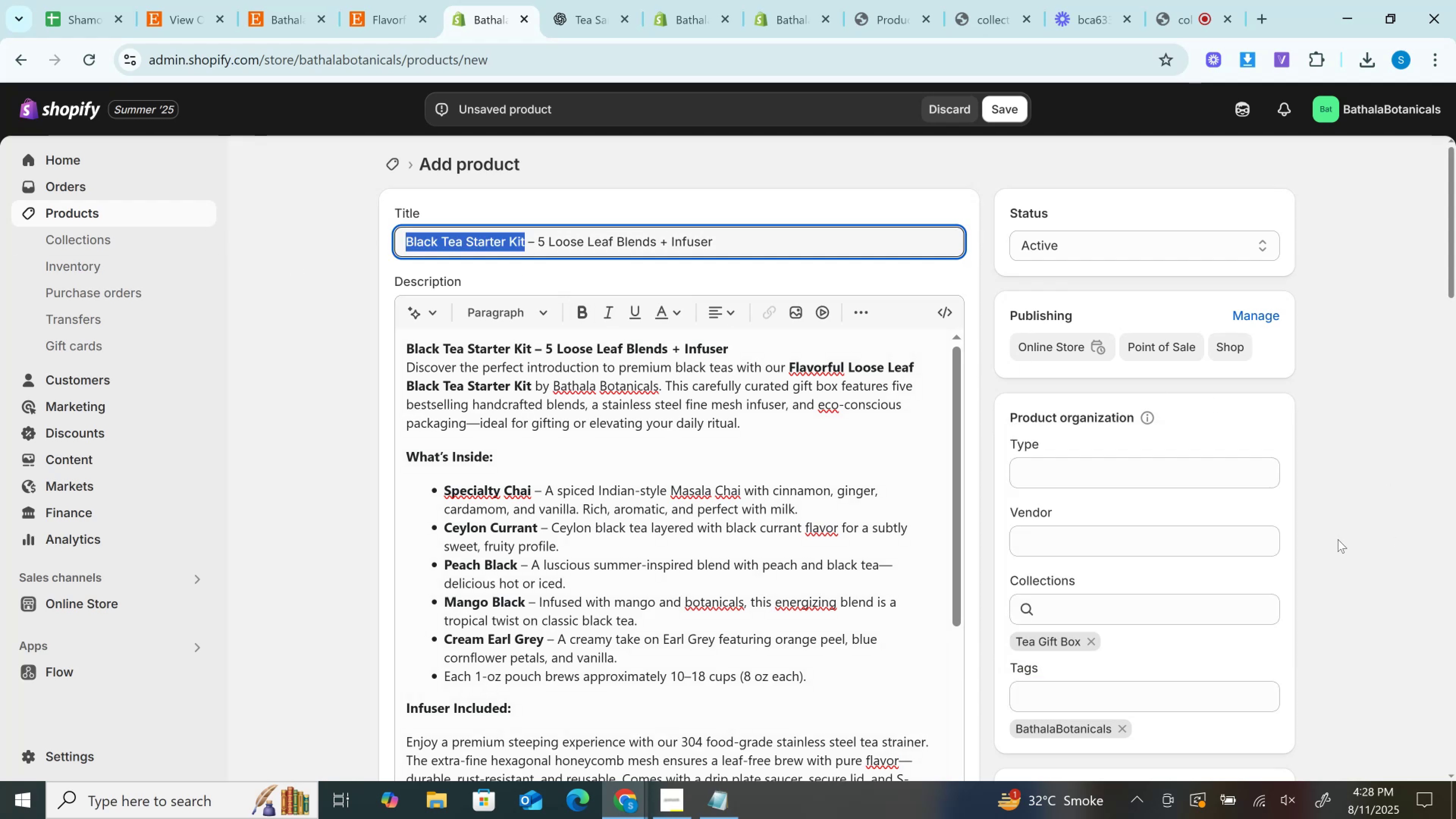 
scroll: coordinate [1330, 539], scroll_direction: down, amount: 1.0
 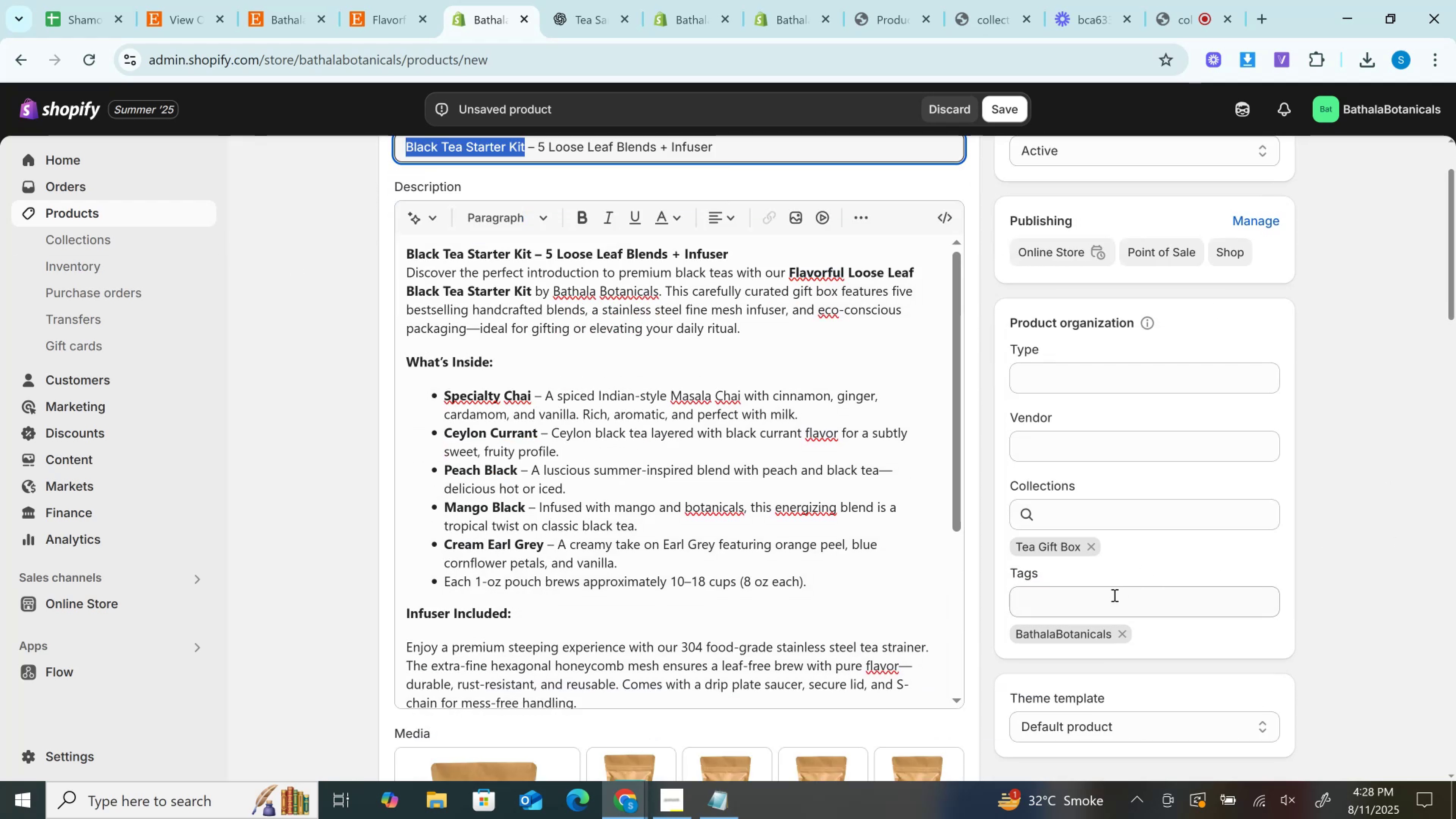 
left_click([1111, 600])
 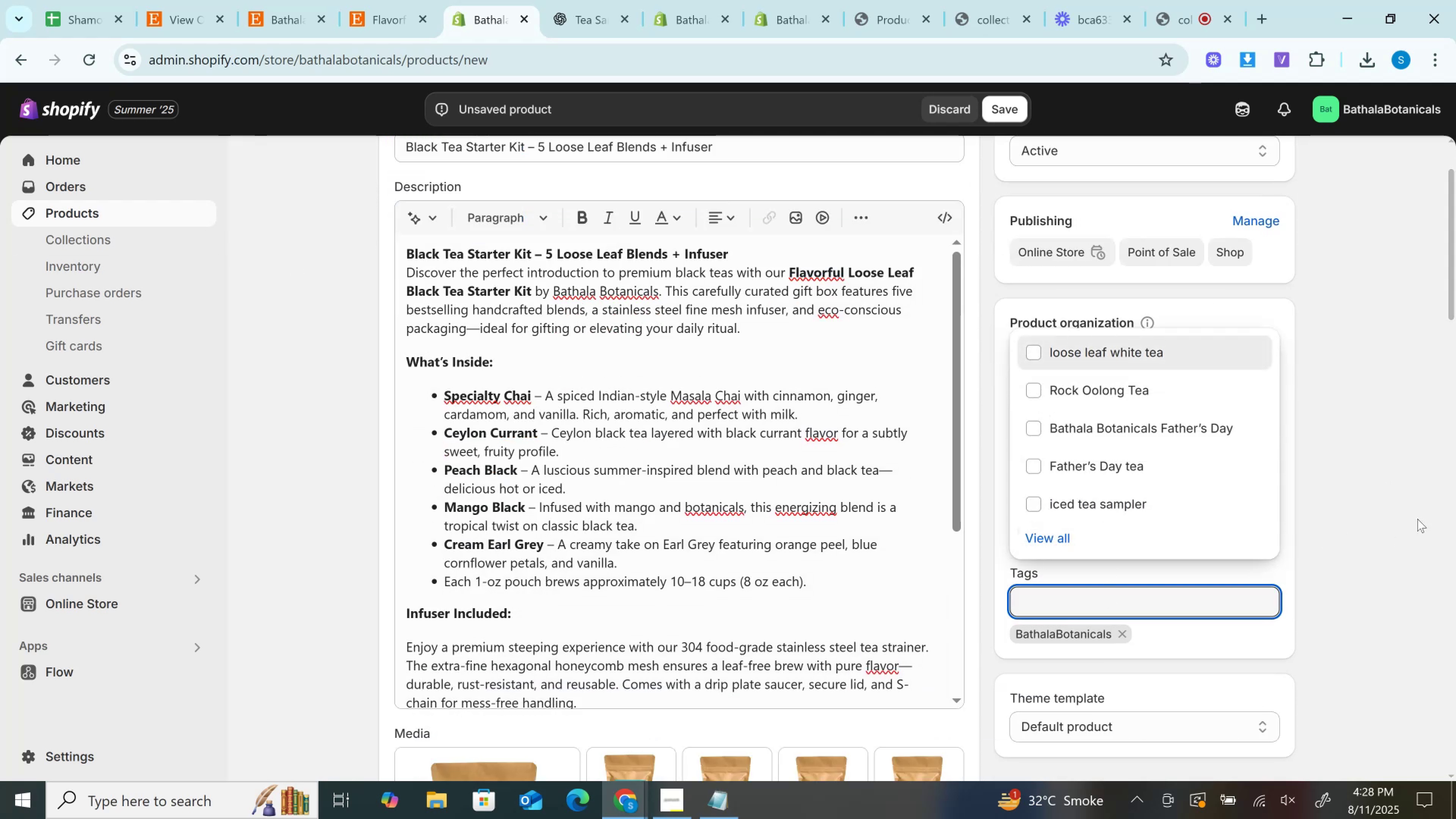 
left_click([1417, 519])
 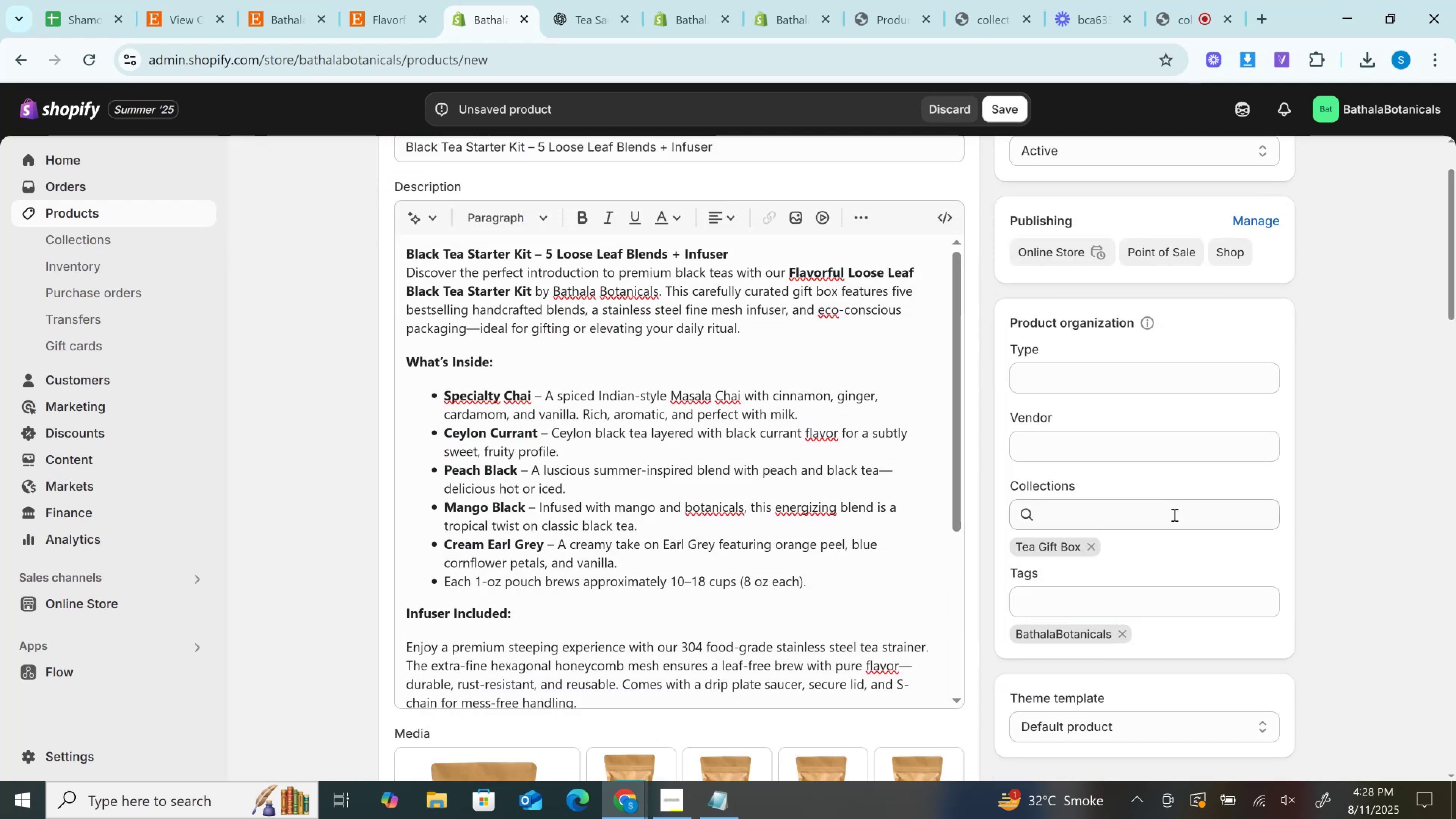 
left_click([1174, 515])
 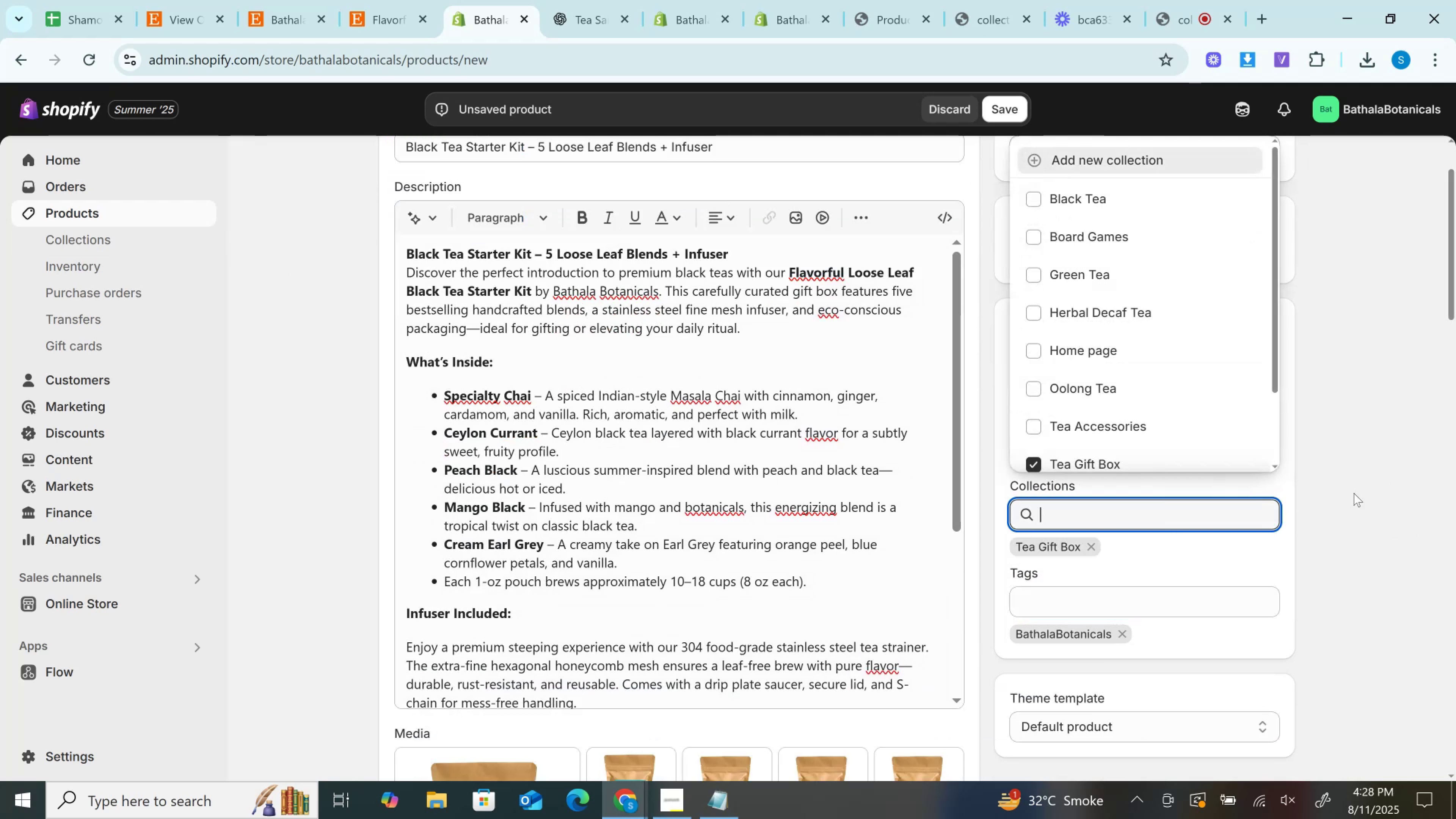 
left_click([1354, 493])
 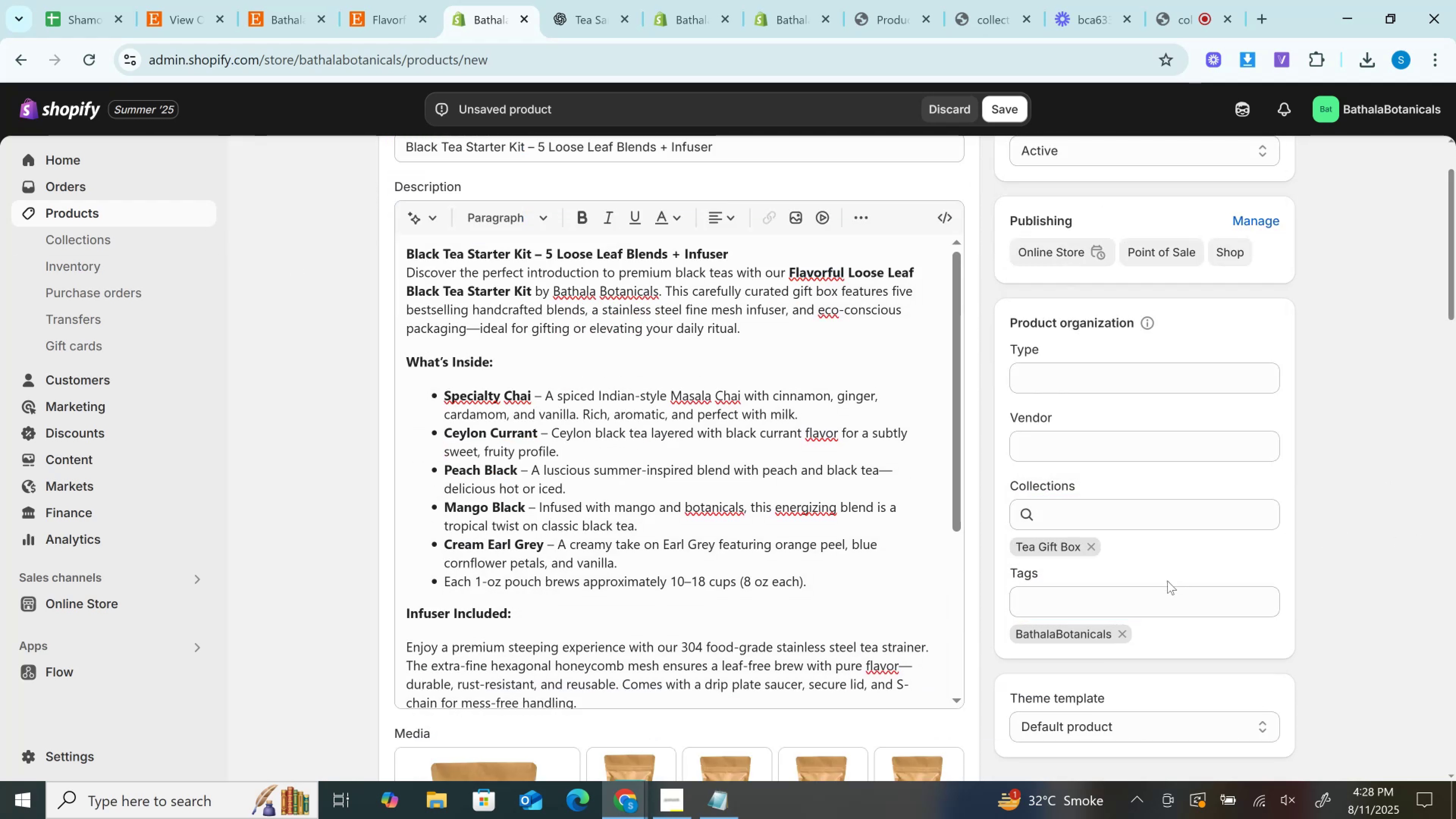 
key(Control+V)
 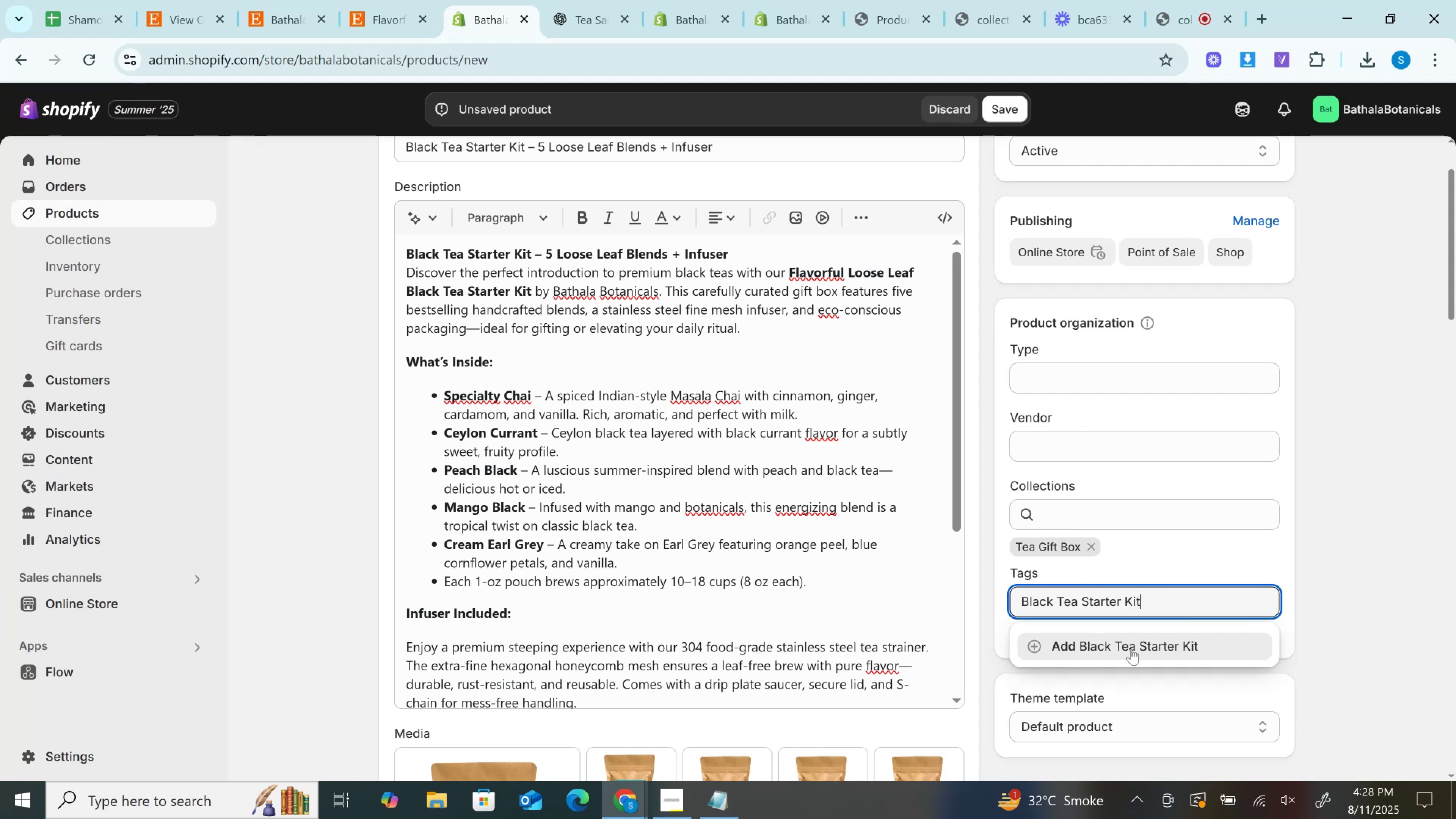 
left_click([1131, 650])
 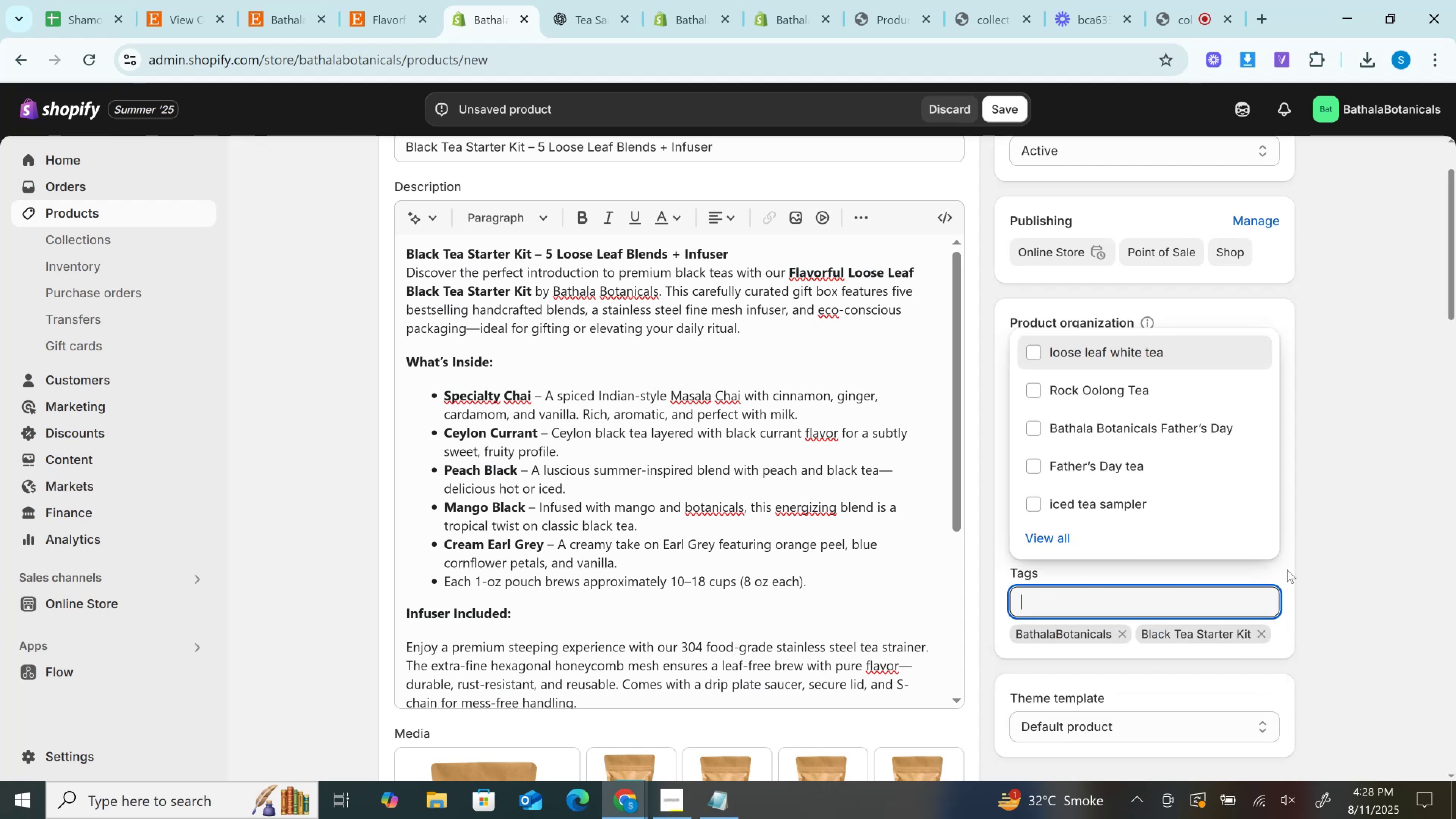 
left_click([1285, 568])
 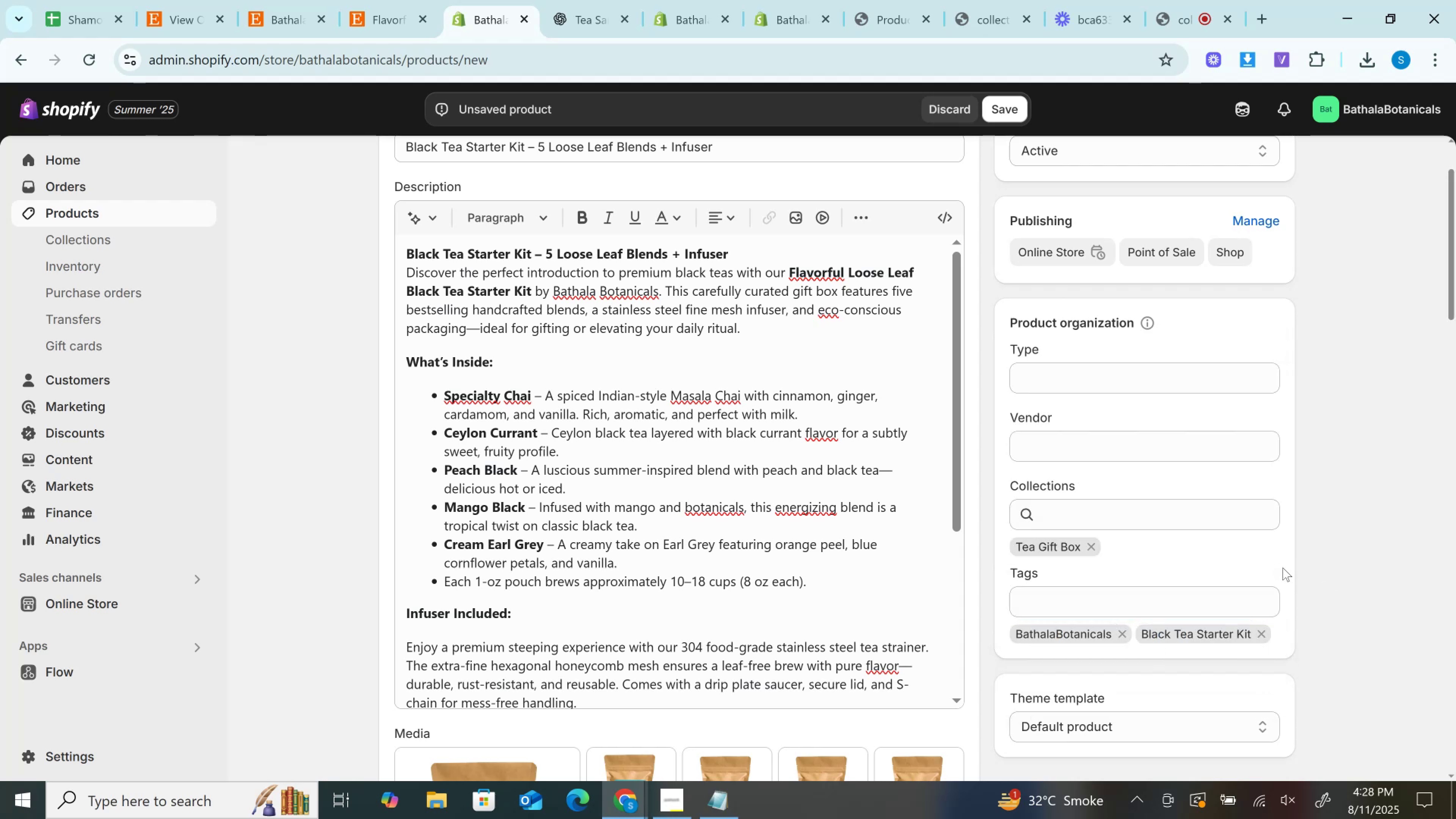 
scroll: coordinate [1283, 568], scroll_direction: down, amount: 2.0
 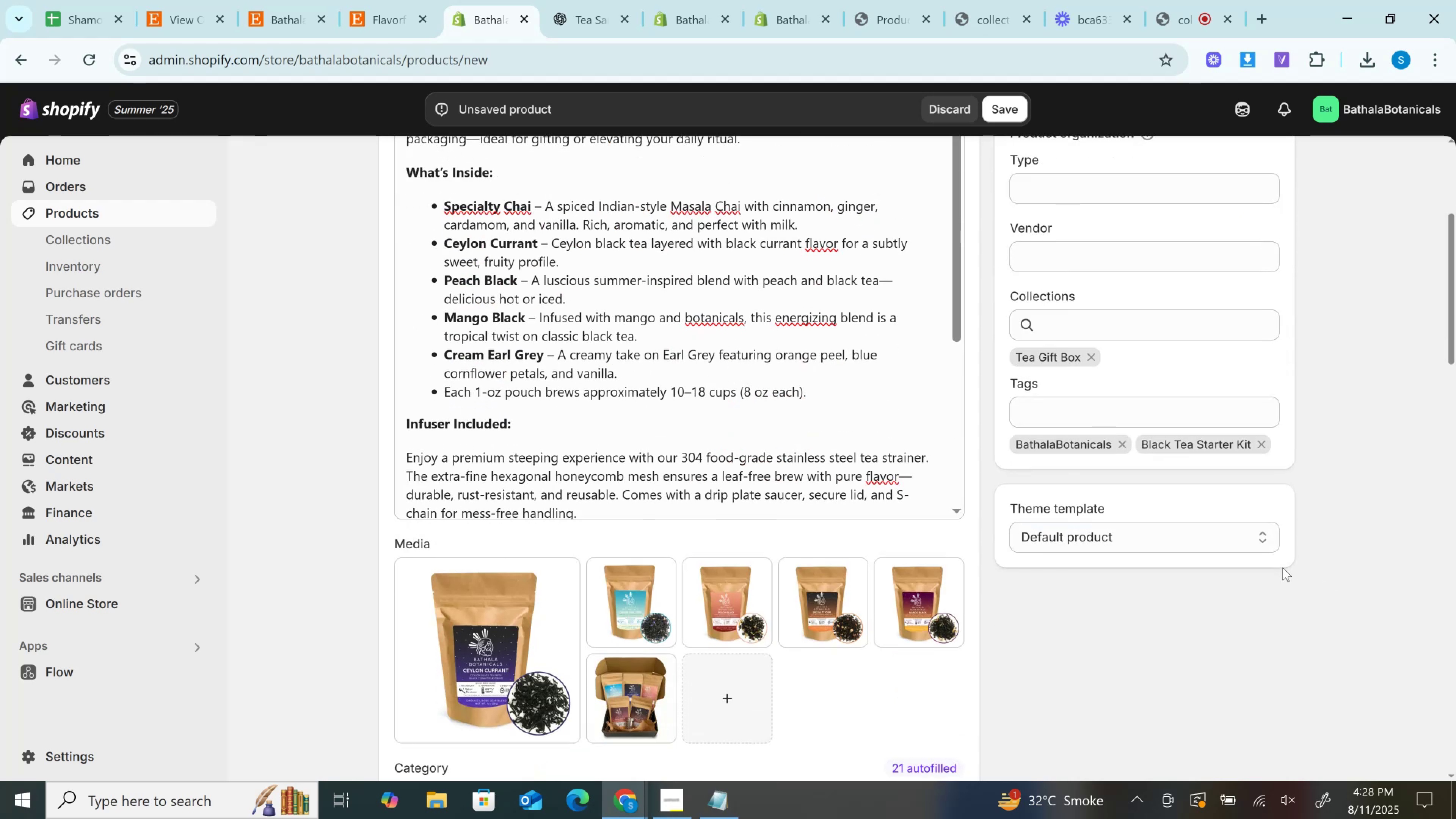 
scroll: coordinate [1183, 568], scroll_direction: up, amount: 6.0
 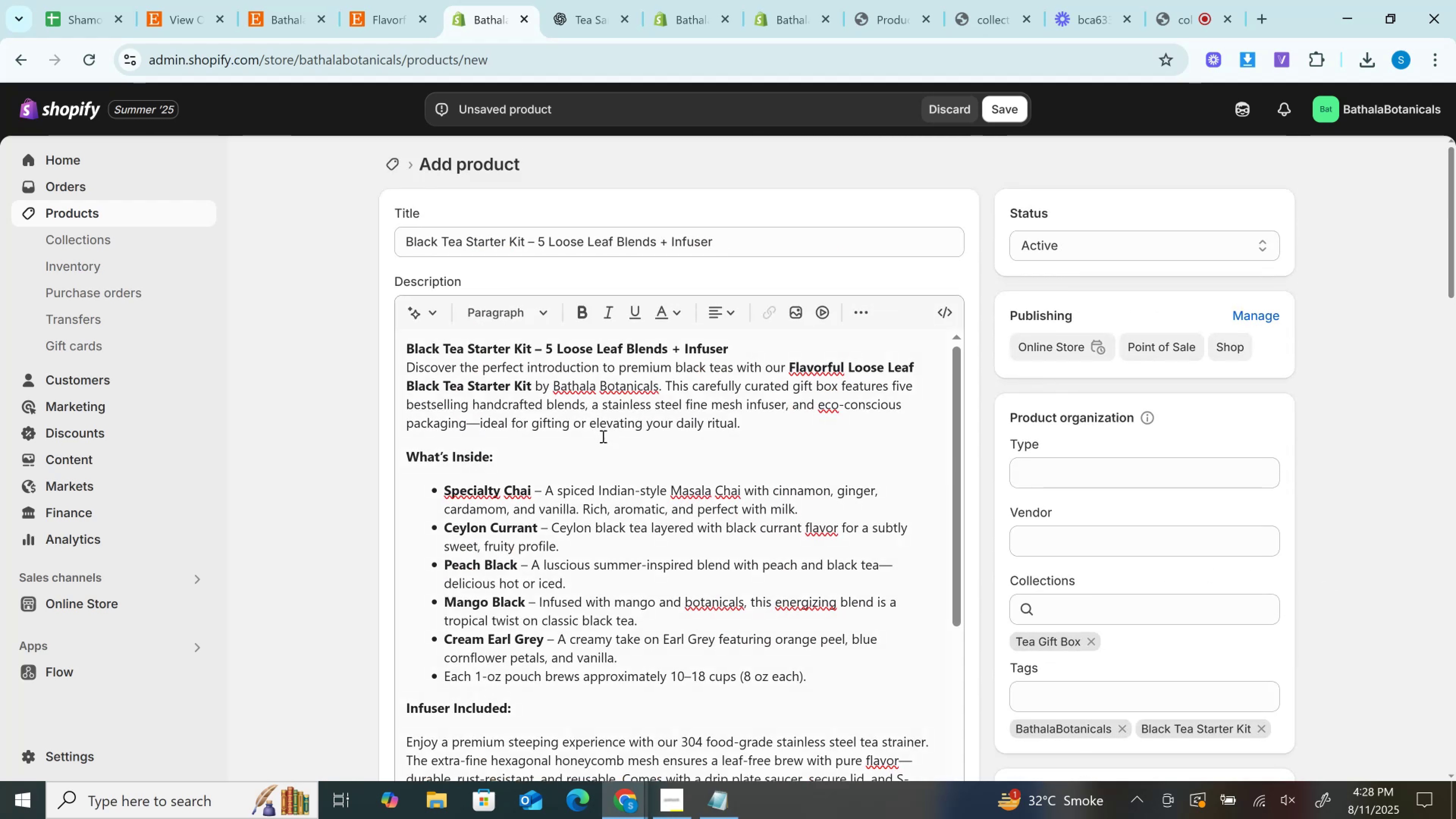 
scroll: coordinate [1242, 504], scroll_direction: down, amount: 11.0
 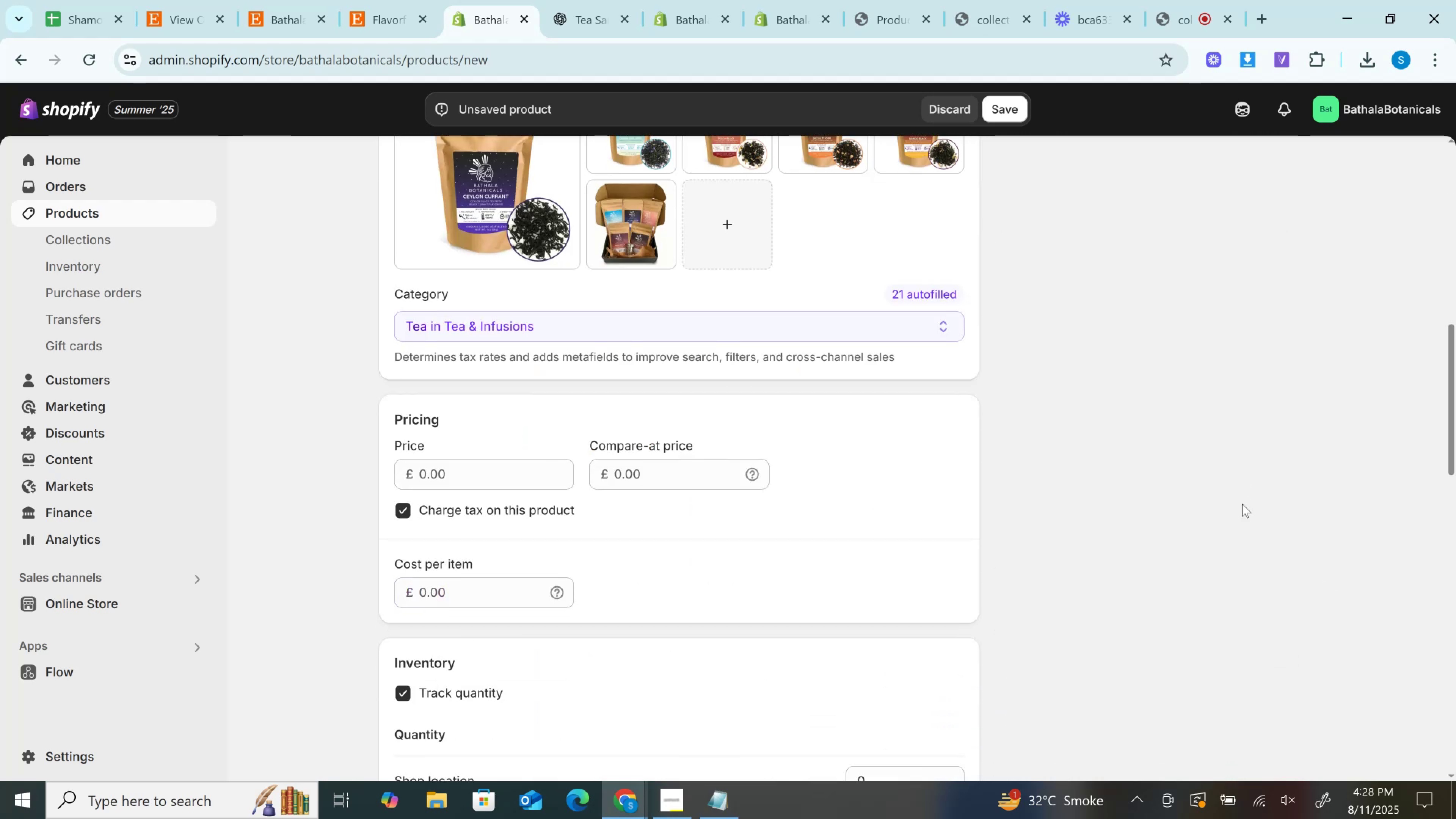 
scroll: coordinate [1242, 504], scroll_direction: up, amount: 2.0
 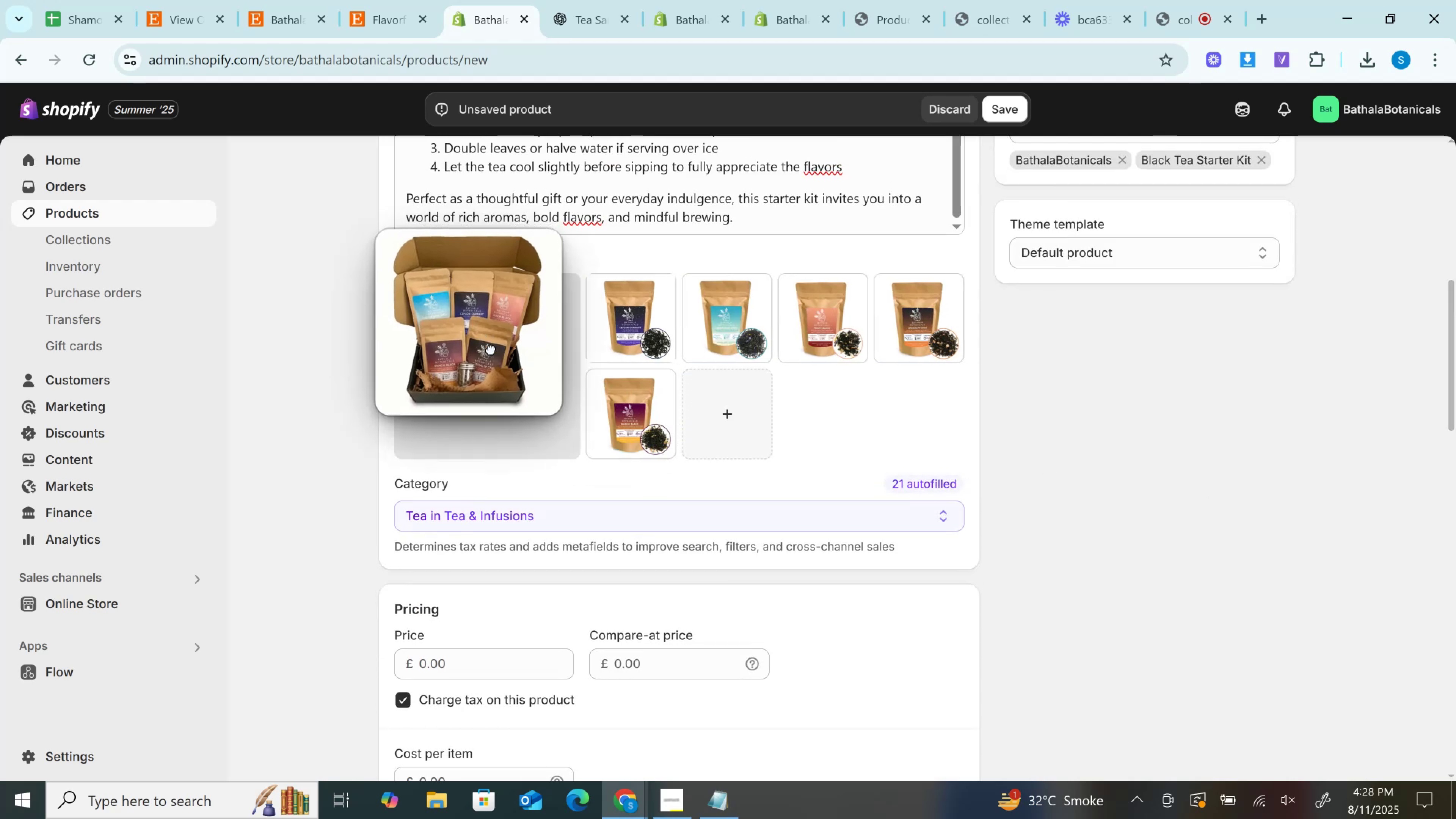 
scroll: coordinate [937, 446], scroll_direction: down, amount: 3.0
 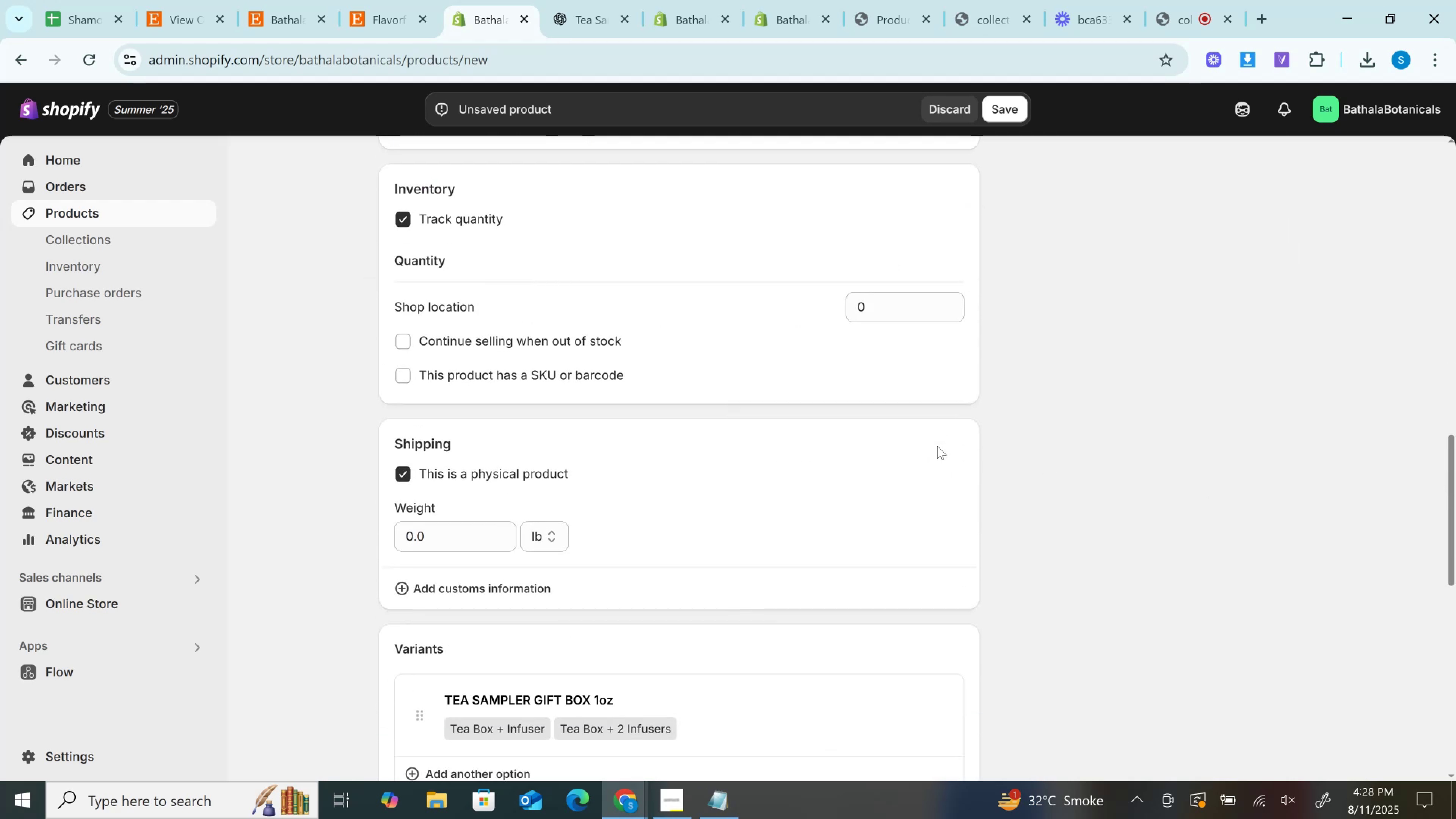 
scroll: coordinate [937, 446], scroll_direction: up, amount: 4.0
 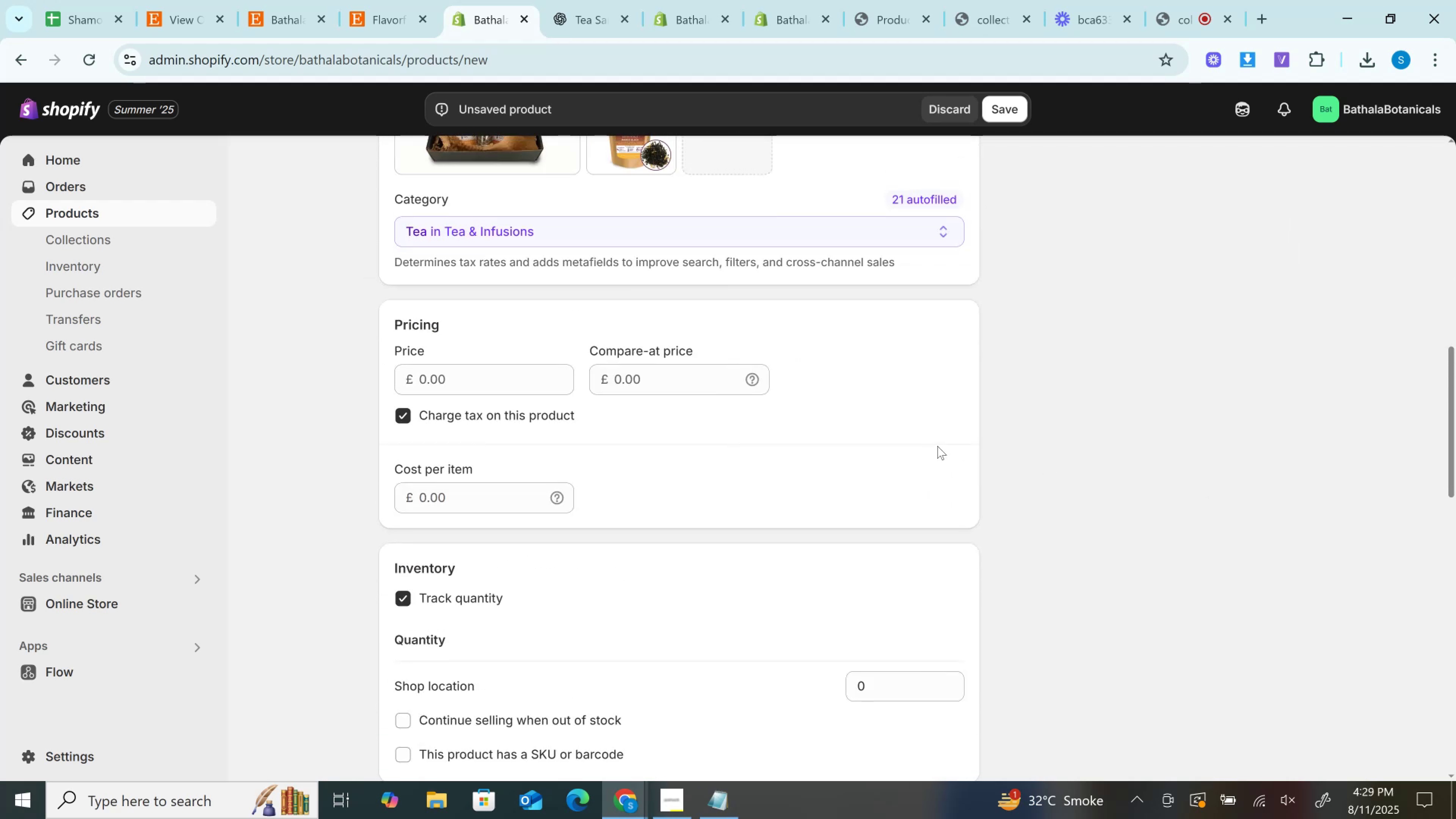 
scroll: coordinate [937, 446], scroll_direction: down, amount: 9.0
 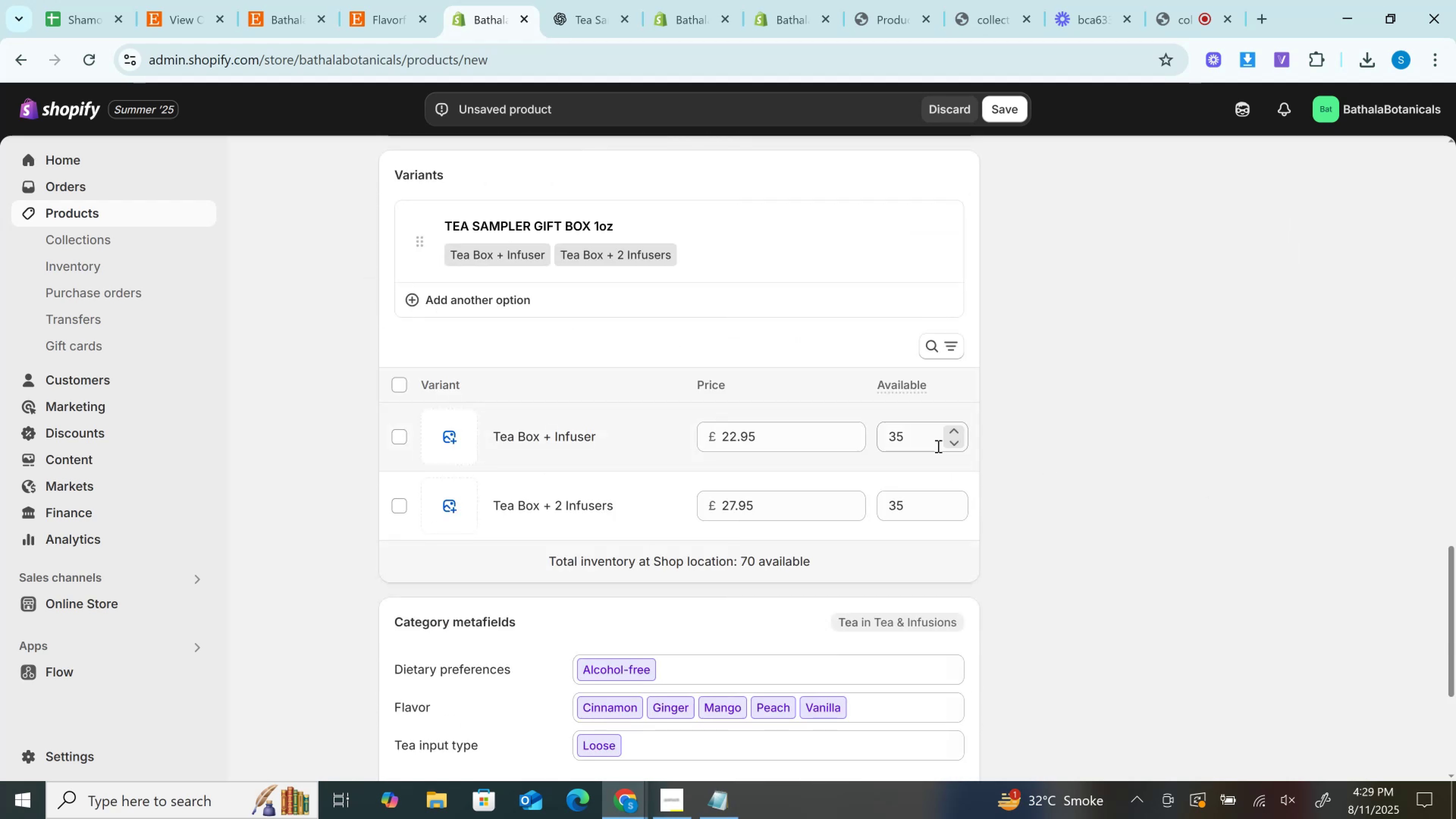 
scroll: coordinate [946, 453], scroll_direction: up, amount: 29.0
 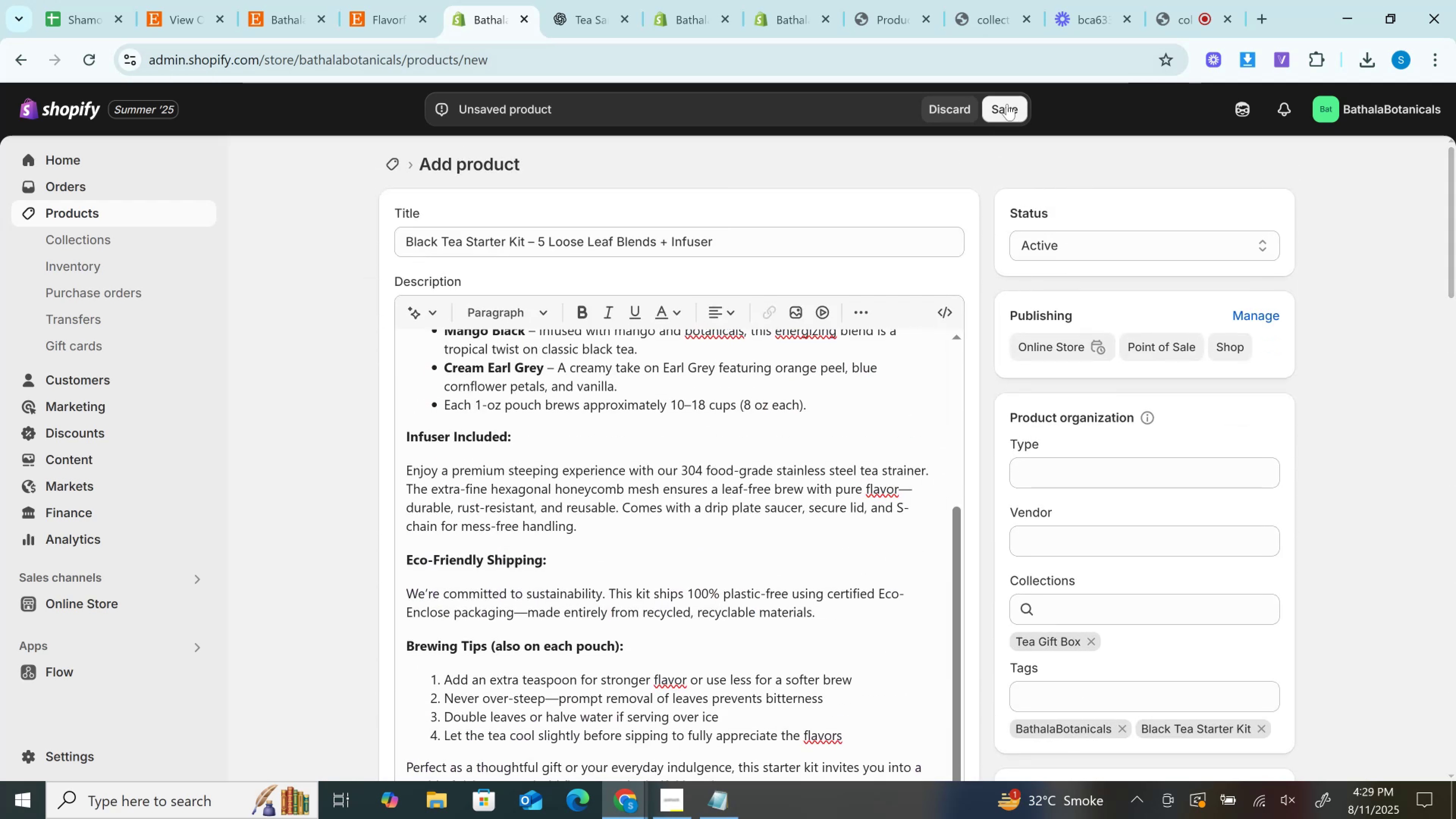 
left_click([1007, 104])
 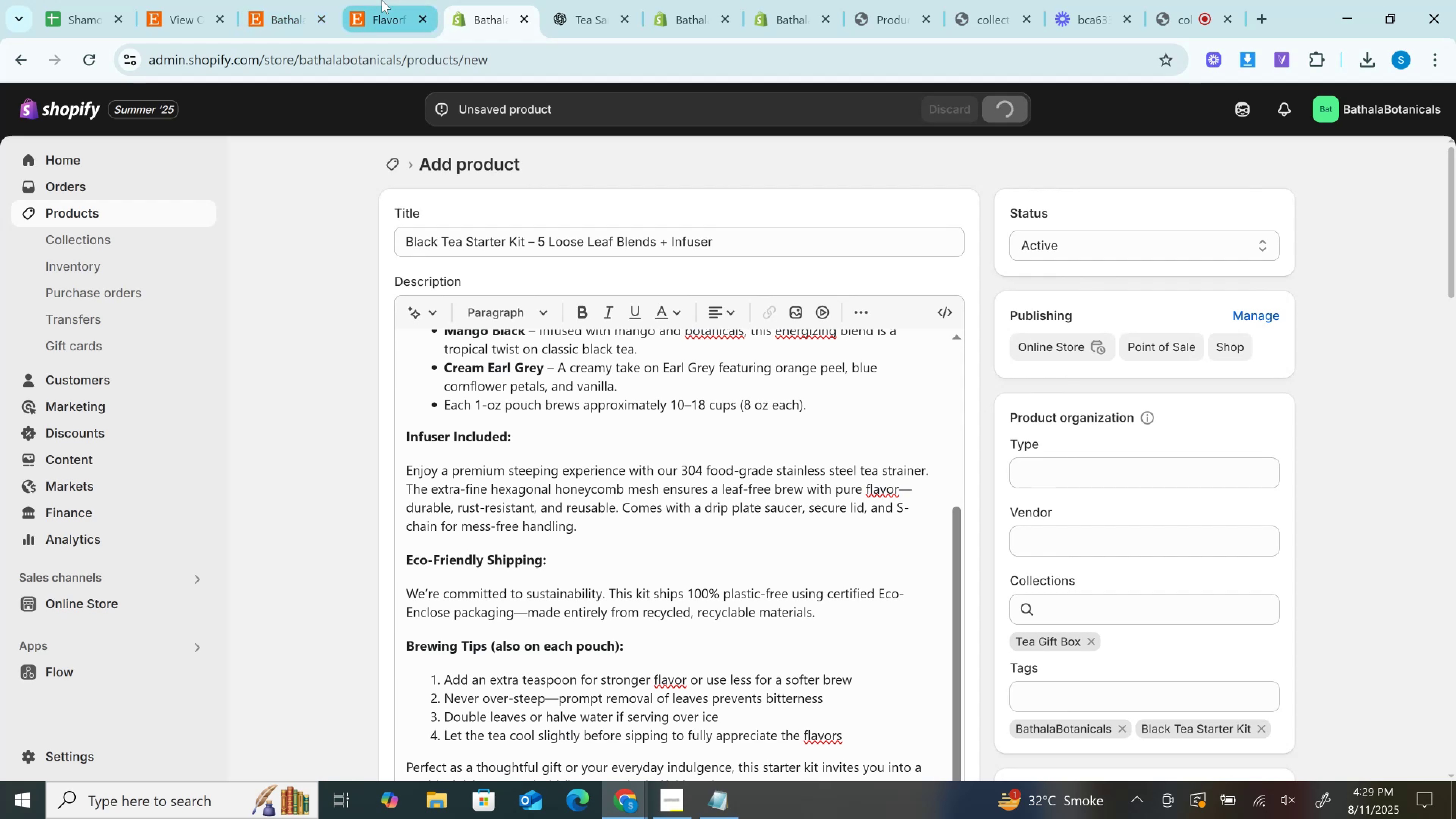 
left_click([382, 0])
 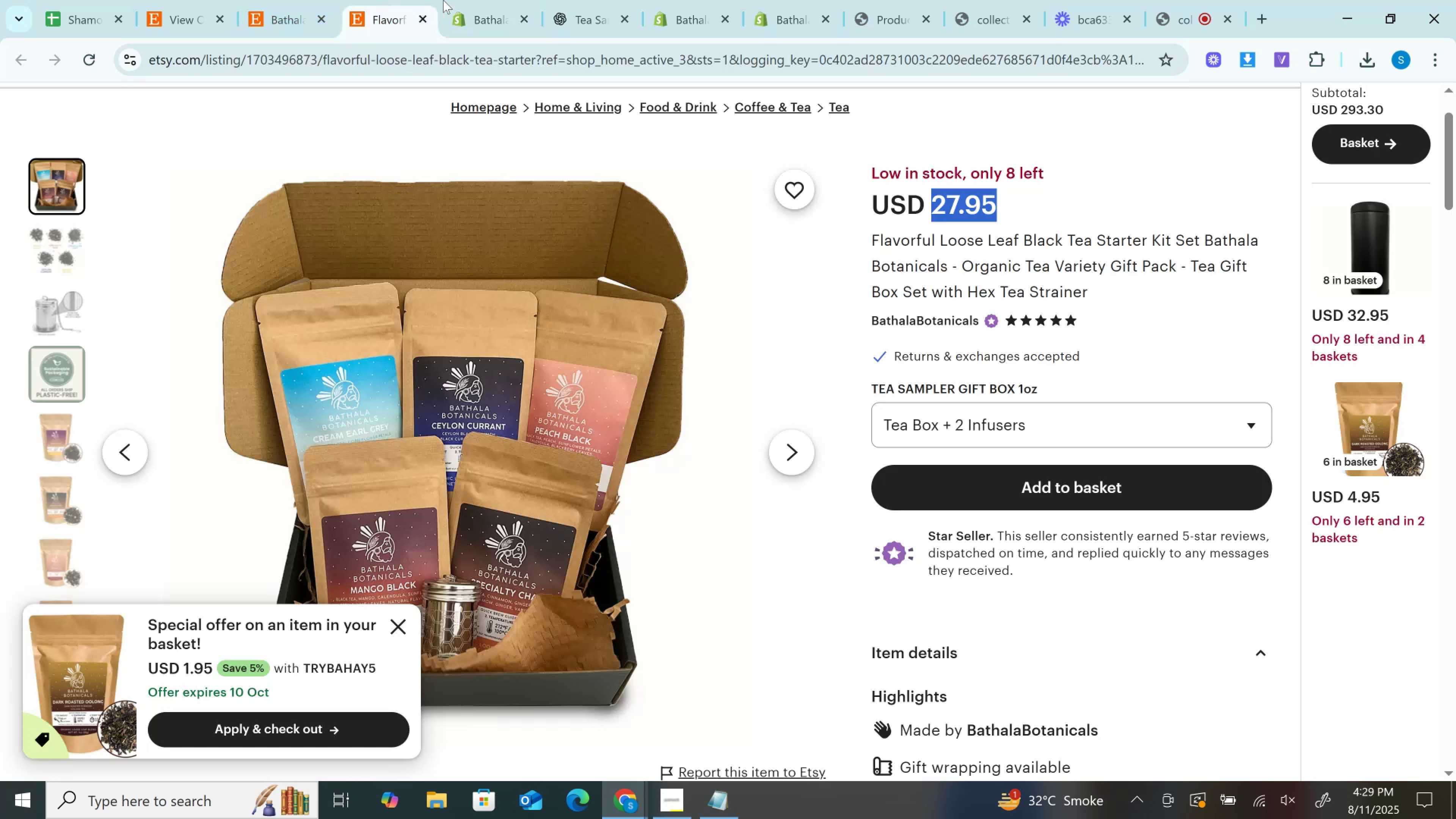 
left_click([450, 1])
 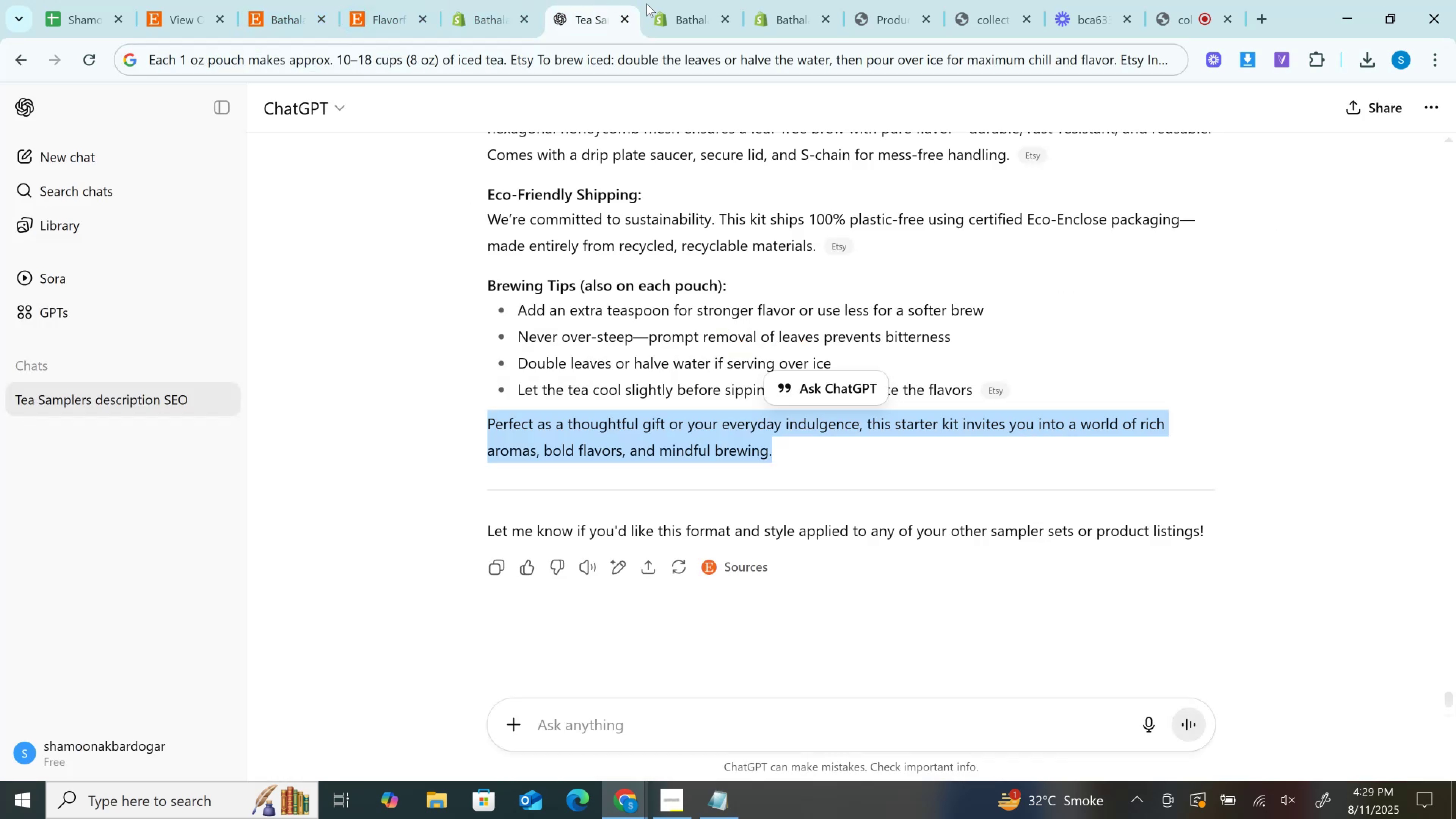 
double_click([681, 0])
 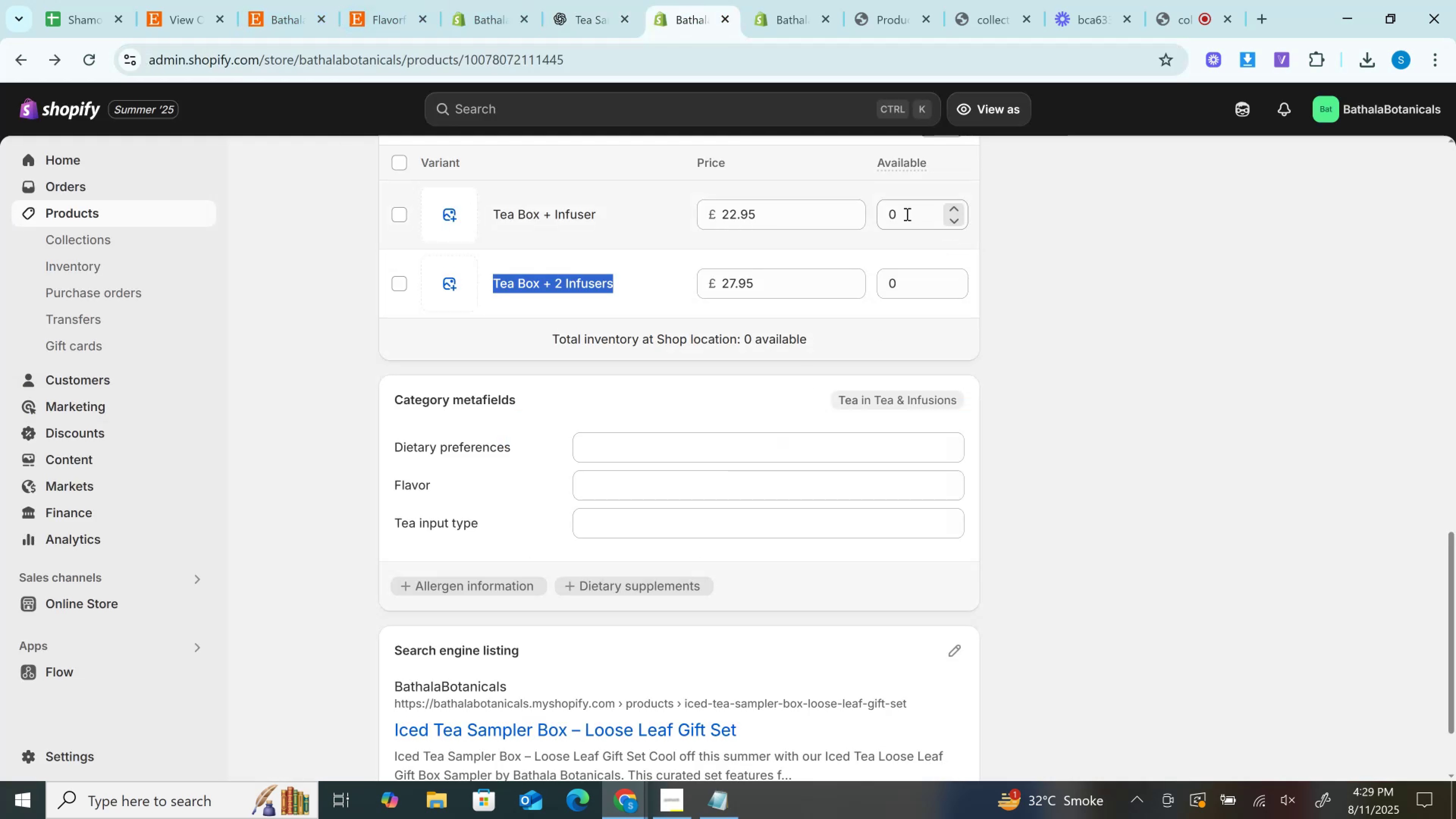 
left_click([882, 212])
 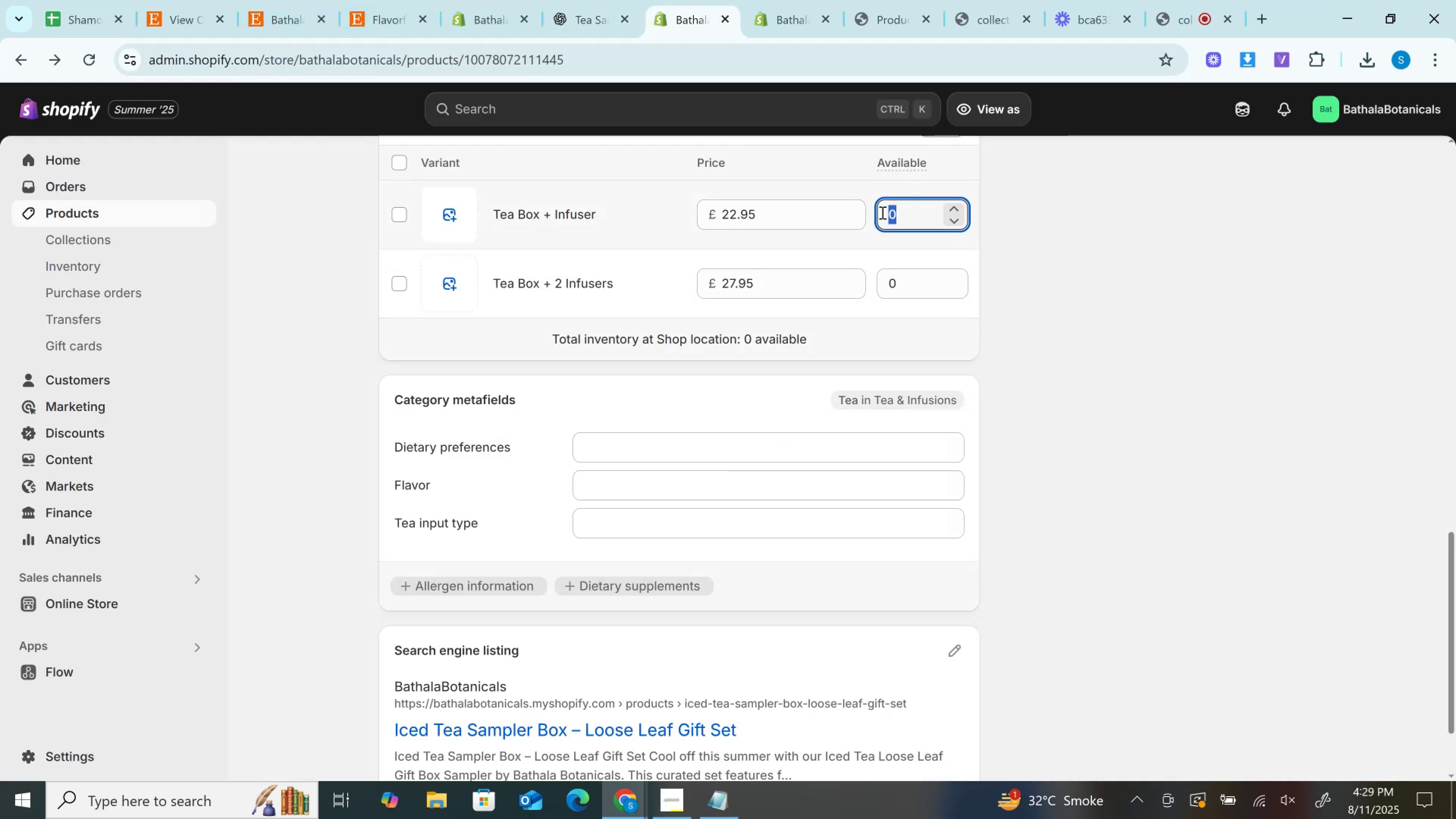 
type(454)
 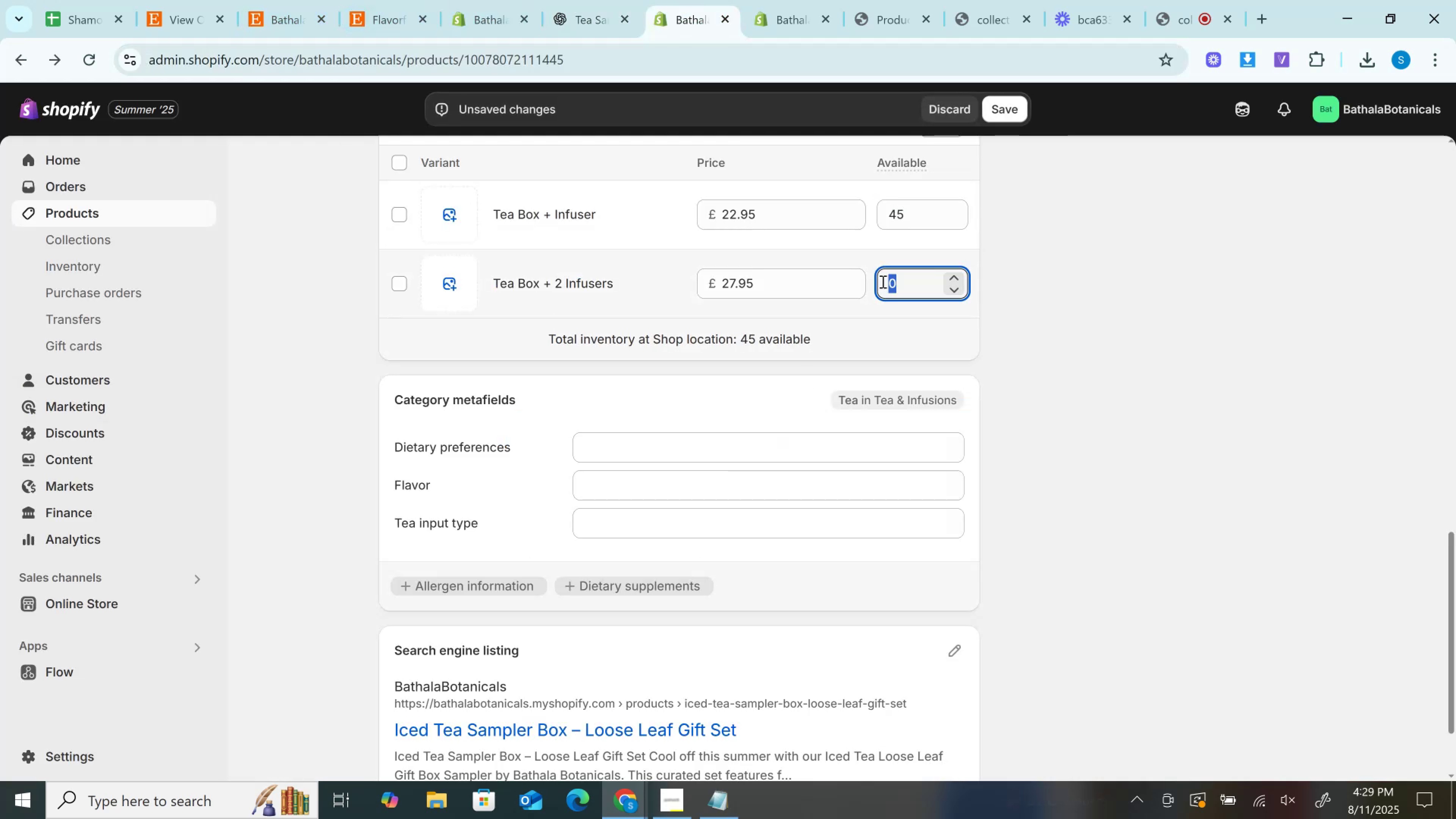 
left_click([882, 281])
 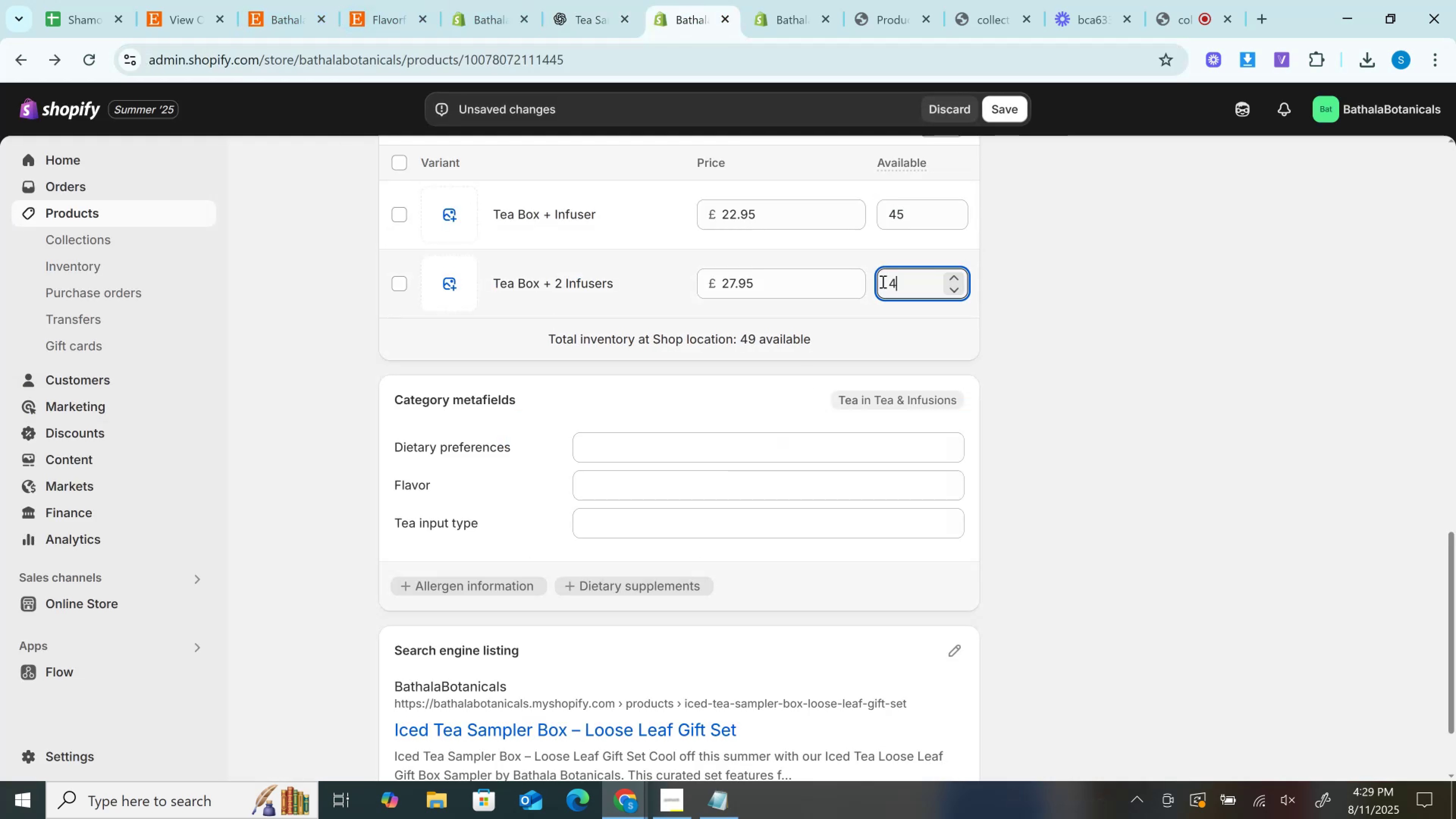 
key(5)
 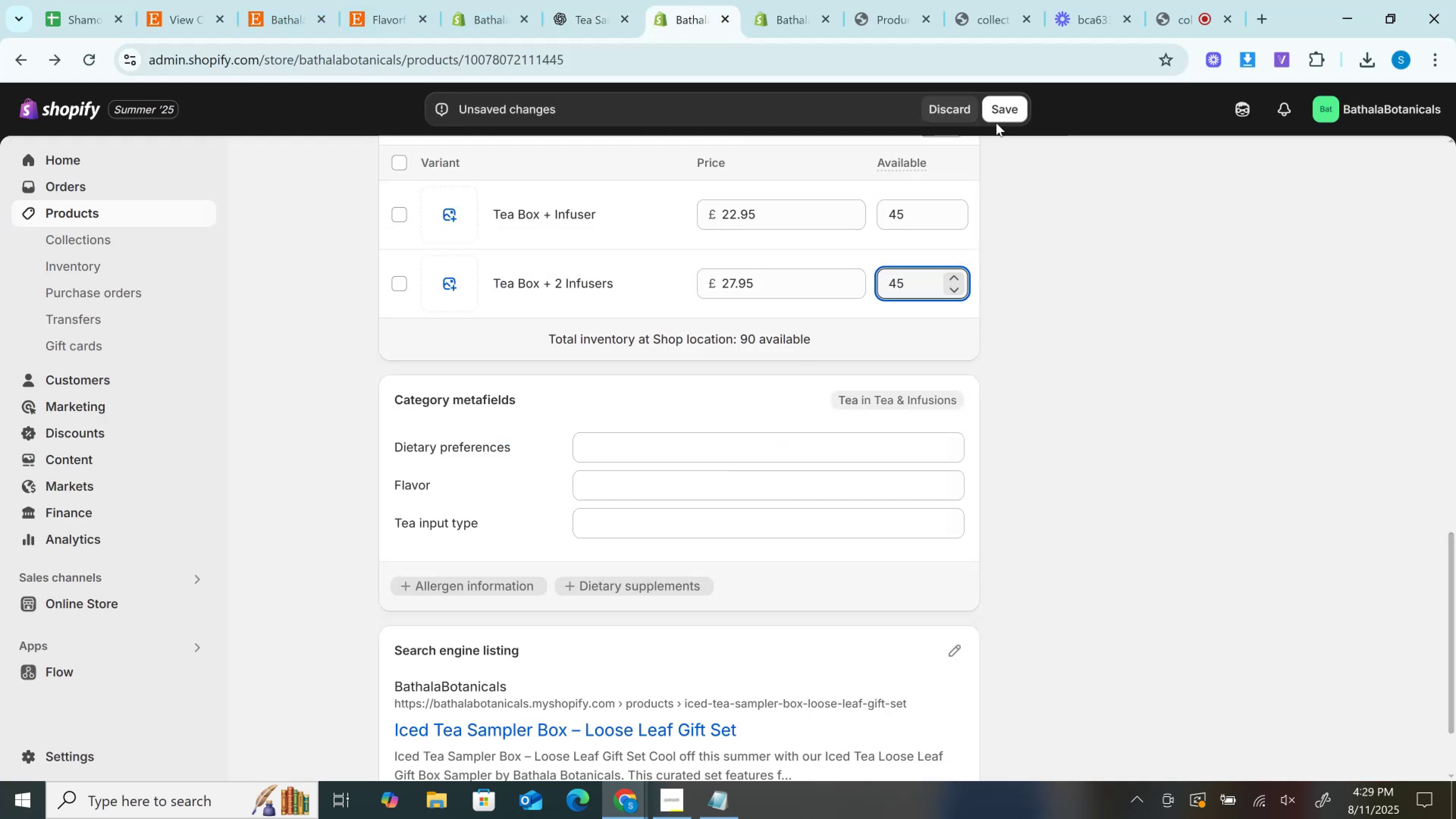 
left_click([994, 118])
 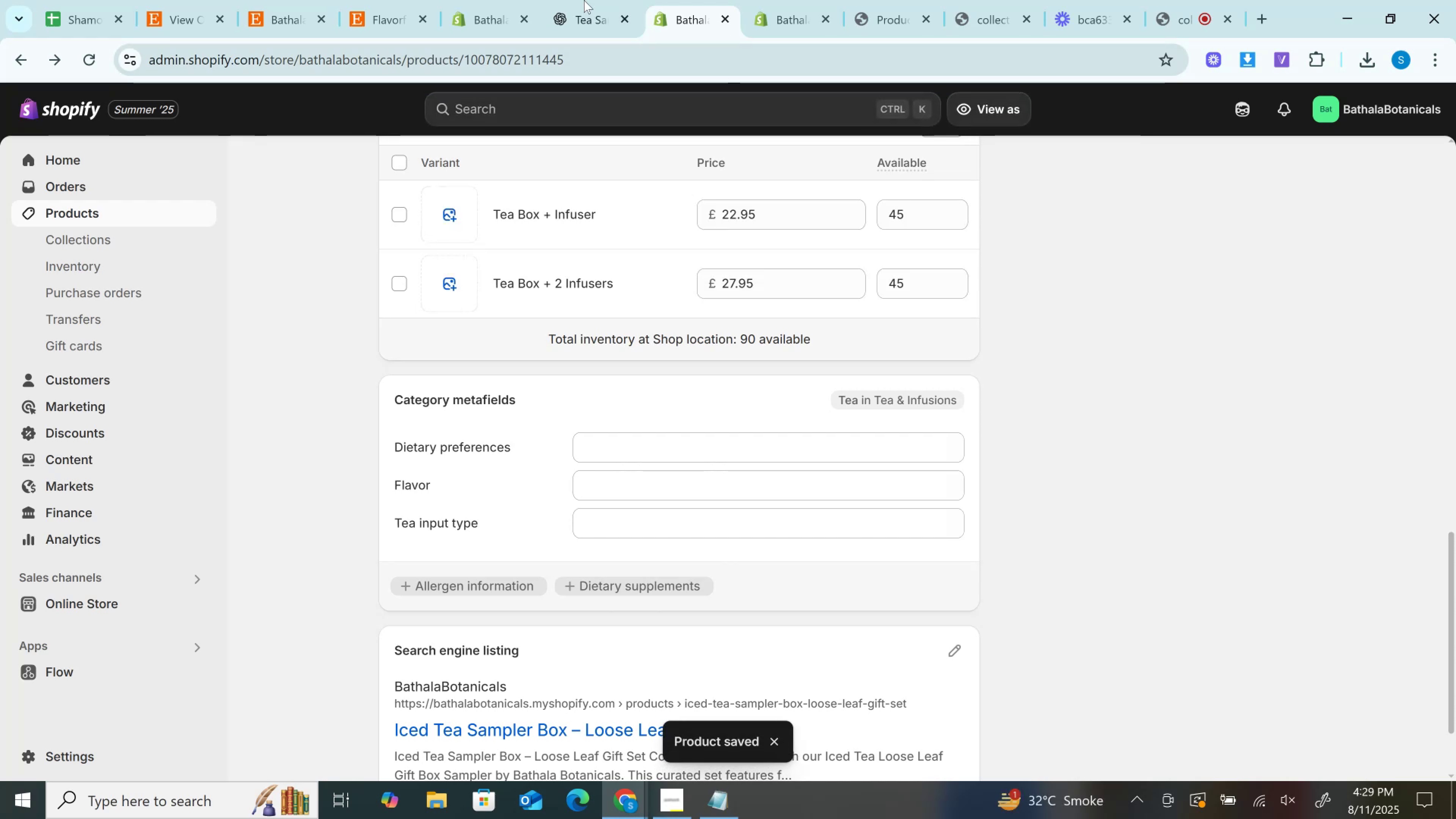 
double_click([632, 0])
 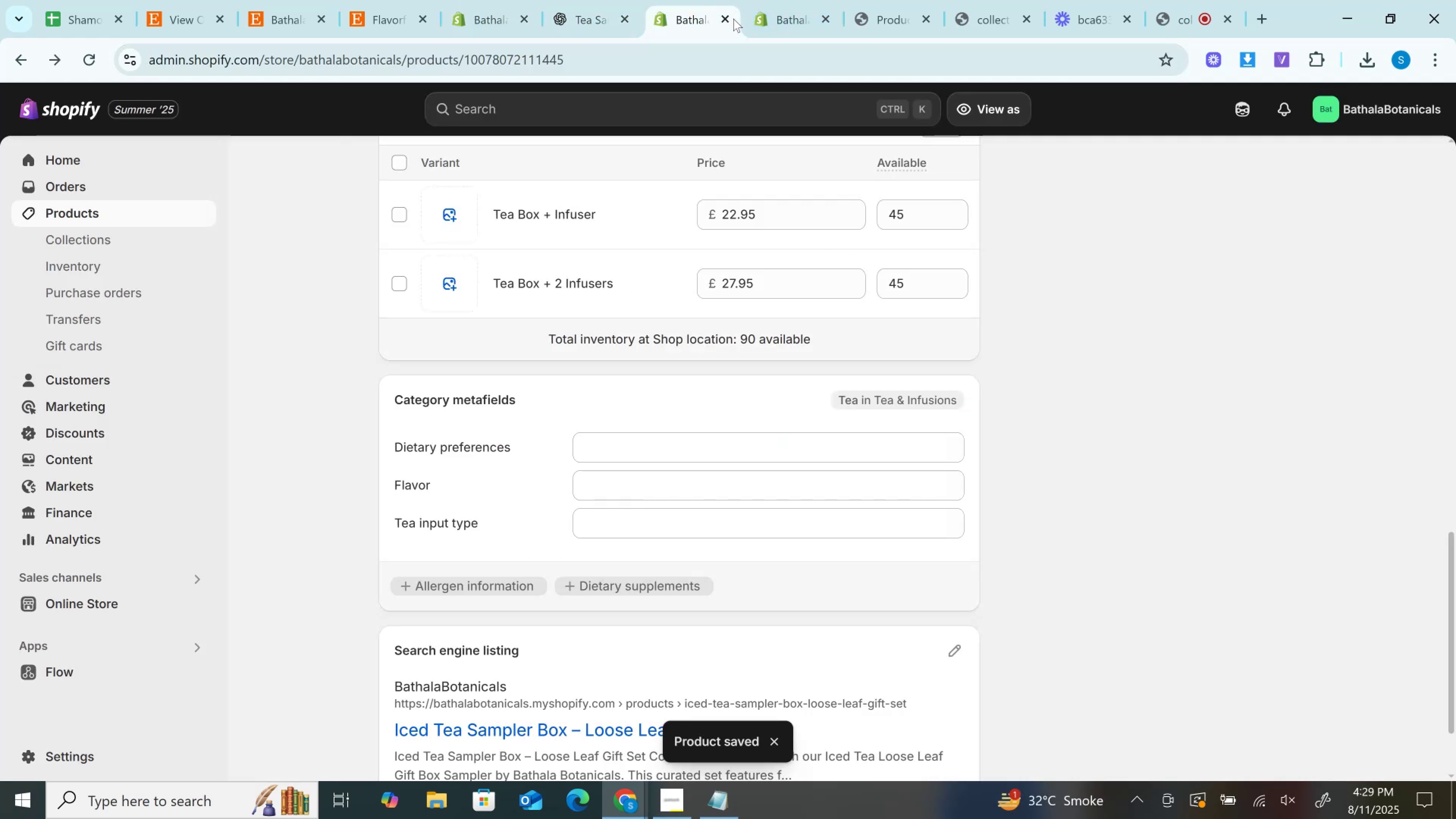 
left_click([726, 19])
 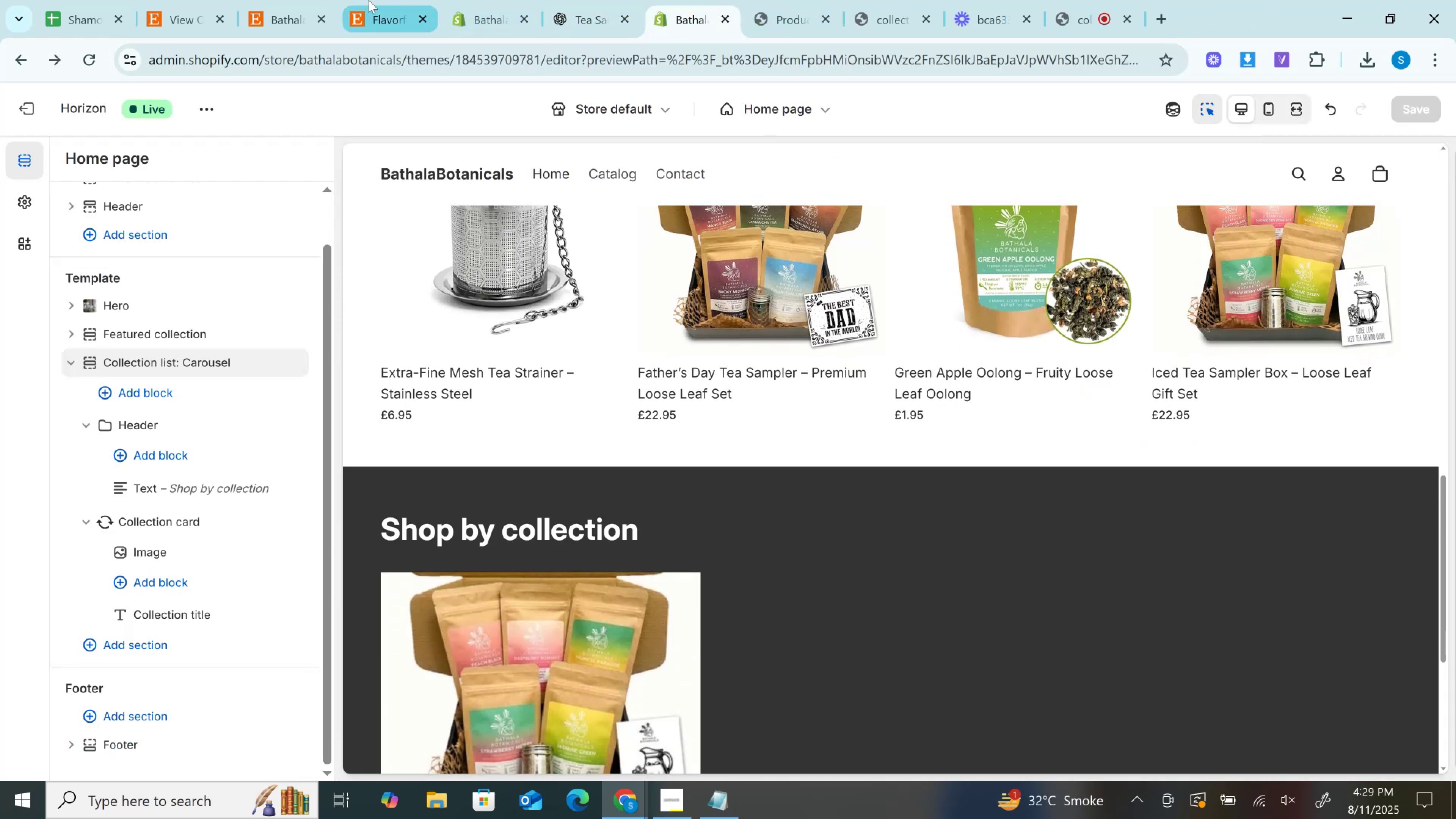 
left_click([370, 0])
 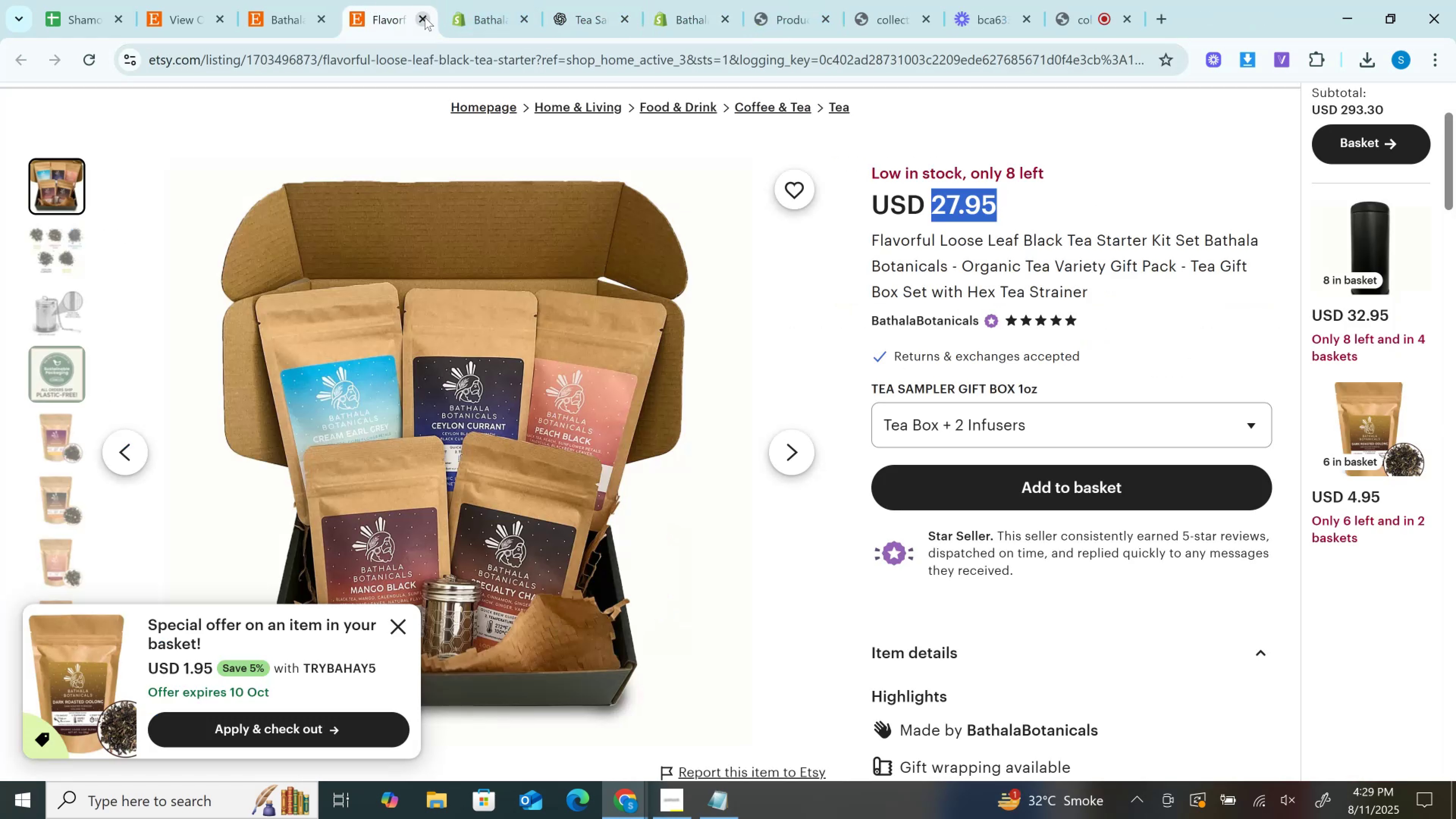 
left_click([425, 17])
 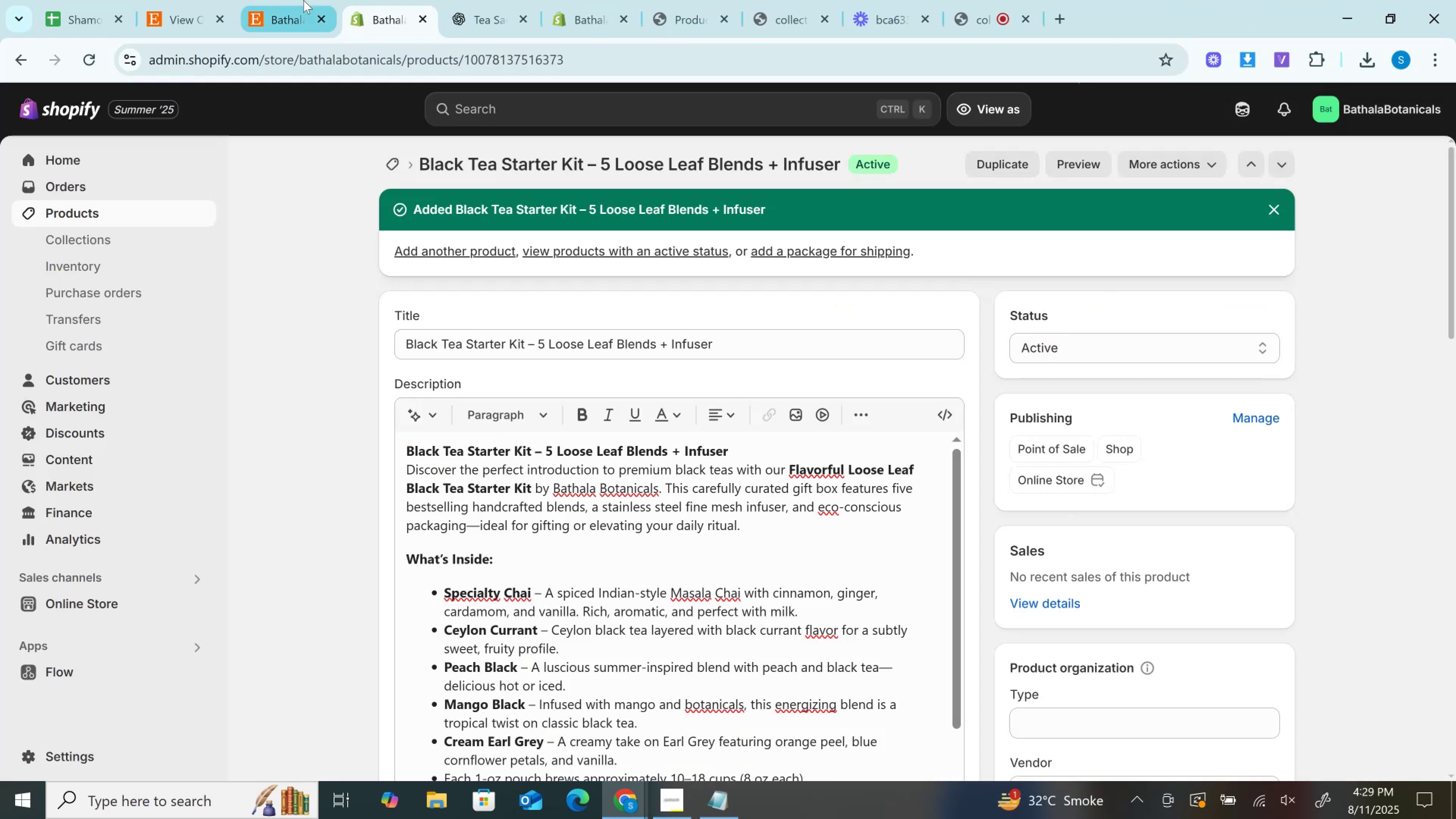 
left_click([303, 0])
 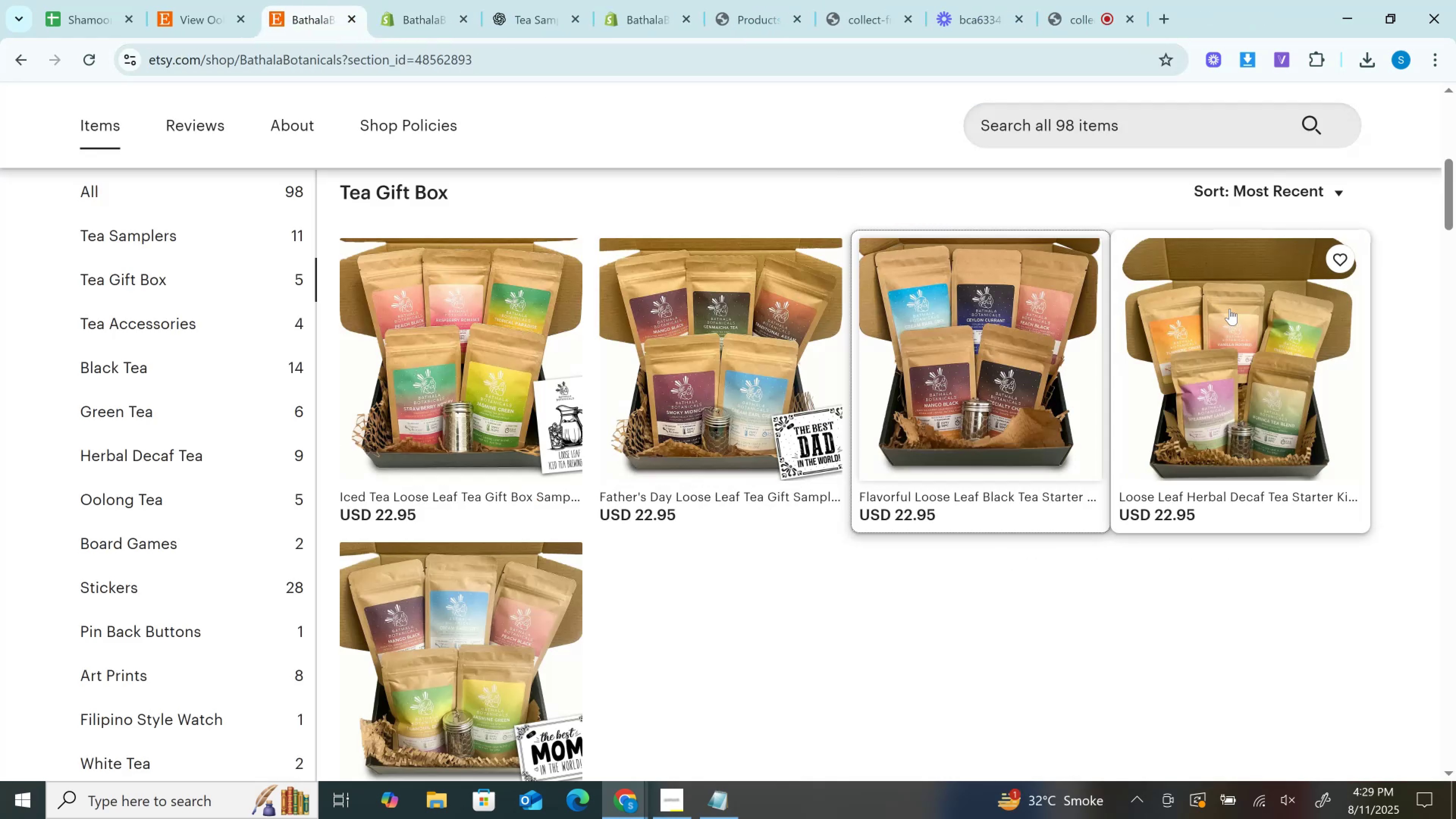 
hold_key(key=ControlLeft, duration=0.74)
left_click([1228, 309])
 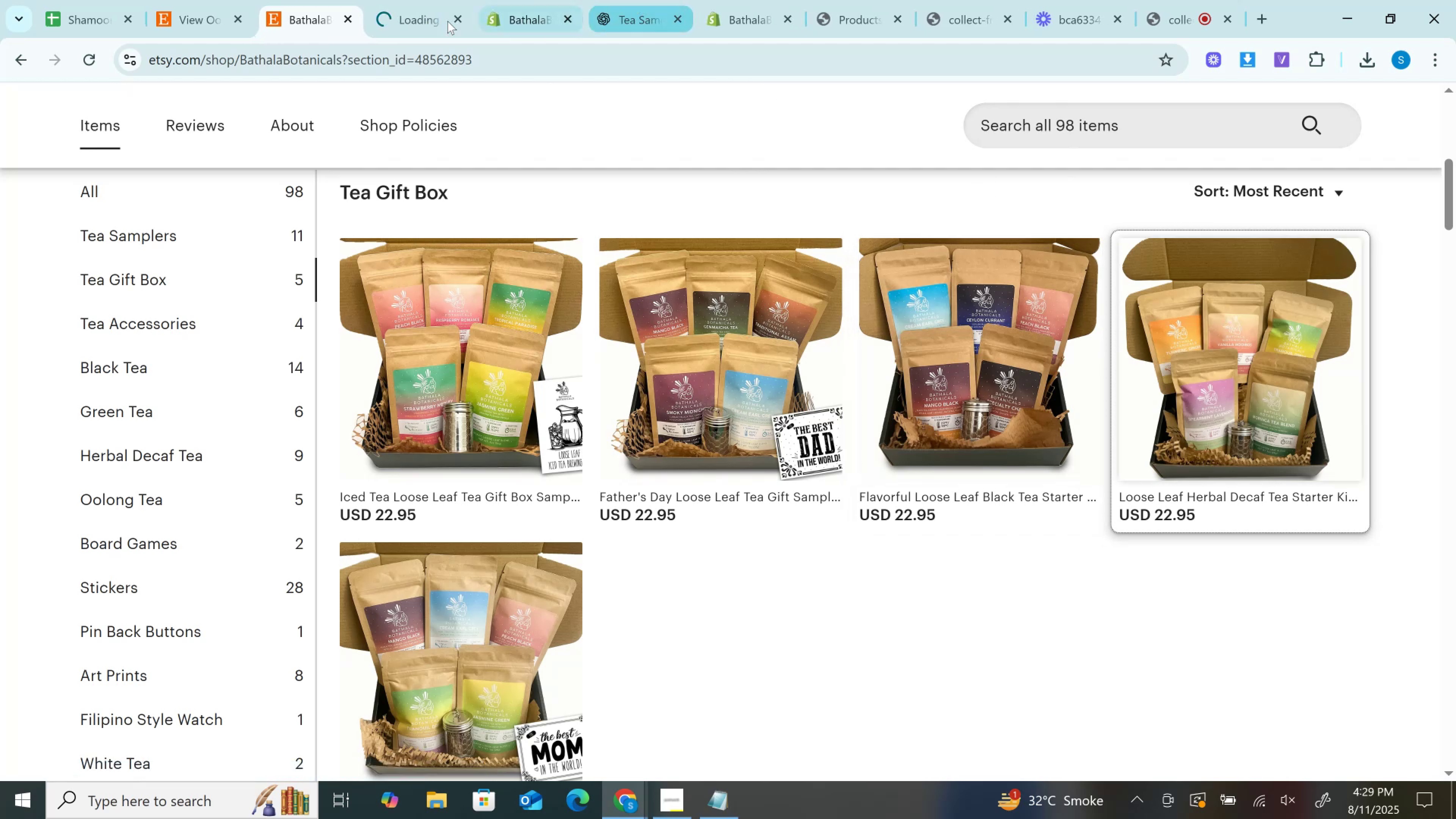 
left_click([420, 0])
 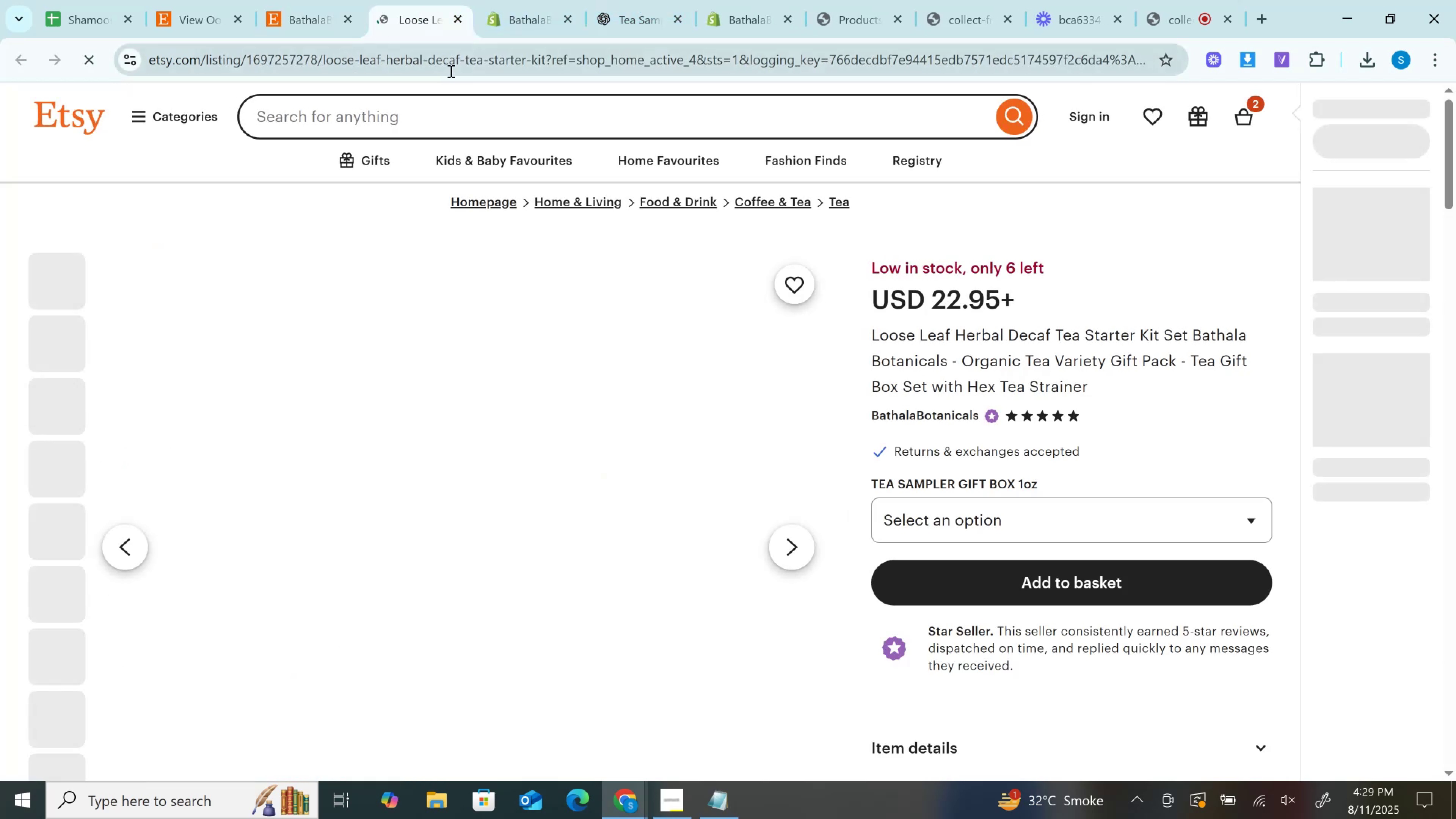 
double_click([450, 71])
 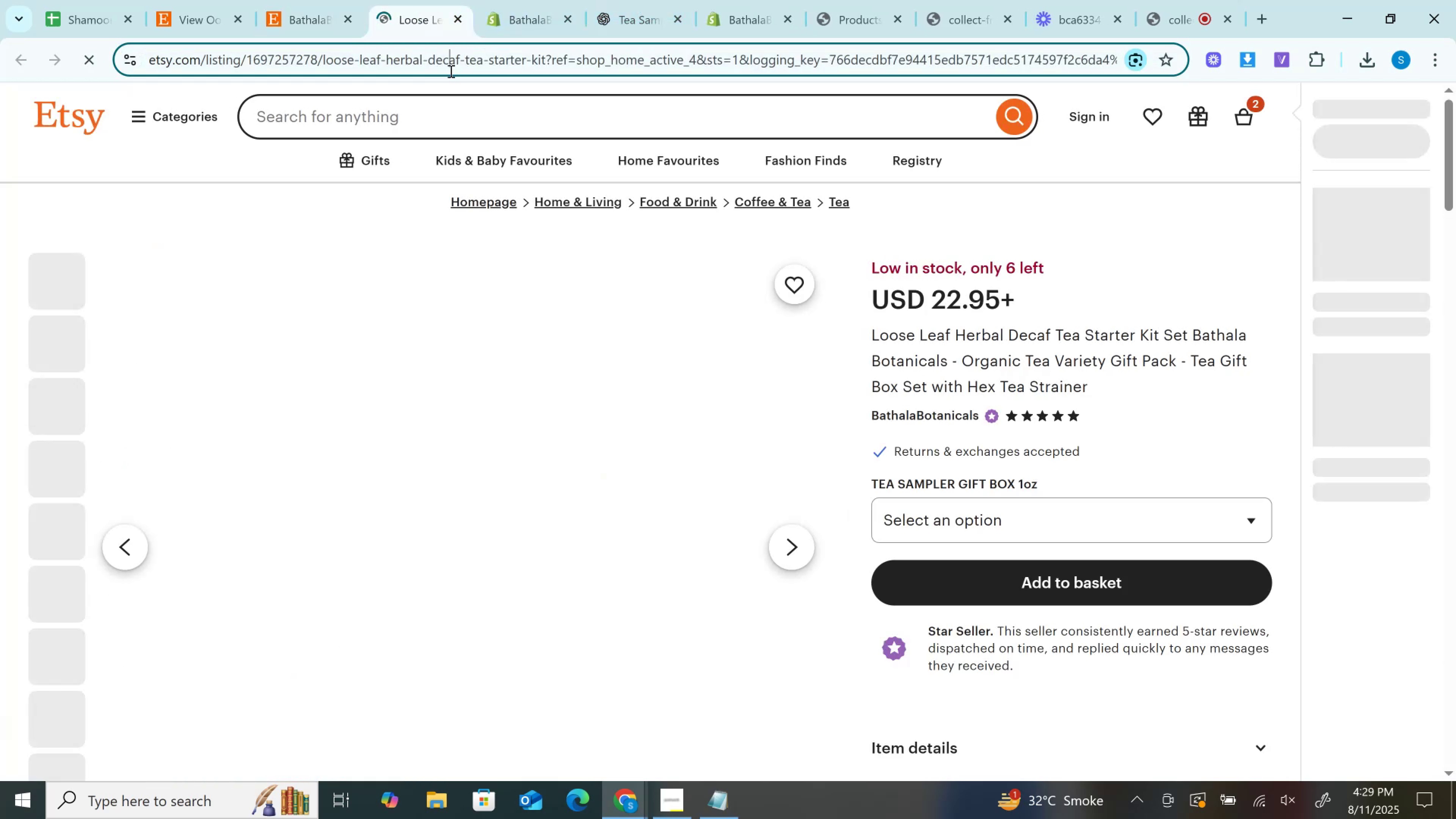 
key(Control+C)
 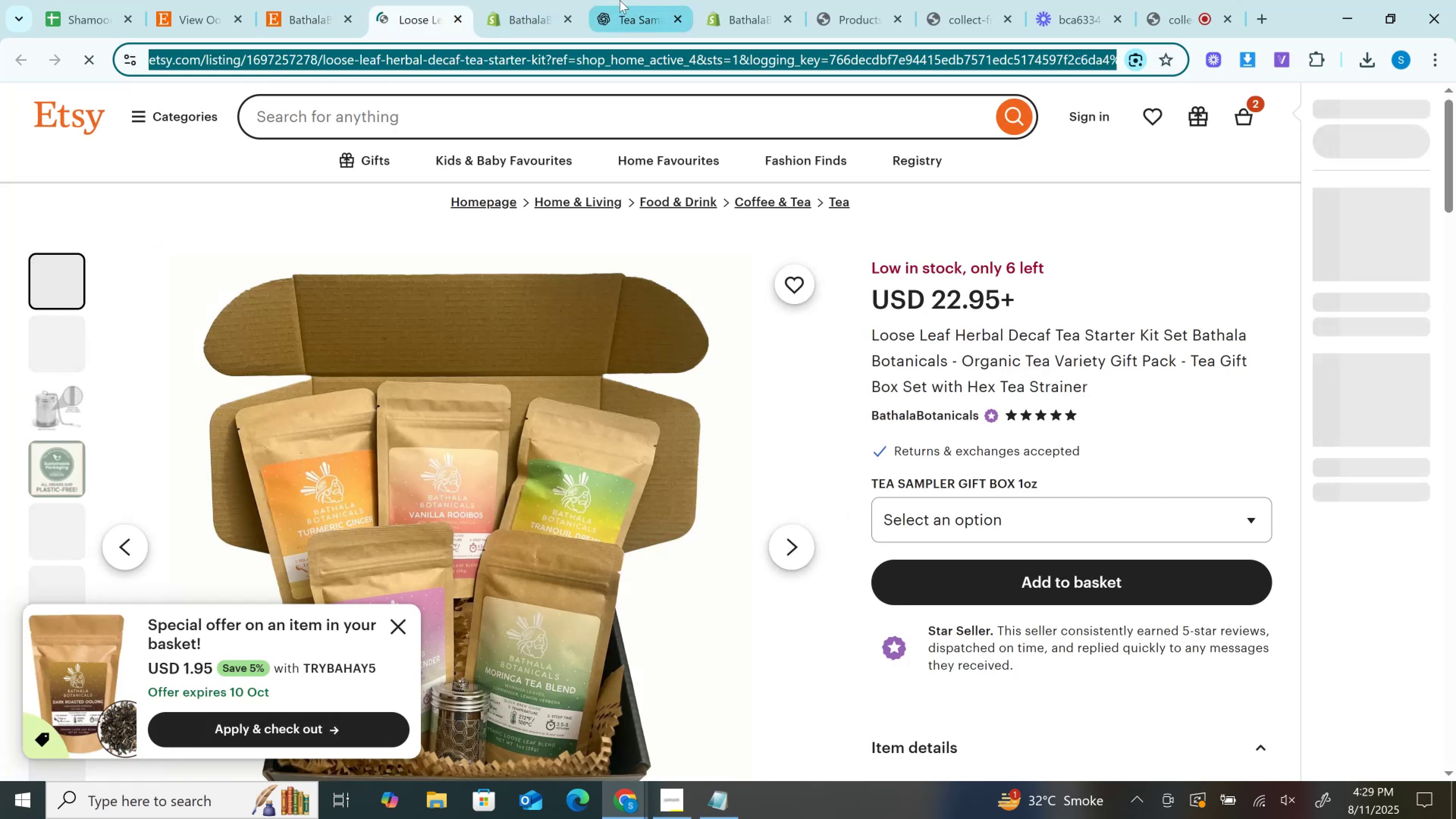 
left_click([628, 0])
 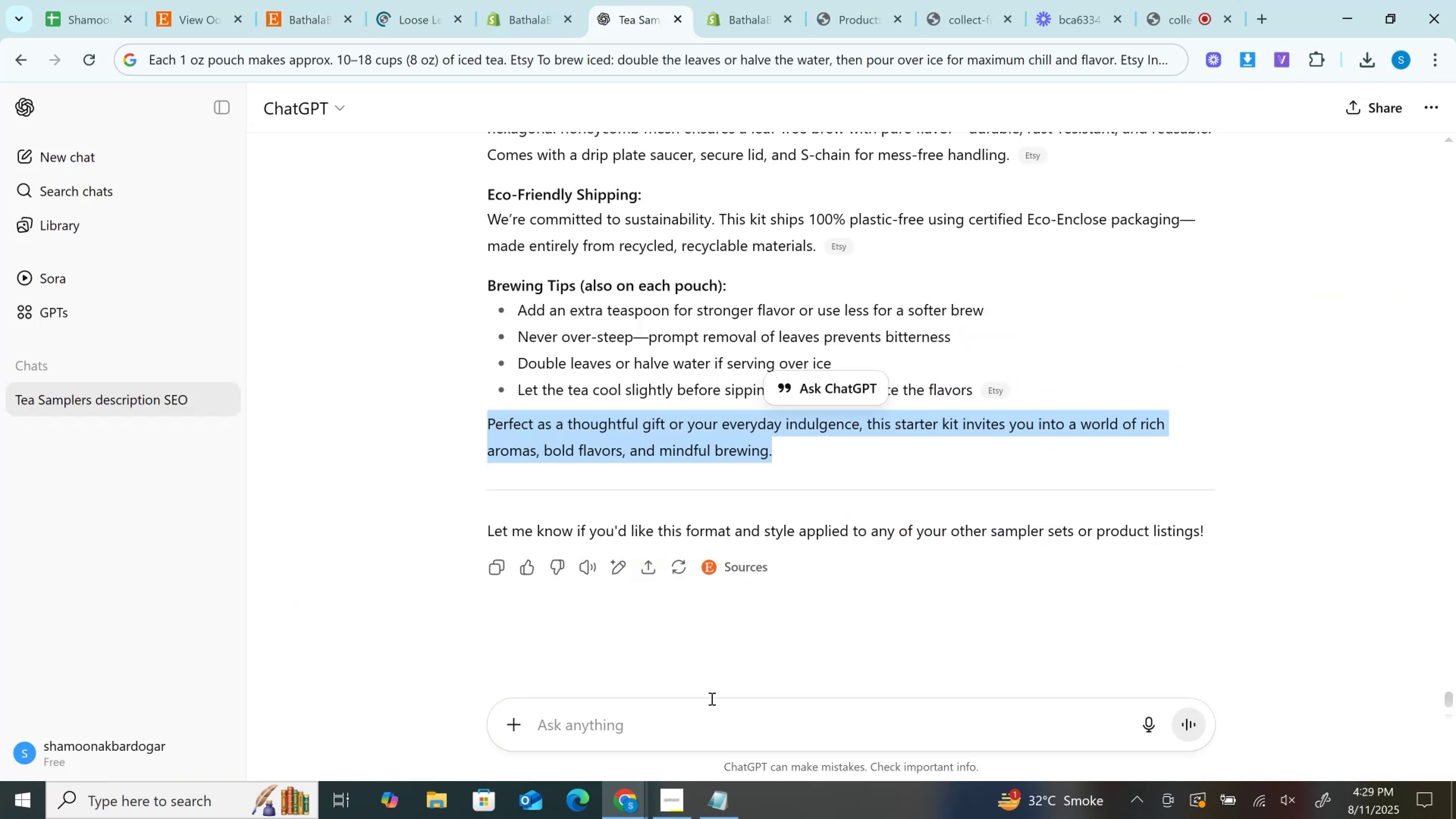 
key(Control+V)
 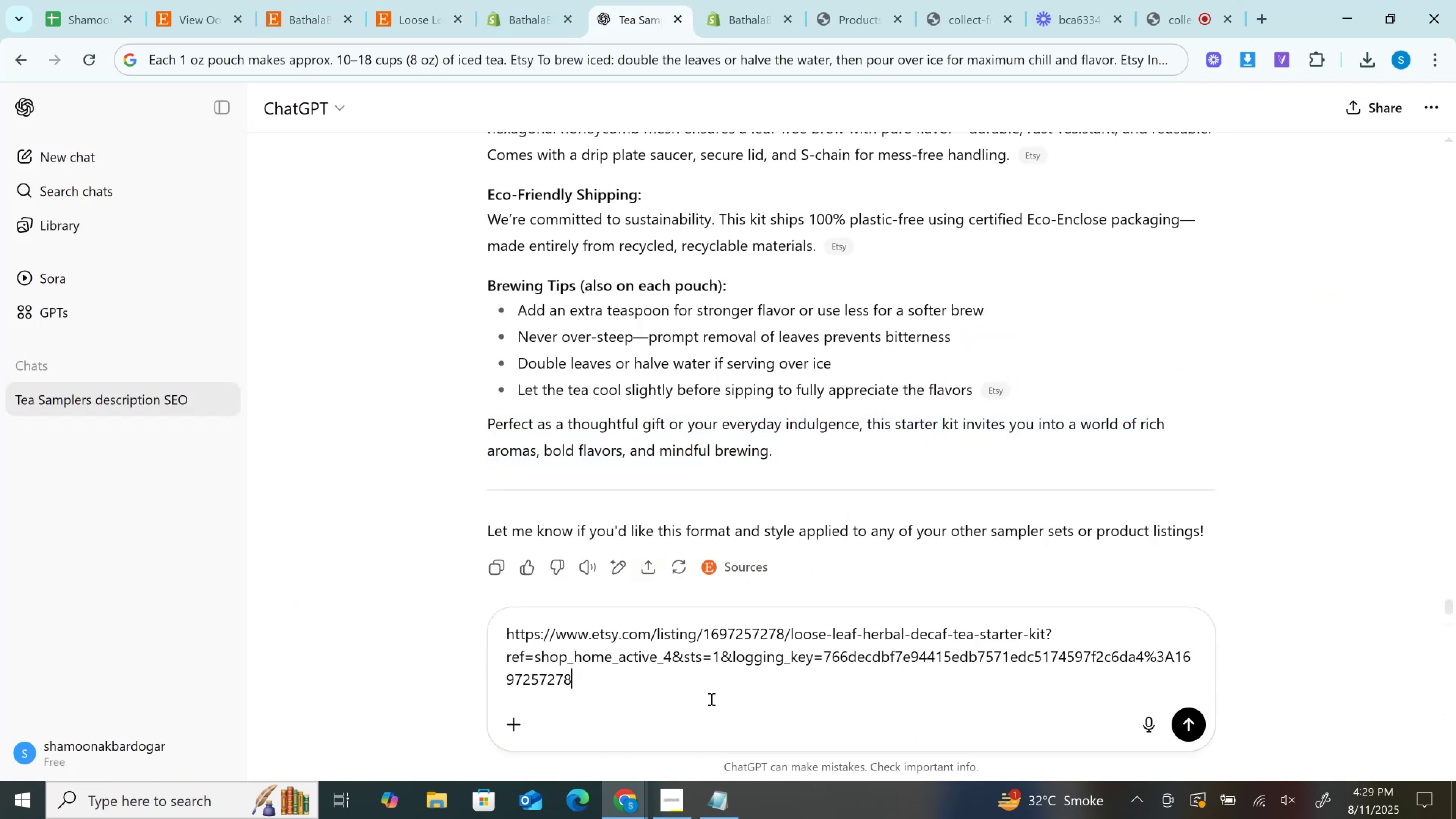 
key(Enter)
 